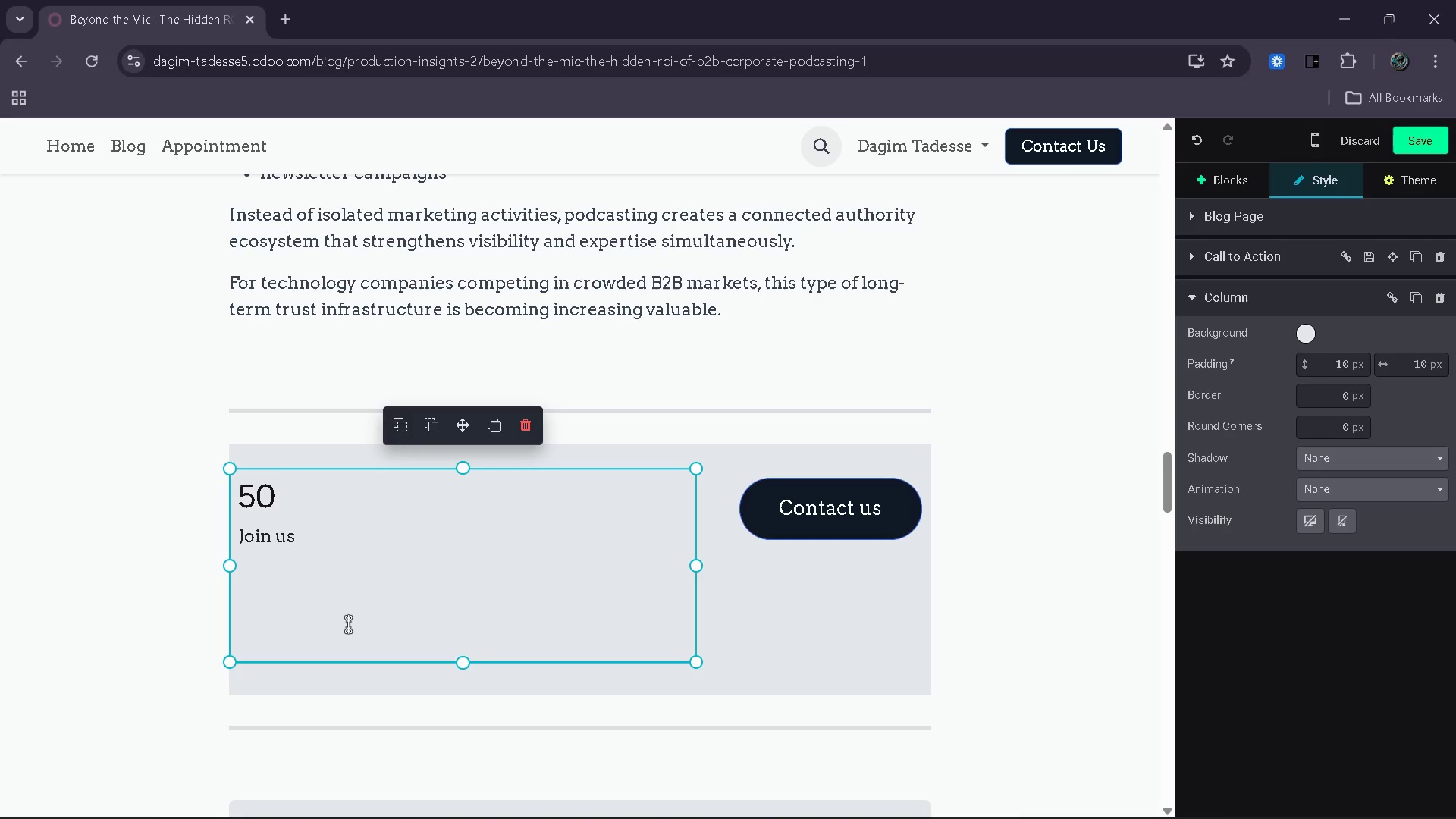 
wait(6.48)
 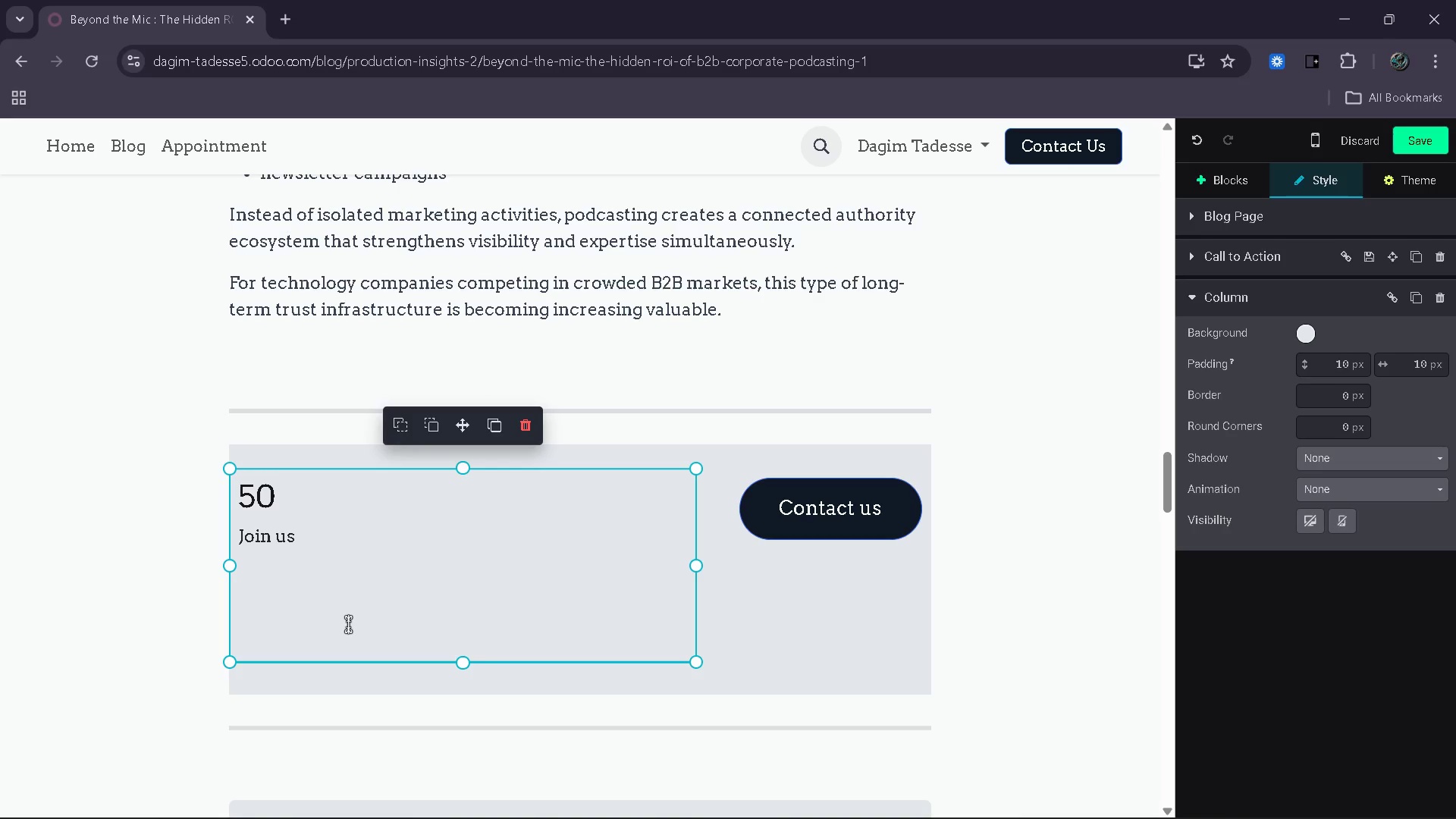 
key(ArrowUp)
 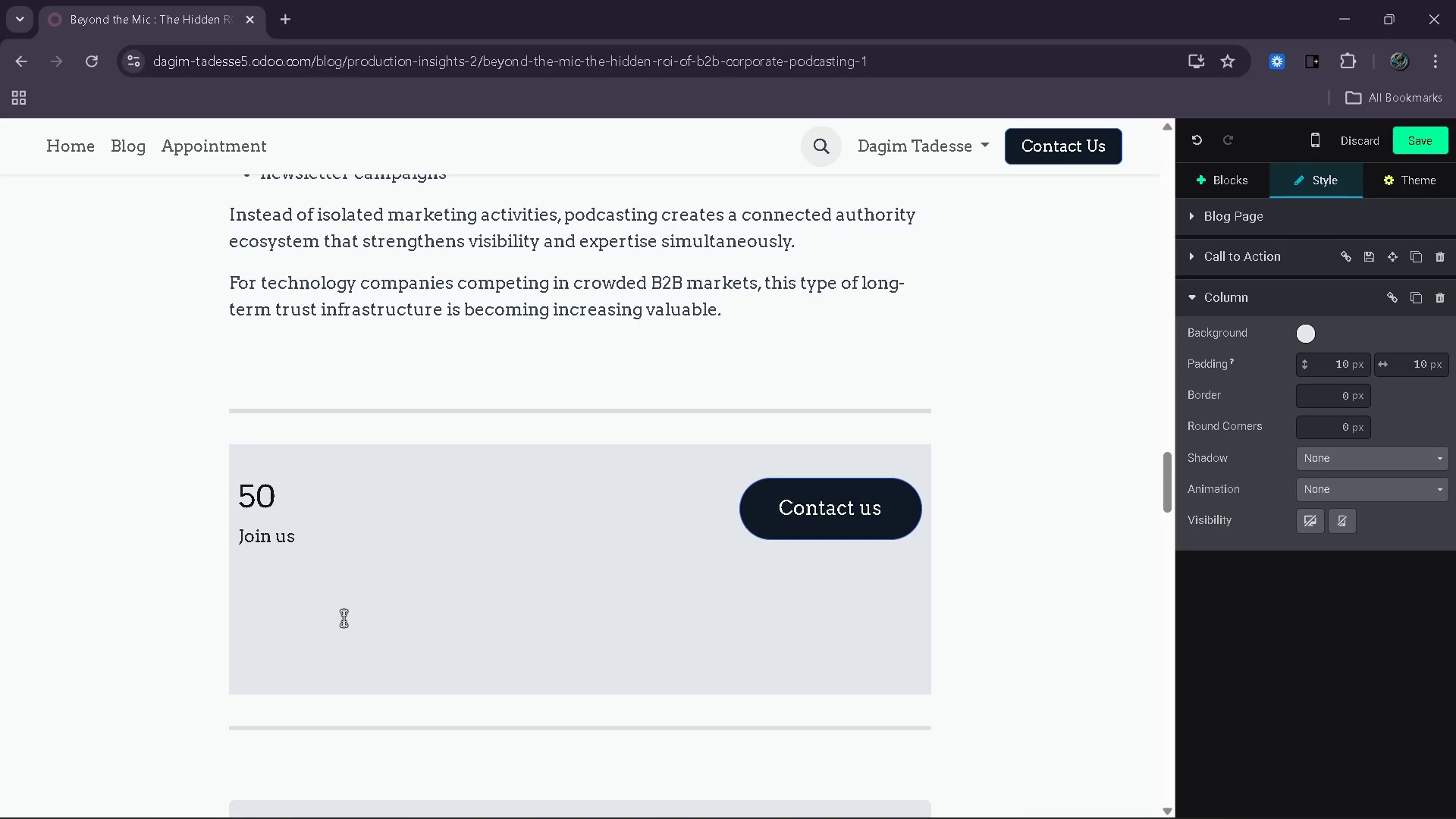 
key(Backspace)
key(Backspace)
type(Ready to Tue)
key(Backspace)
type(rn Expertise Into Authority>)
key(Backspace)
type(?)
 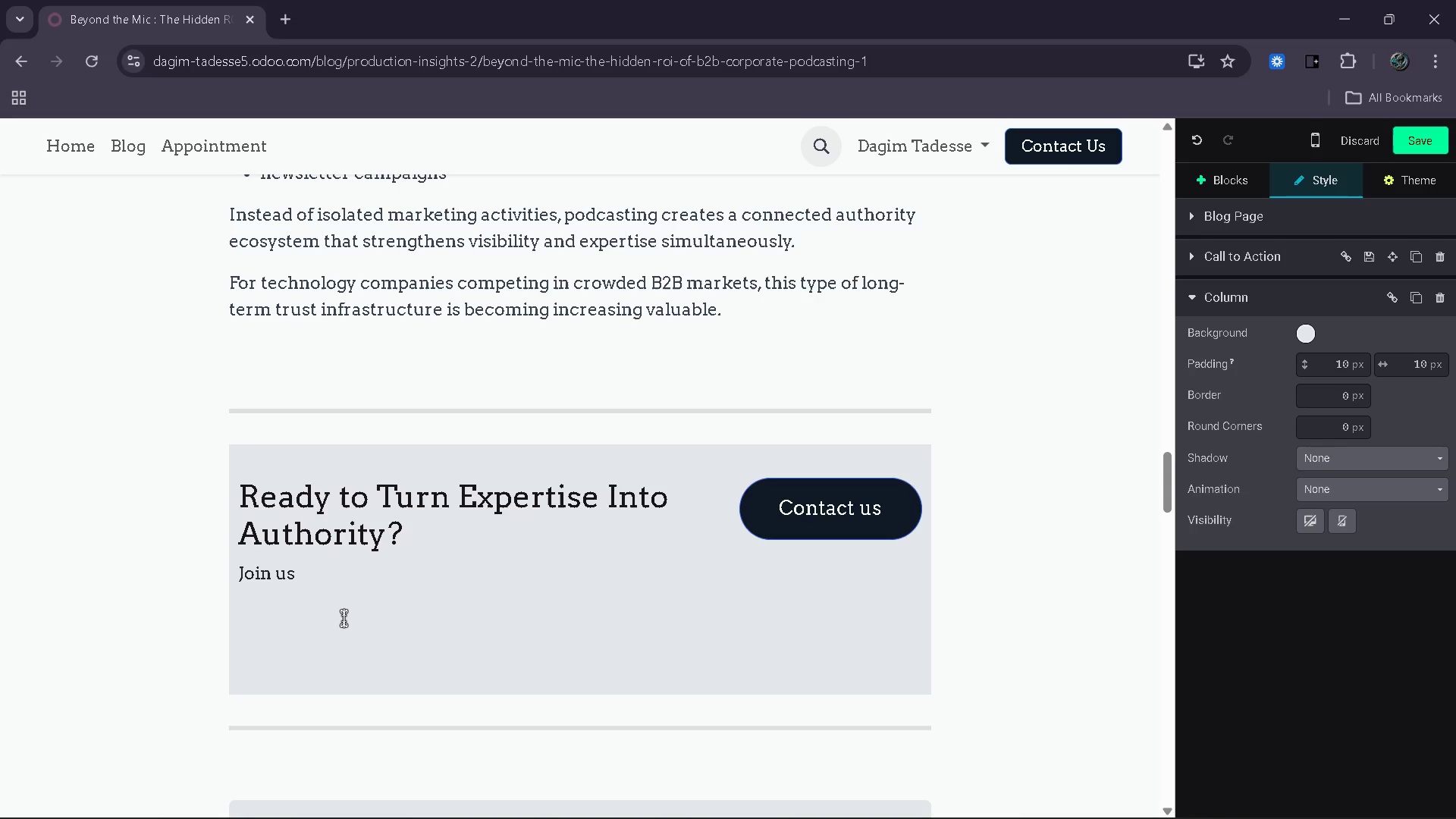 
left_click([346, 618])
 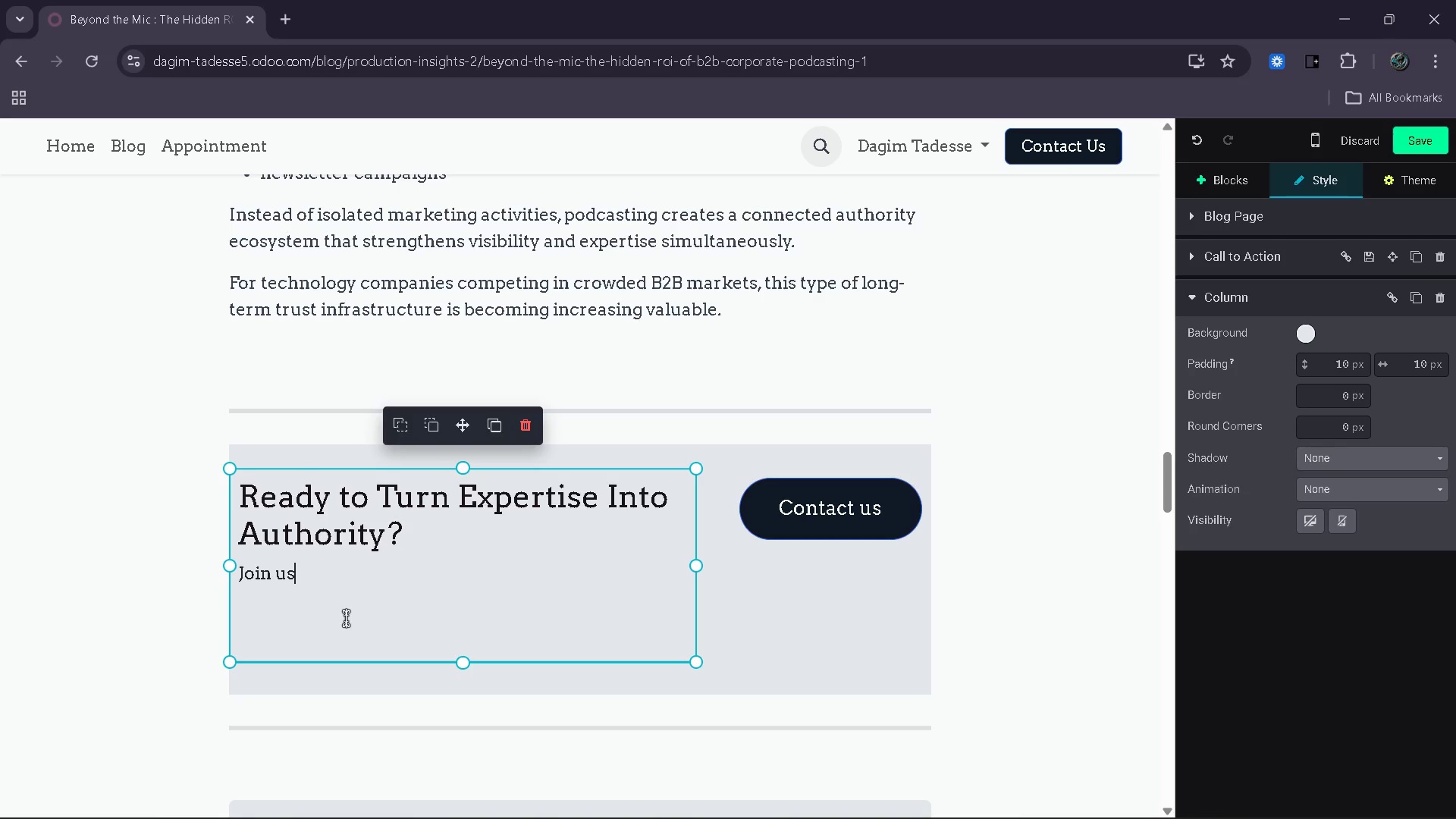 
key(Backspace)
key(Backspace)
key(Backspace)
key(Backspace)
key(Backspace)
key(Backspace)
key(Backspace)
type(Parten)
key(Backspace)
key(Backspace)
type(ner with Vantage Point Craetive to cra)
key(Backspace)
type(ae)
key(Backspace)
key(Backspace)
type(eate prem)
 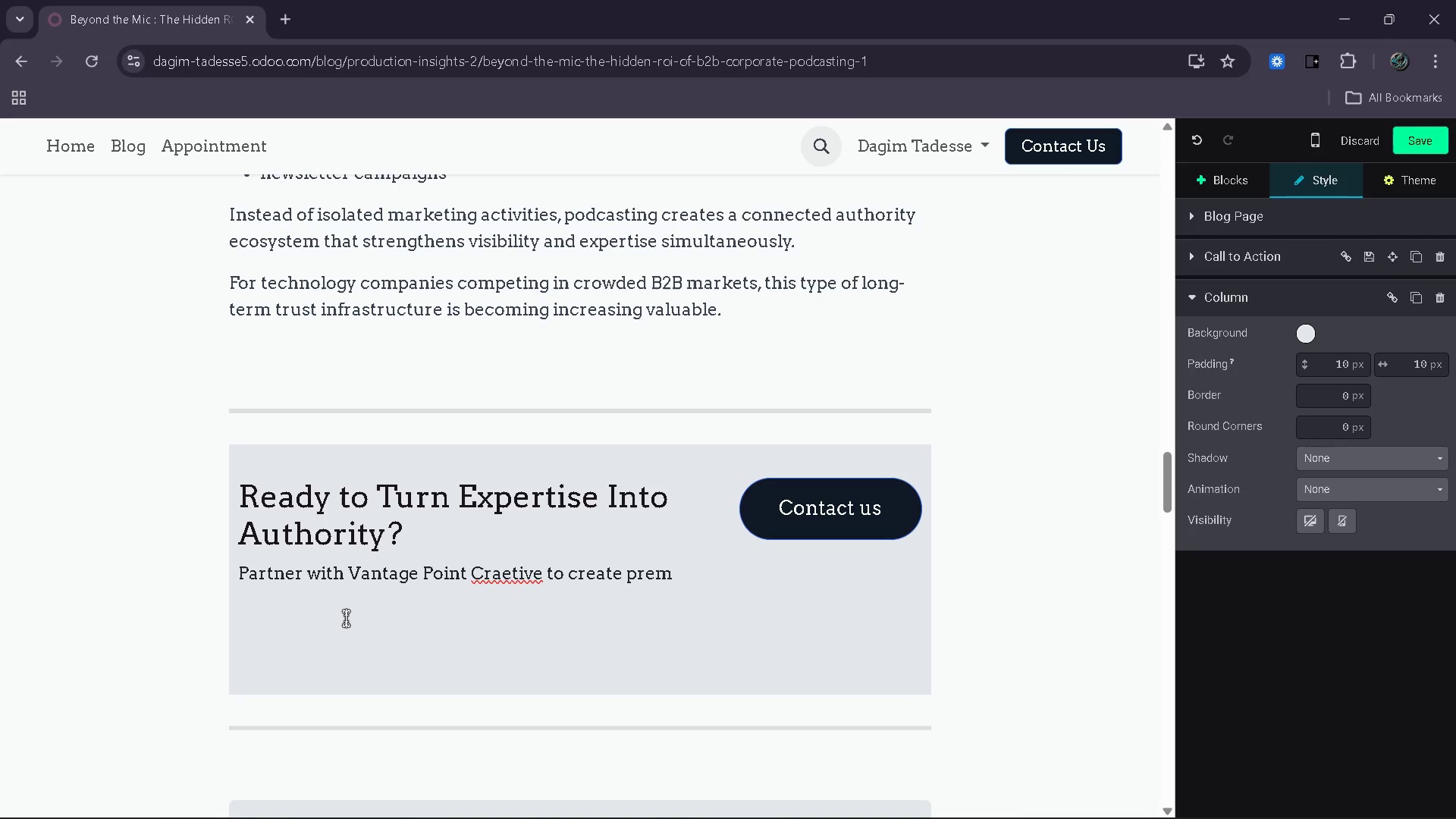 
type(iun)
key(Backspace)
type(m podcast content that improves trust, engagement and lead quality.)
 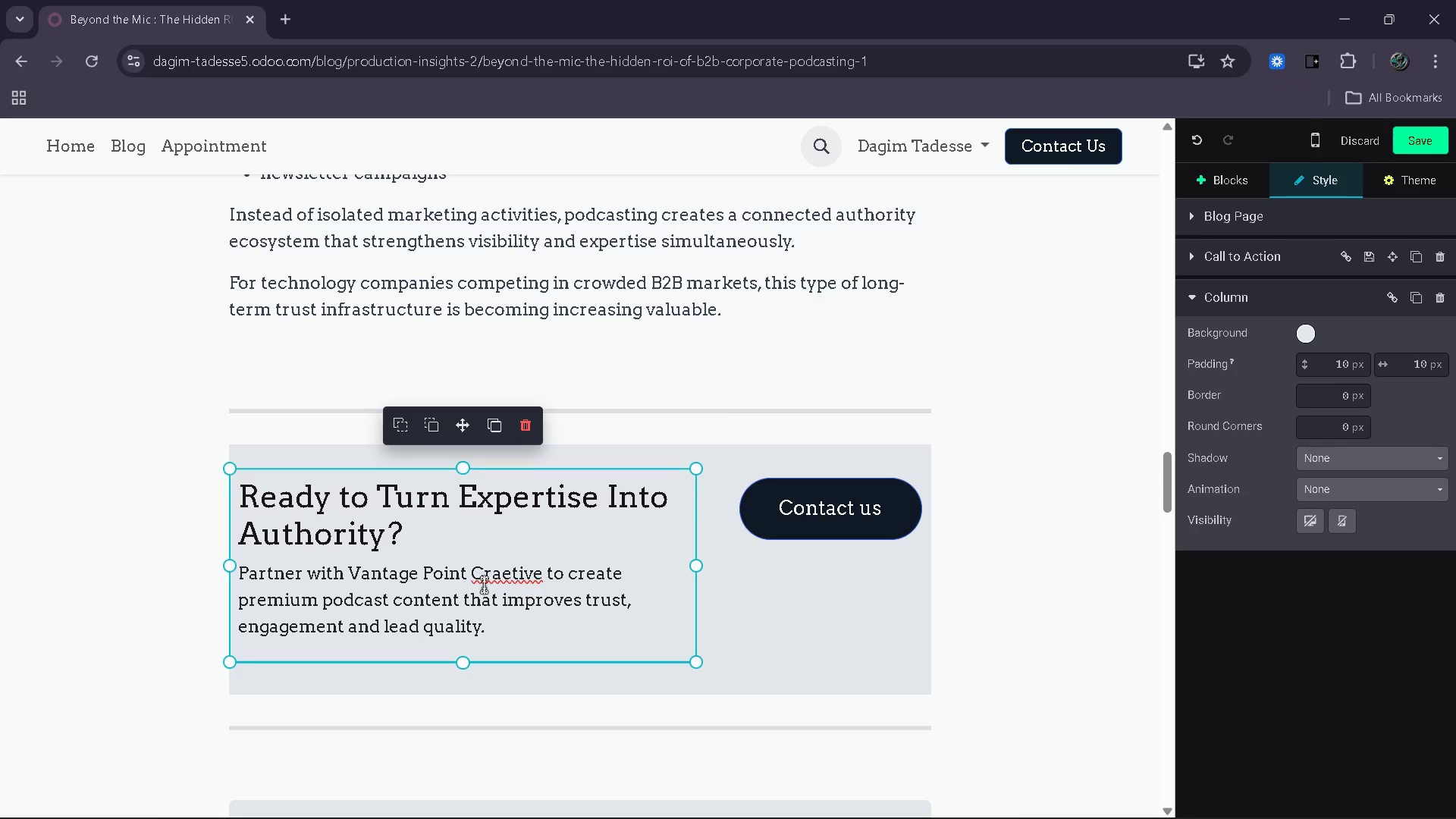 
left_click([506, 581])
 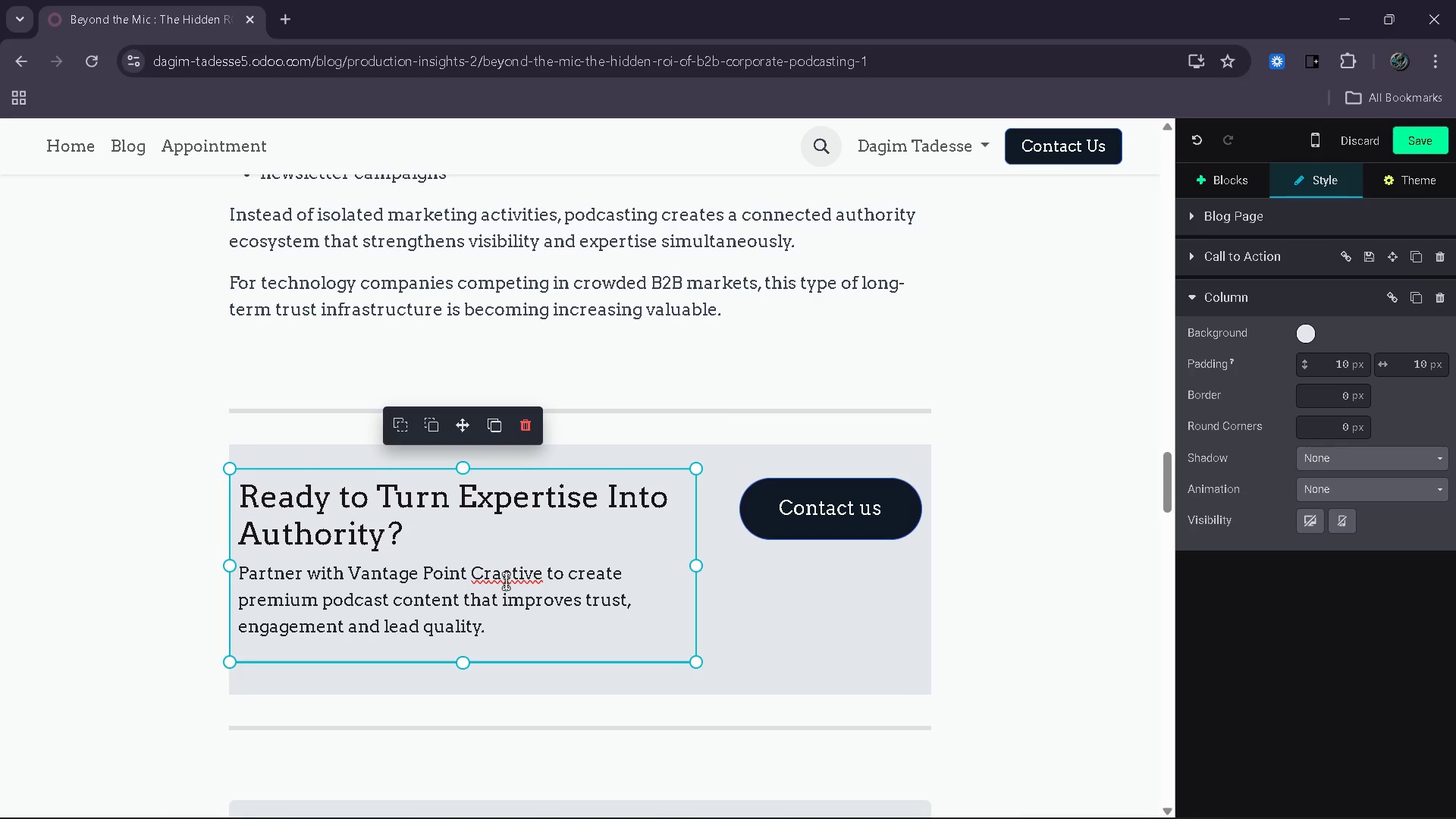 
key(Backspace)
 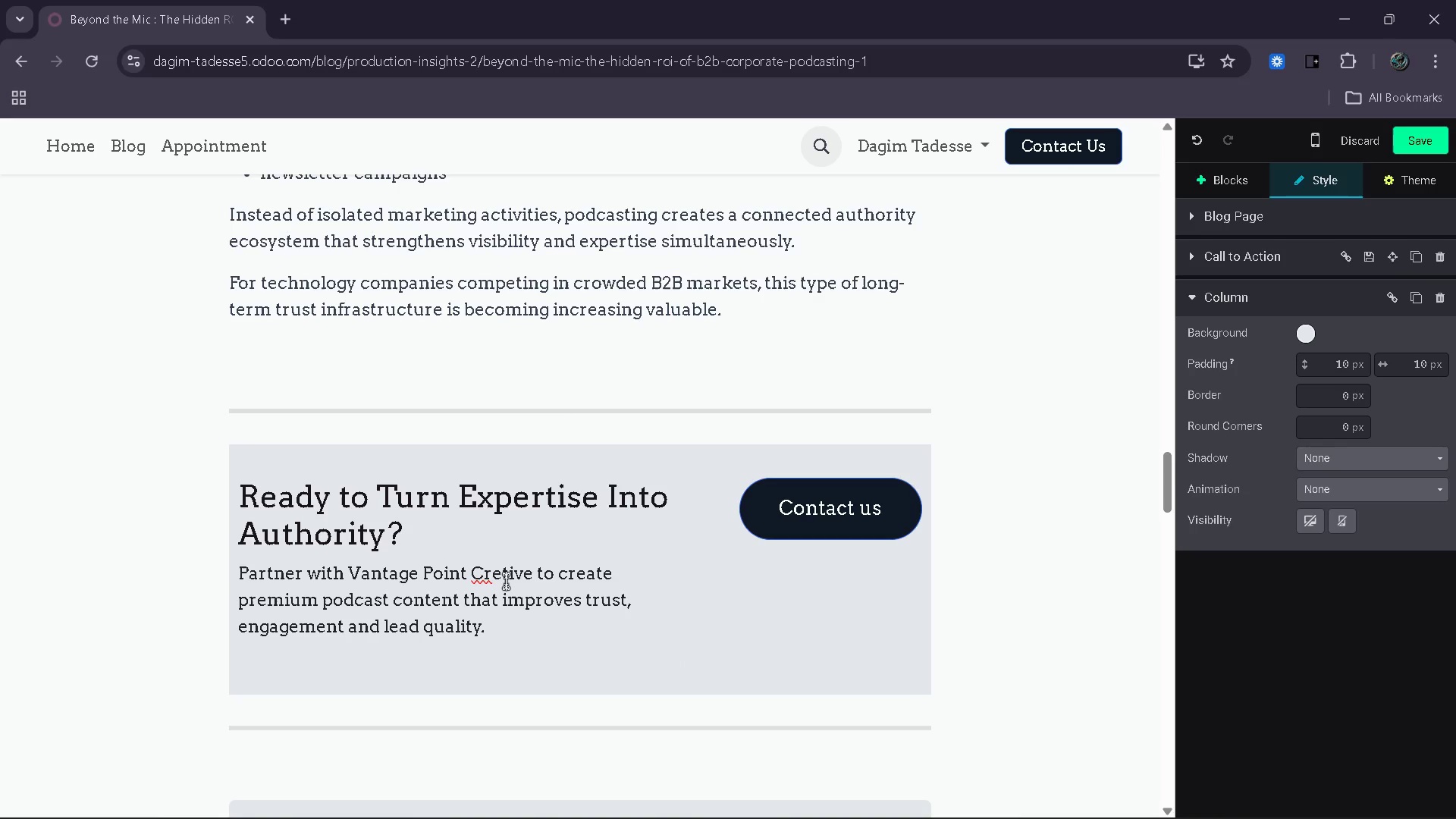 
key(ArrowRight)
 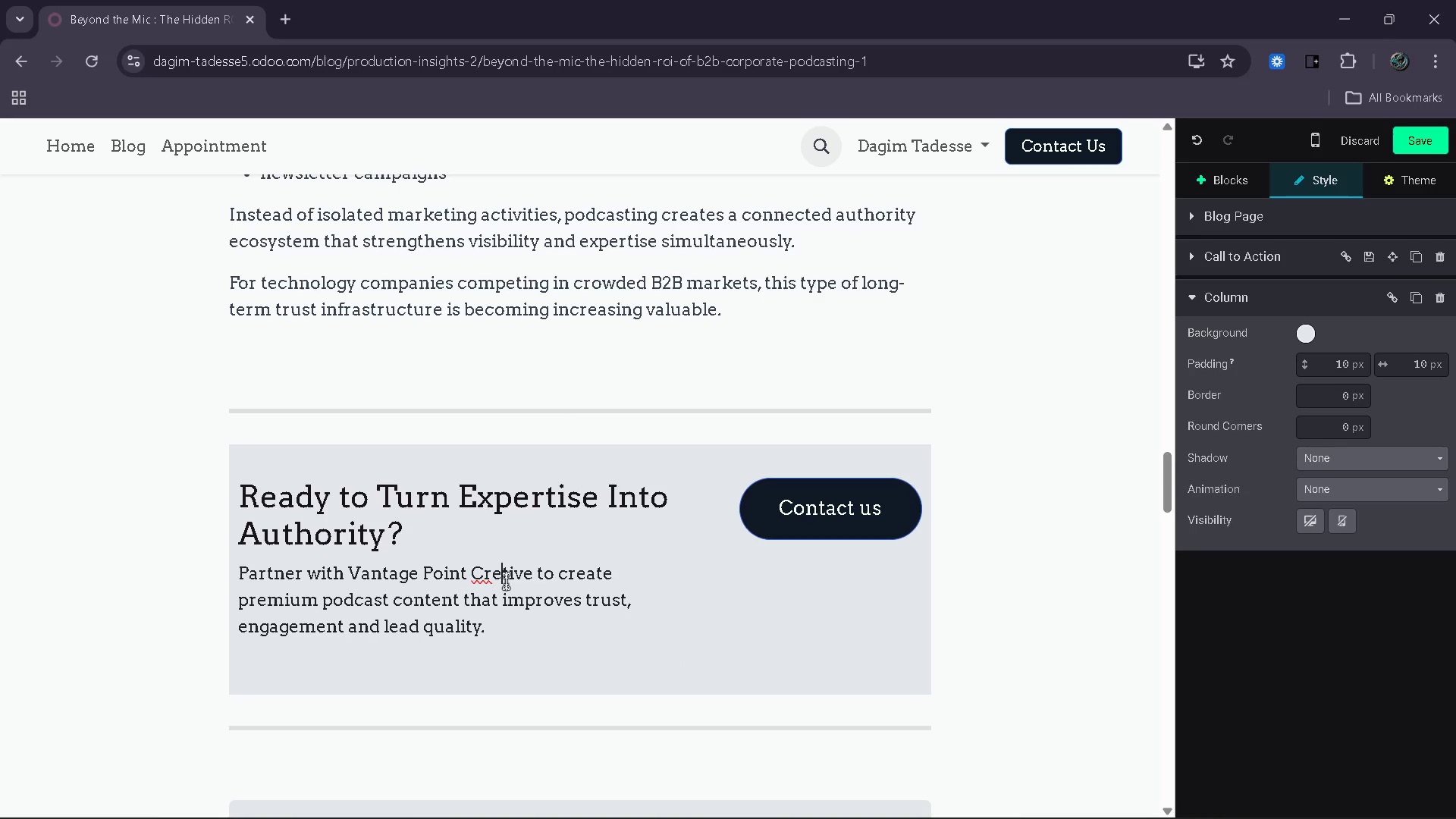 
key(A)
 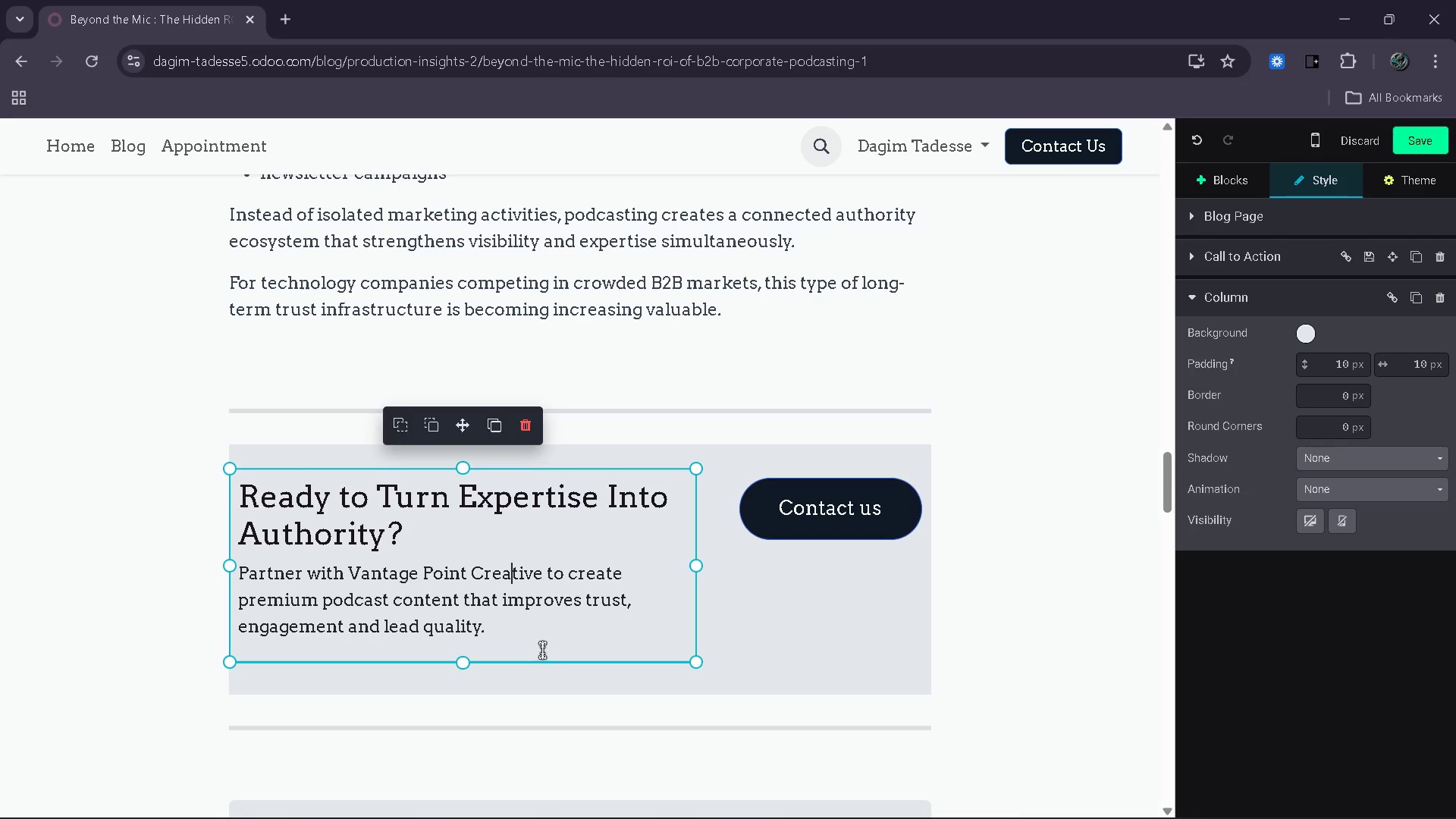 
wait(7.08)
 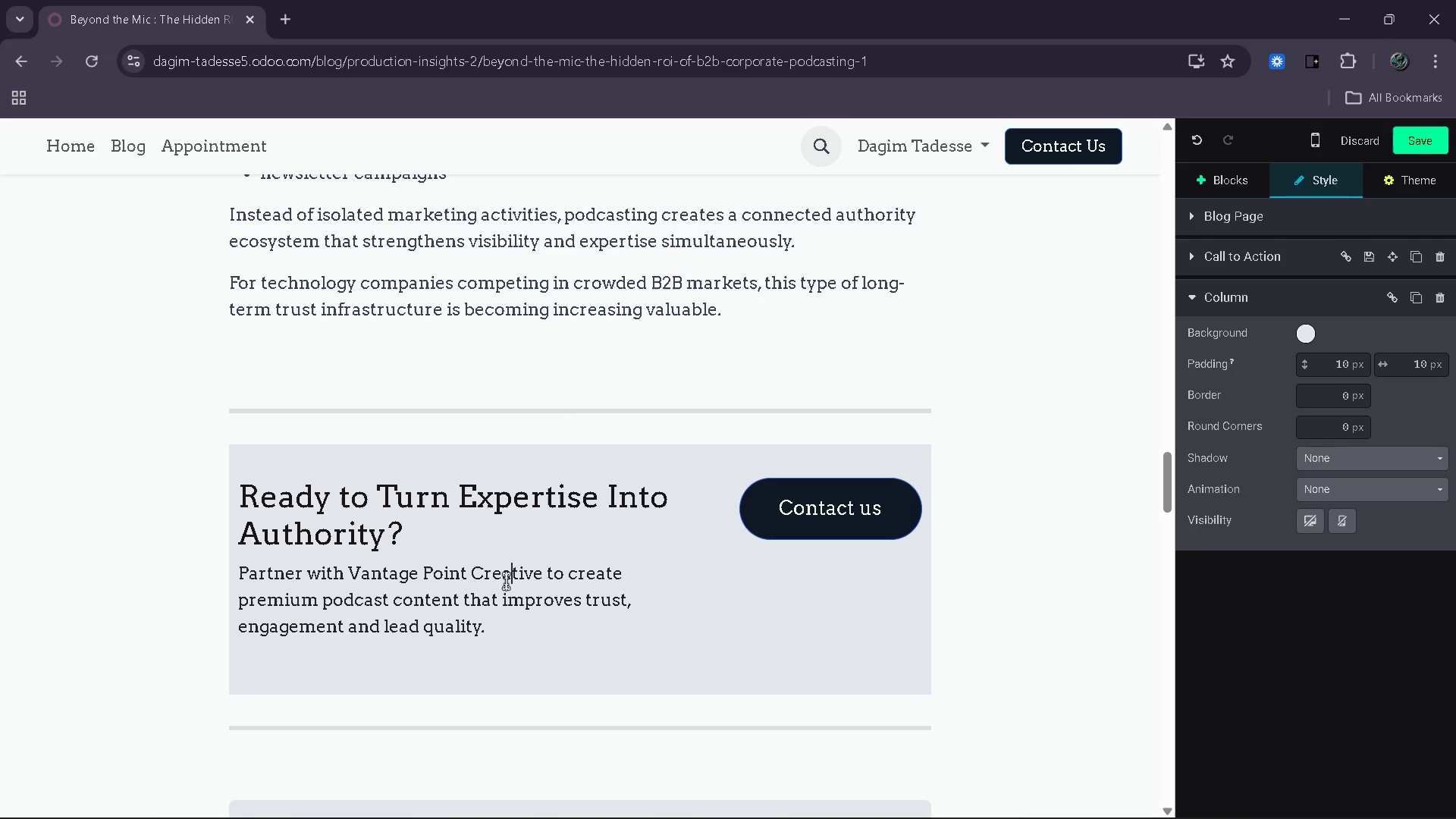 
key(ArrowRight)
 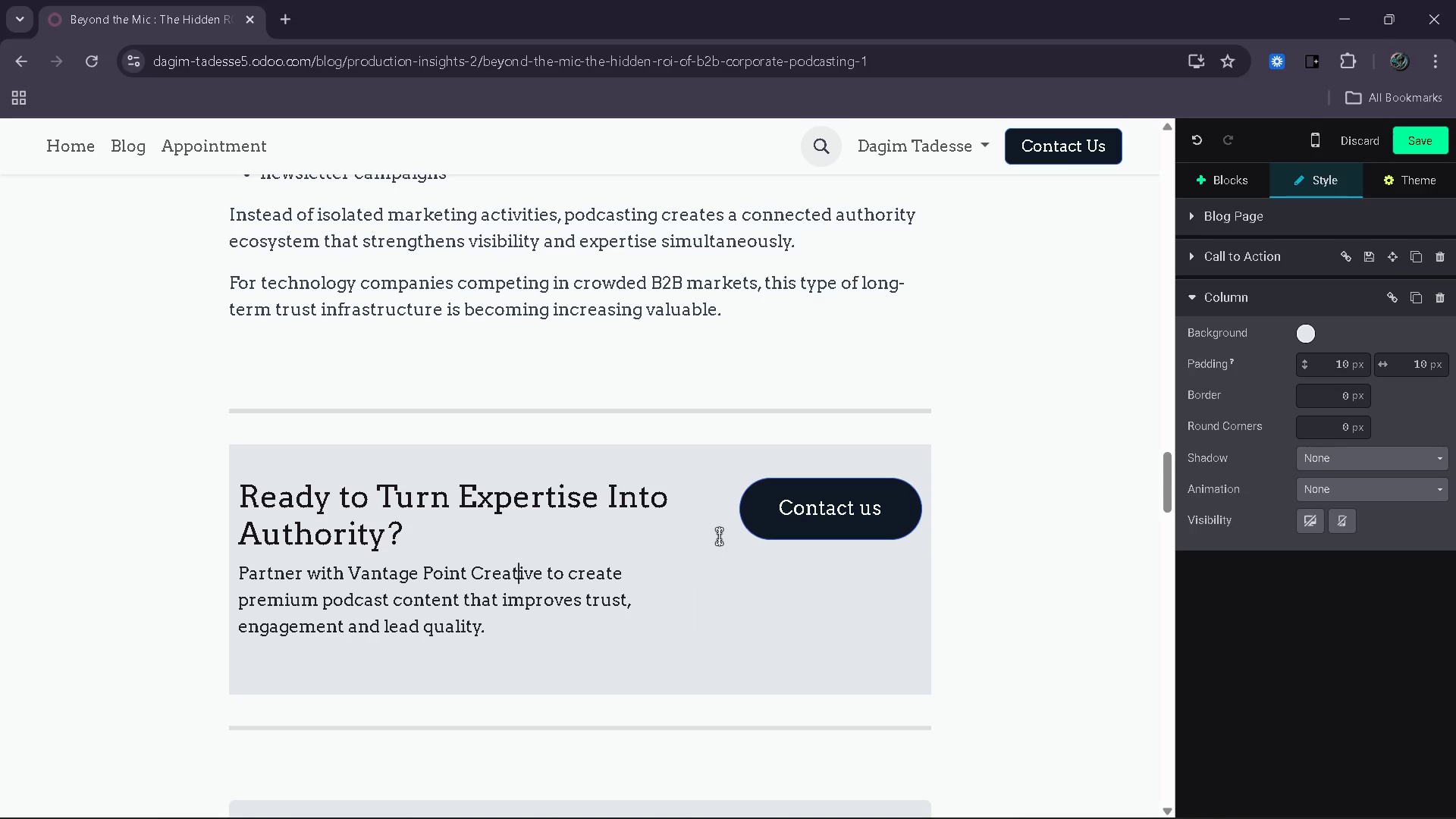 
key(ArrowRight)
 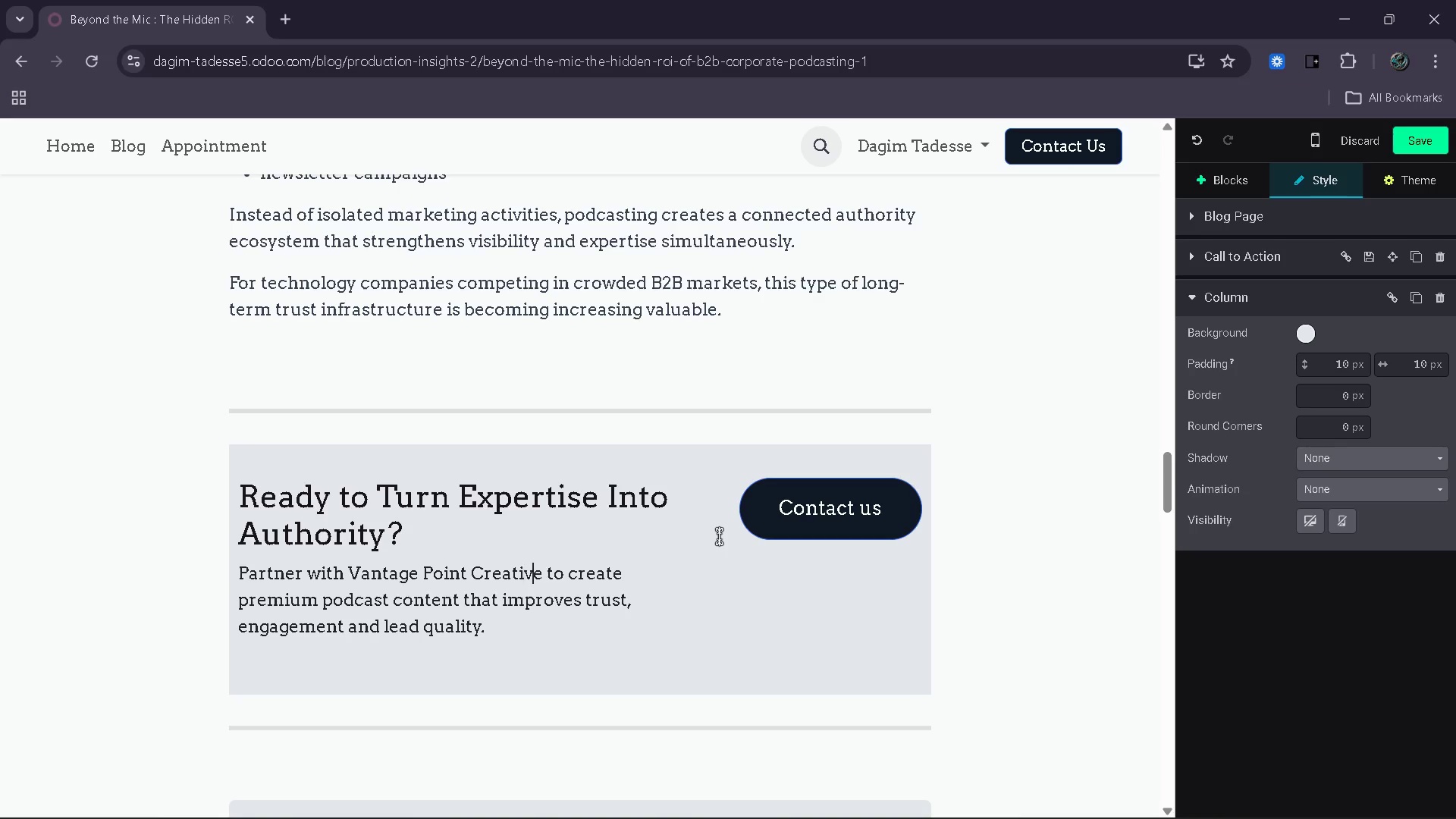 
key(ArrowRight)
 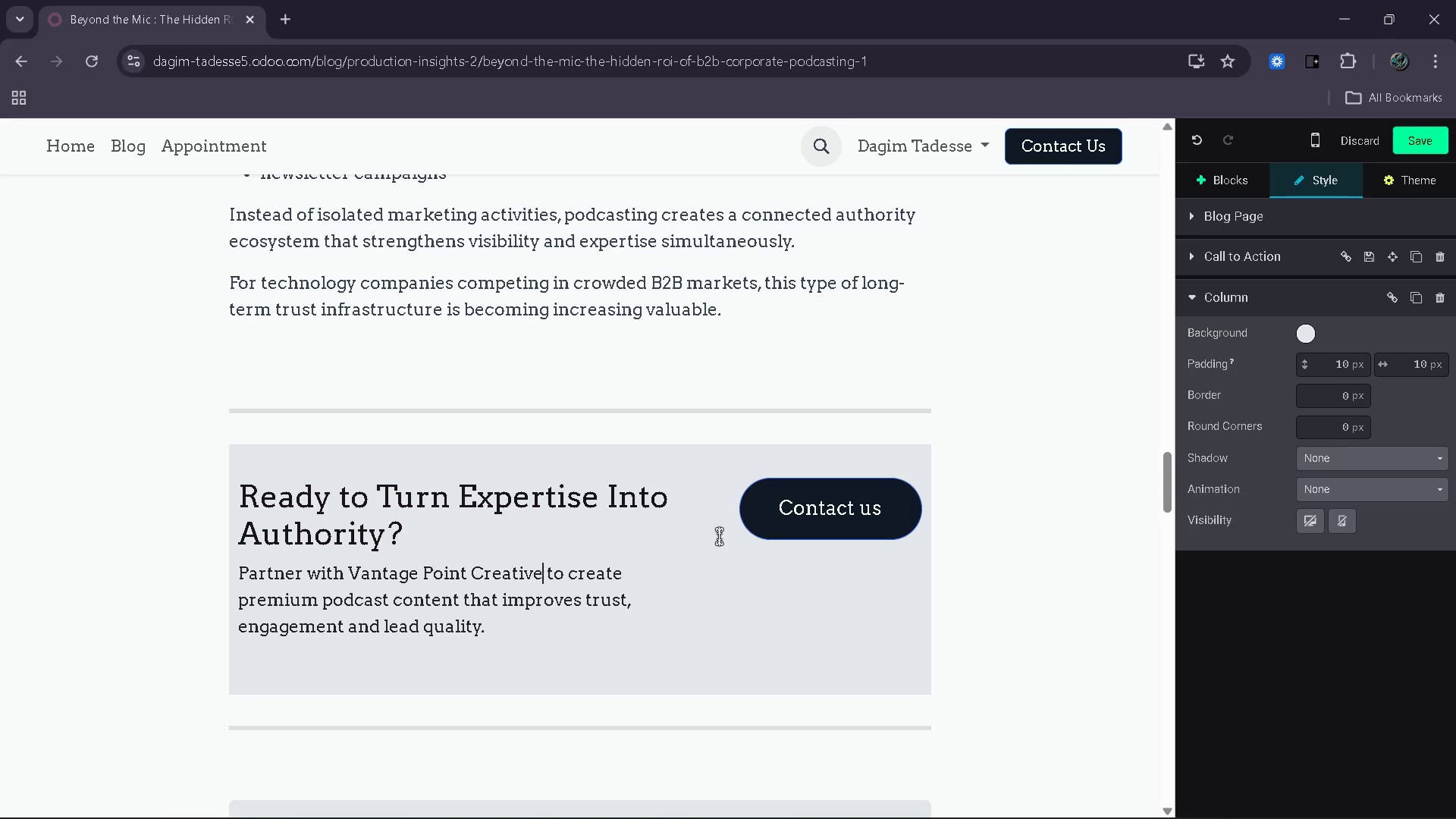 
hold_key(key=ArrowRight, duration=0.77)
 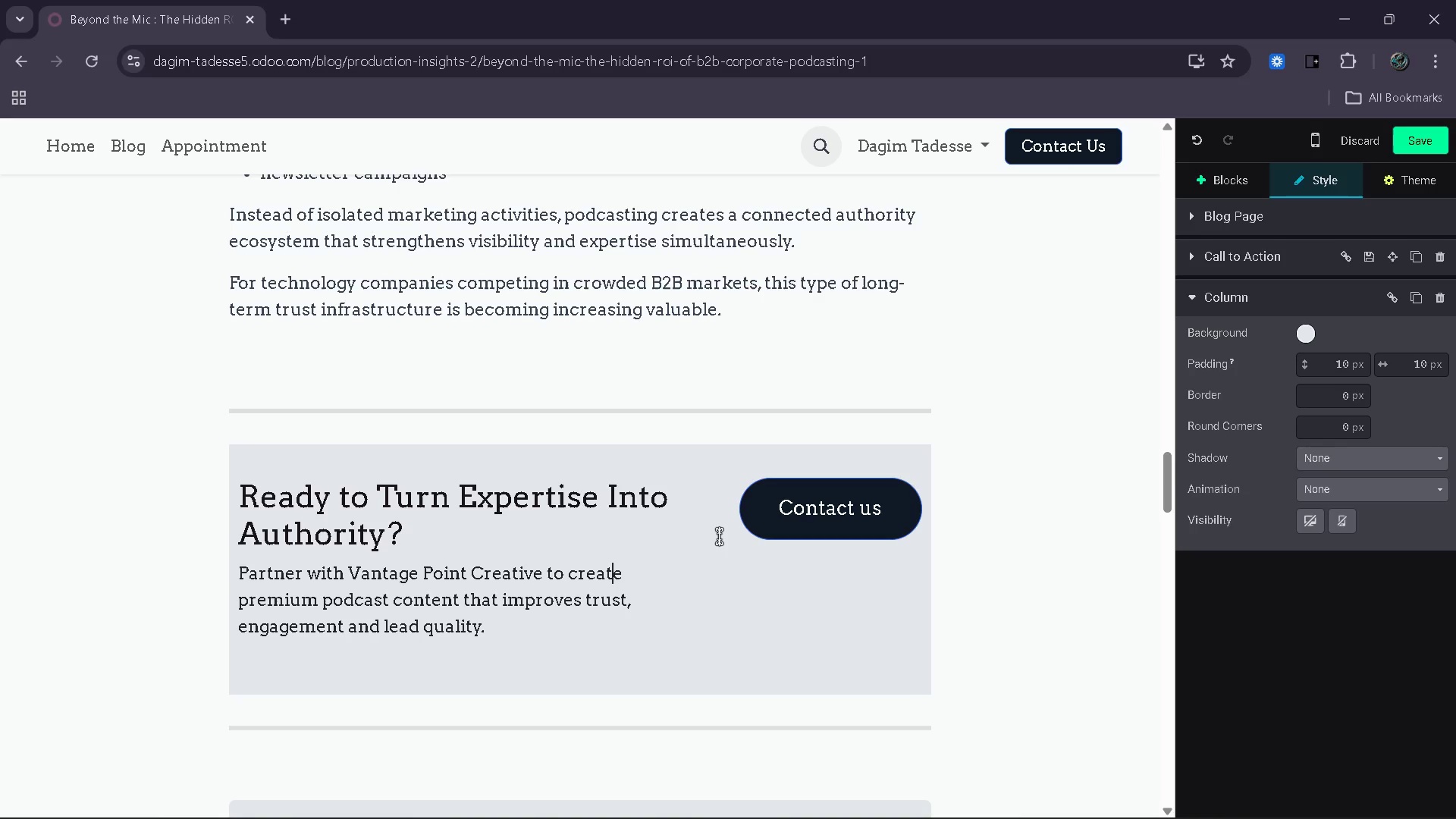 
key(ArrowRight)
 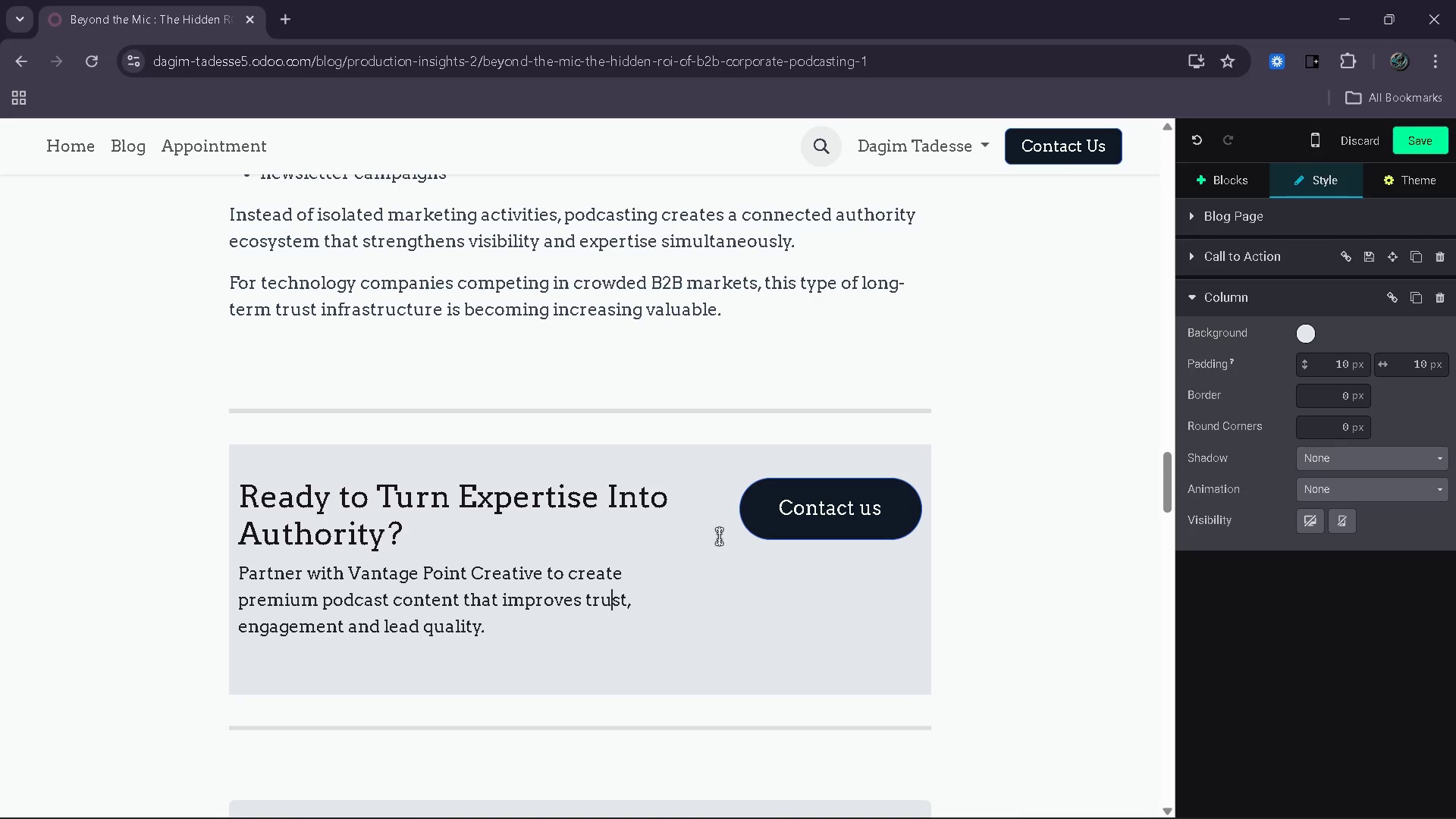 
key(ArrowDown)
 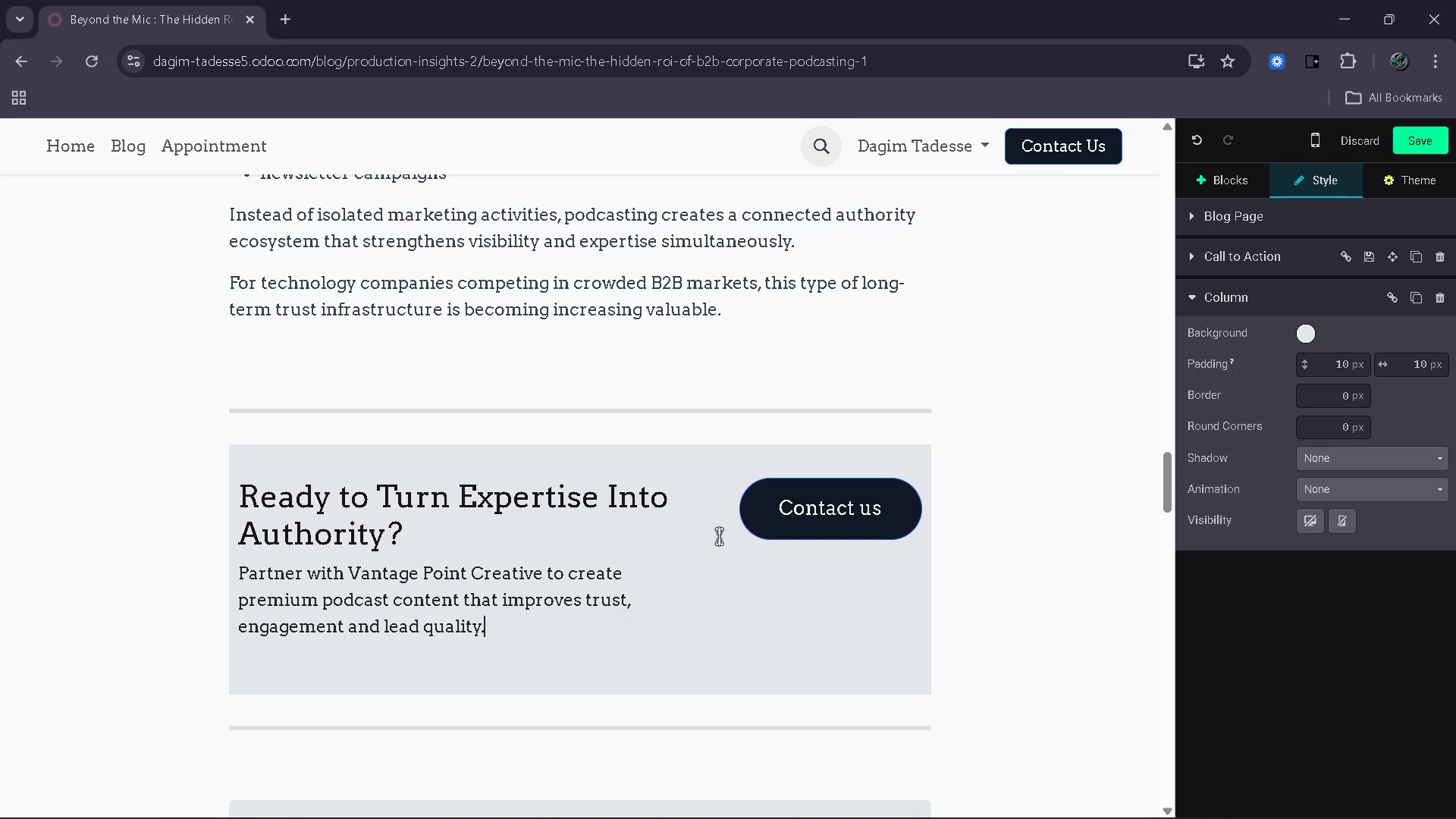 
key(ArrowDown)
 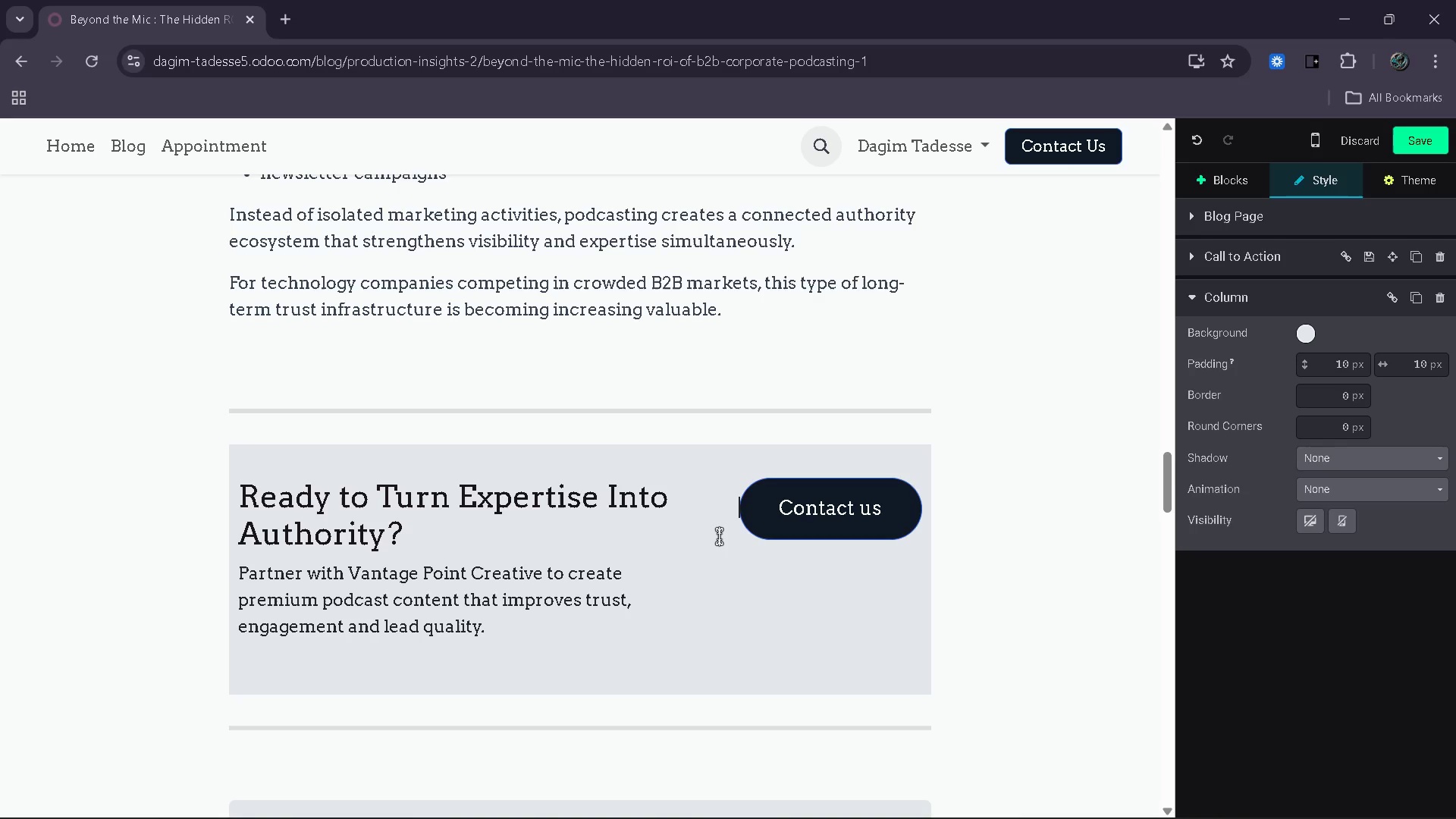 
key(ArrowDown)
 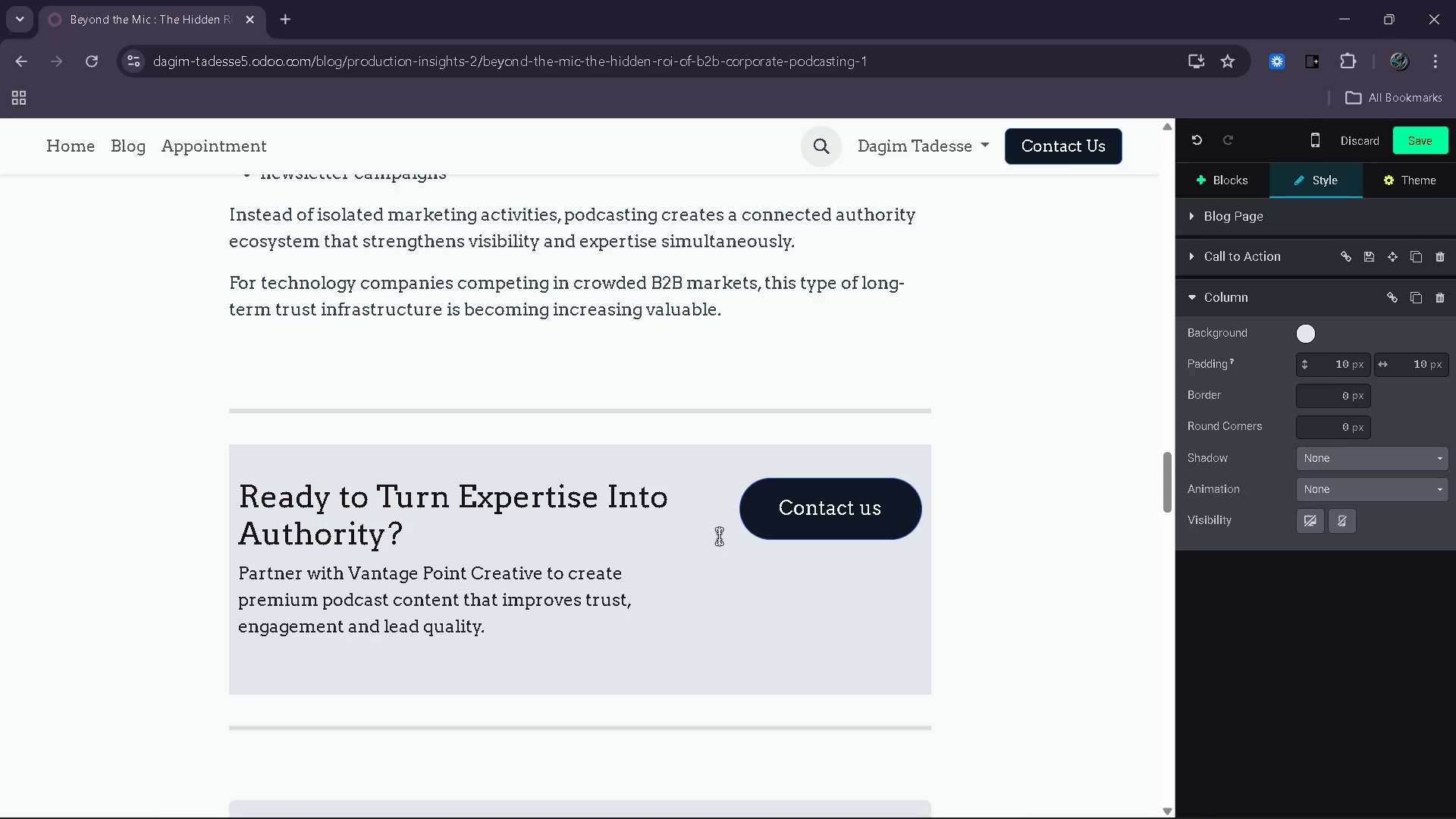 
key(ArrowRight)
 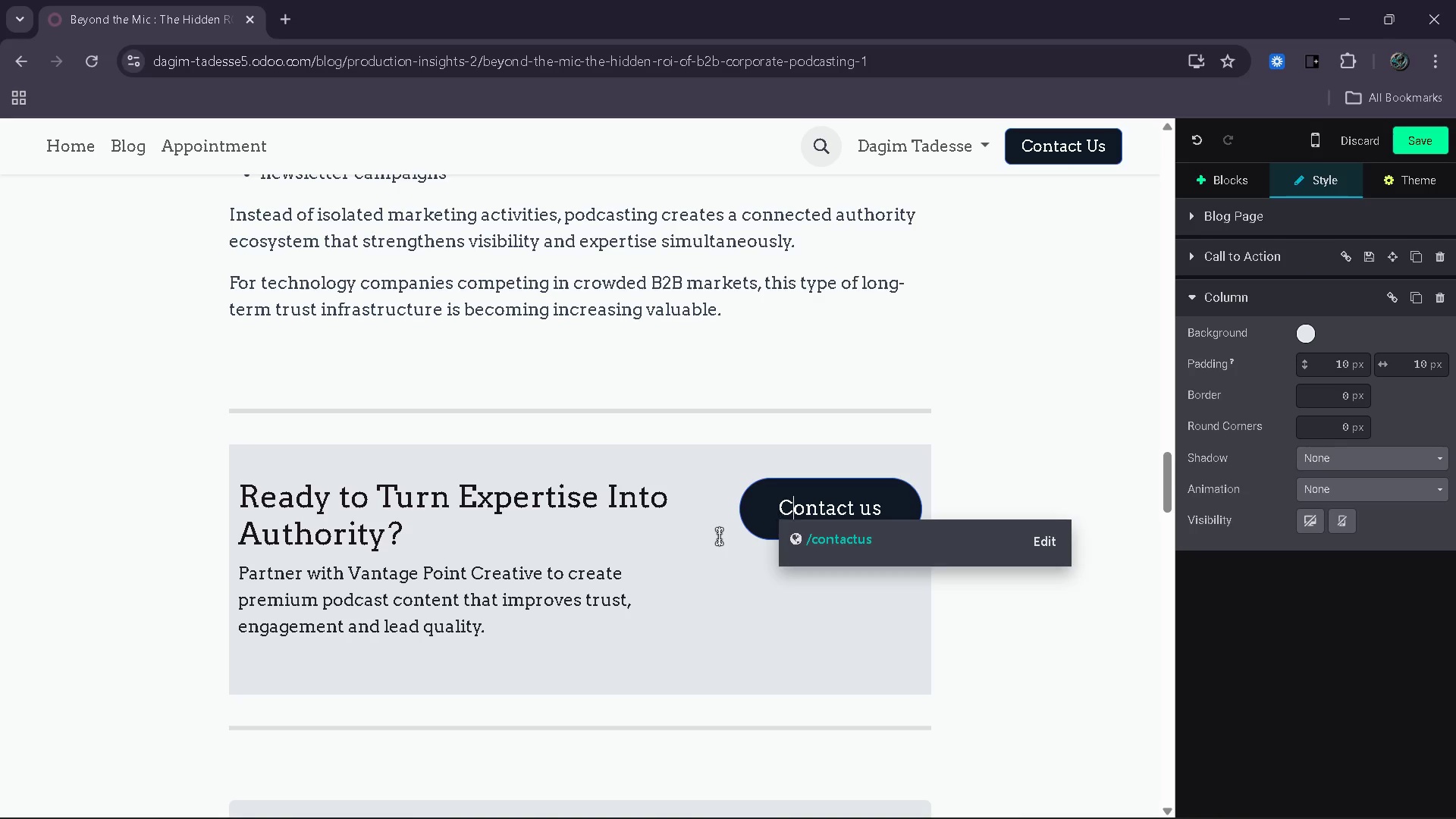 
key(ArrowRight)
 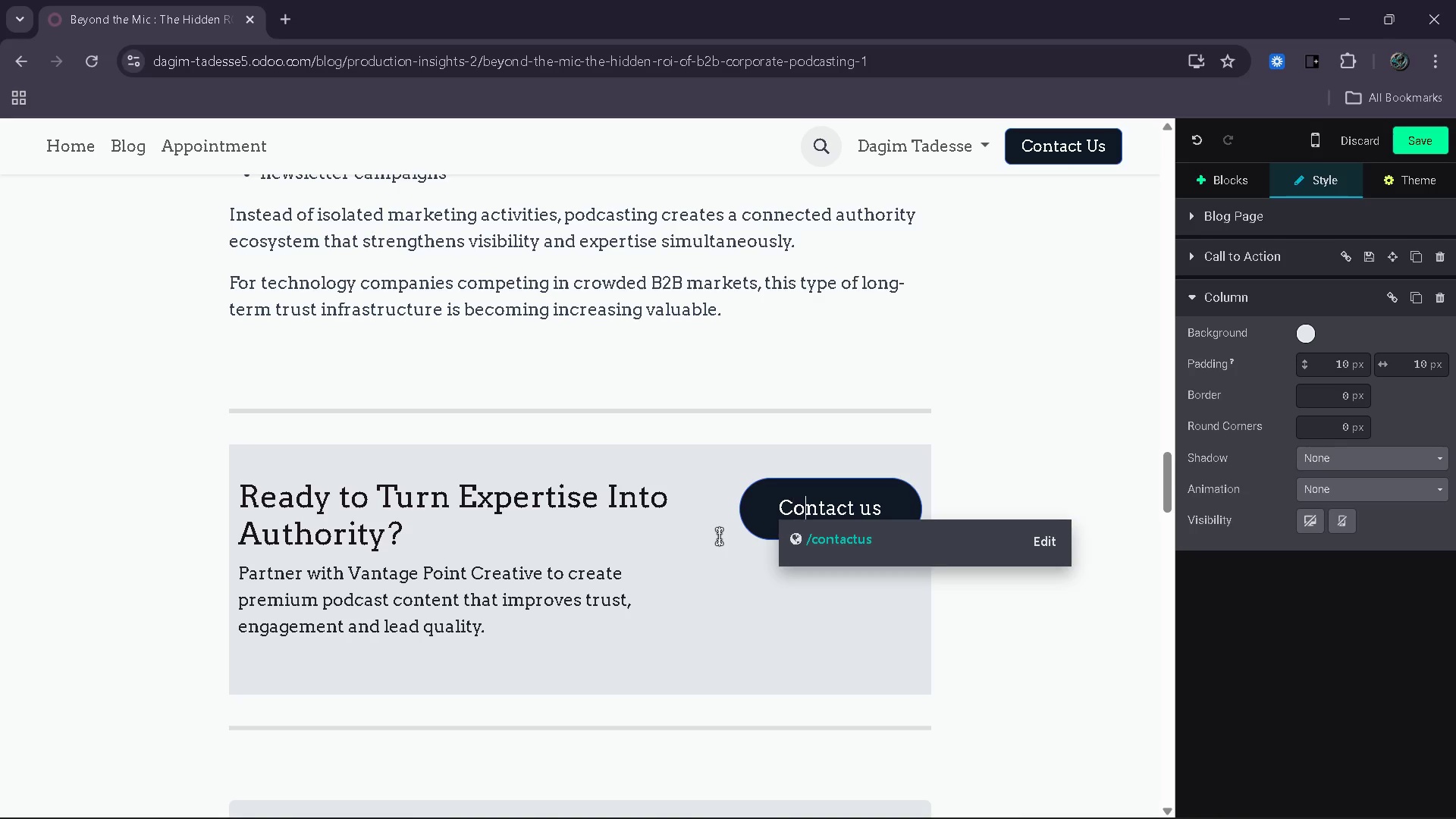 
key(ArrowRight)
 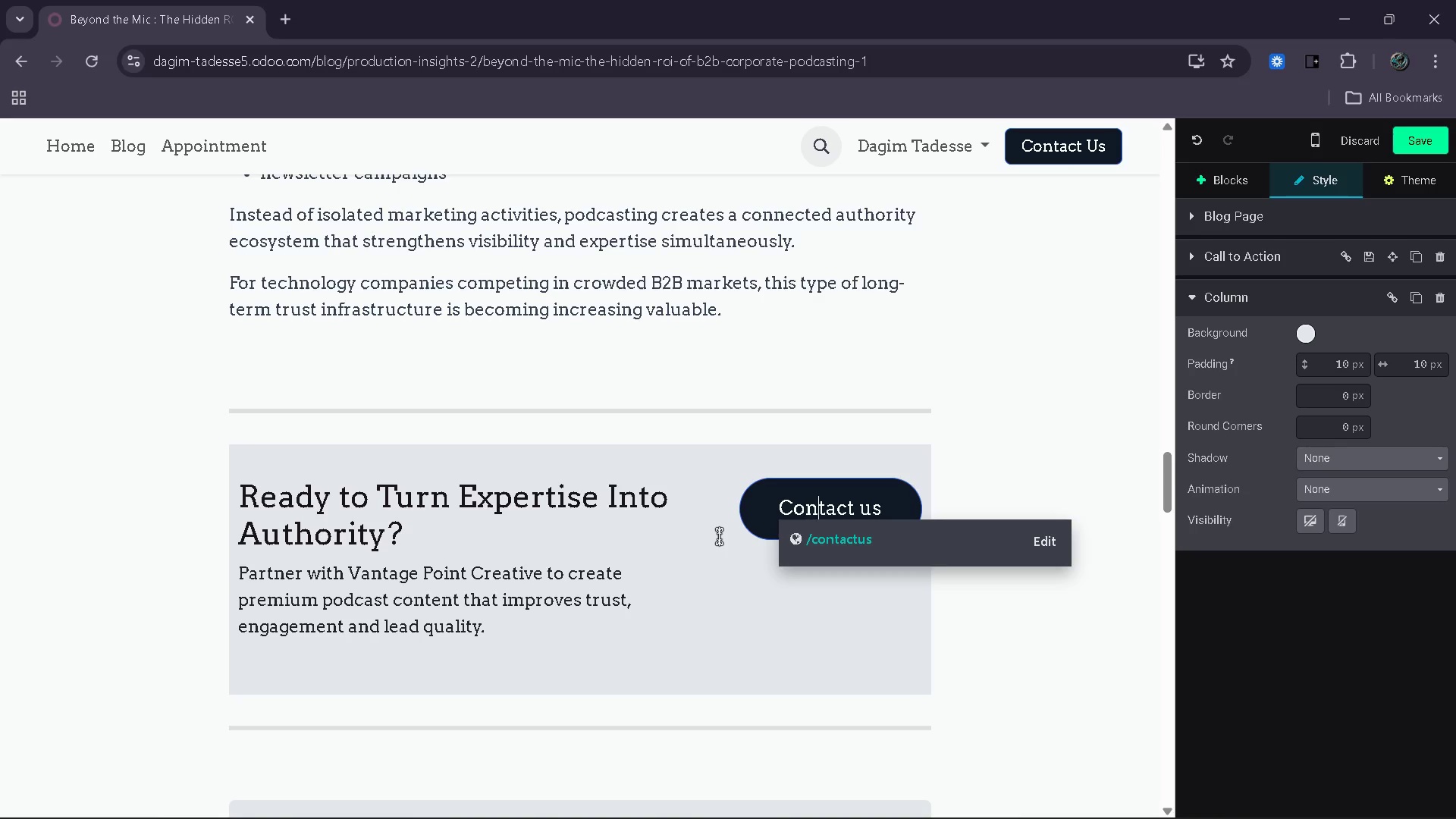 
key(ArrowRight)
 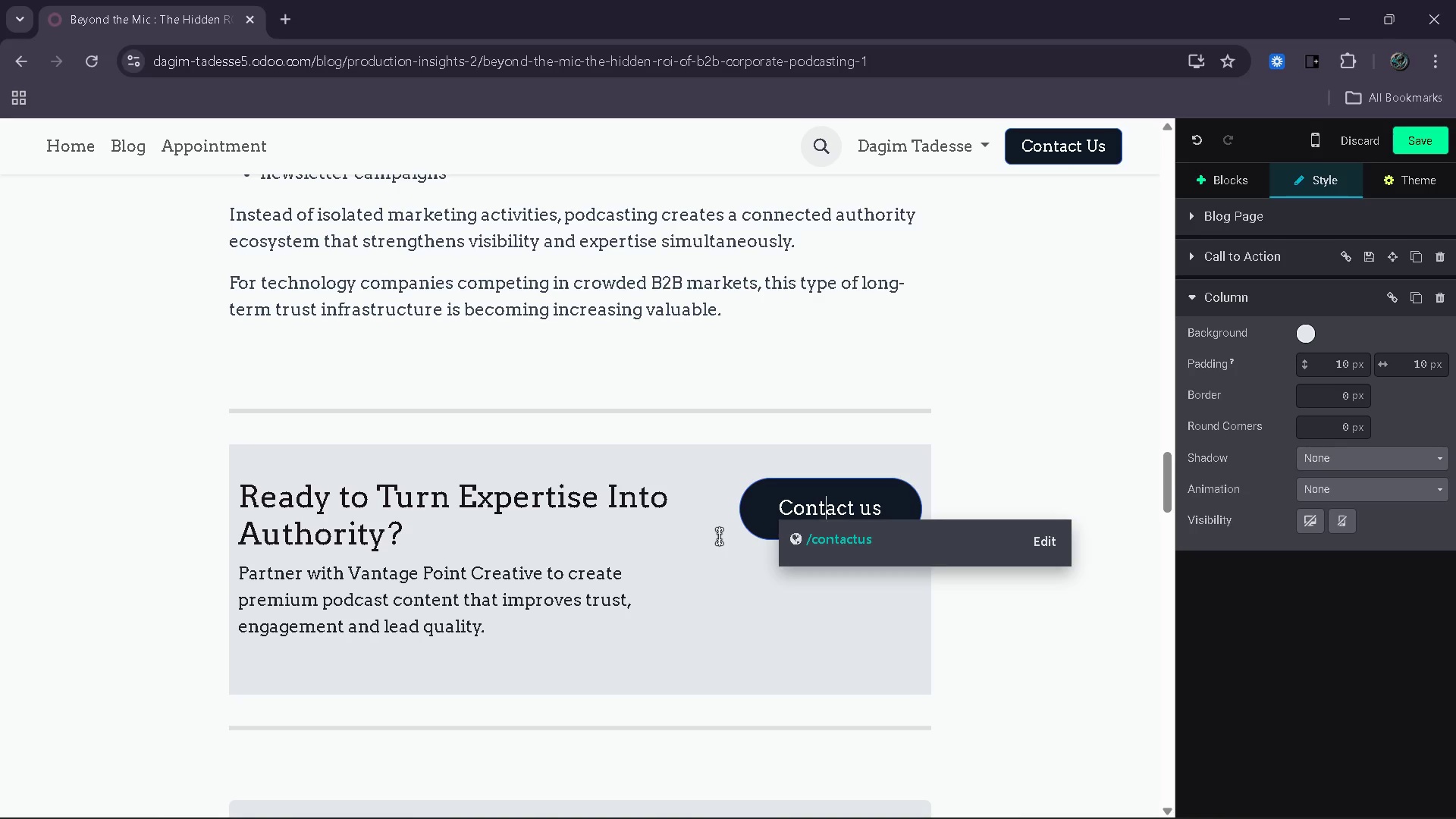 
key(ArrowRight)
 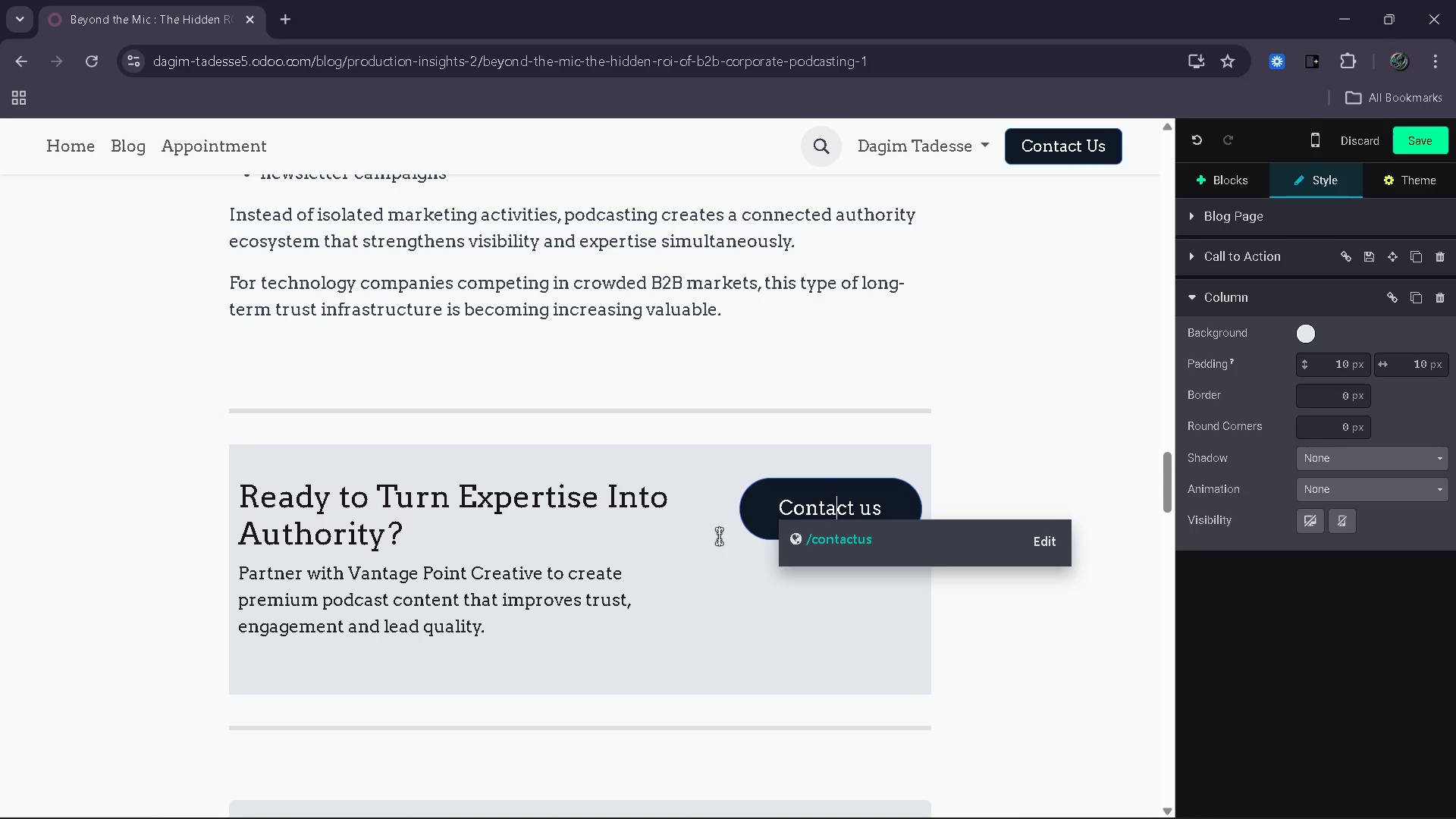 
key(ArrowRight)
 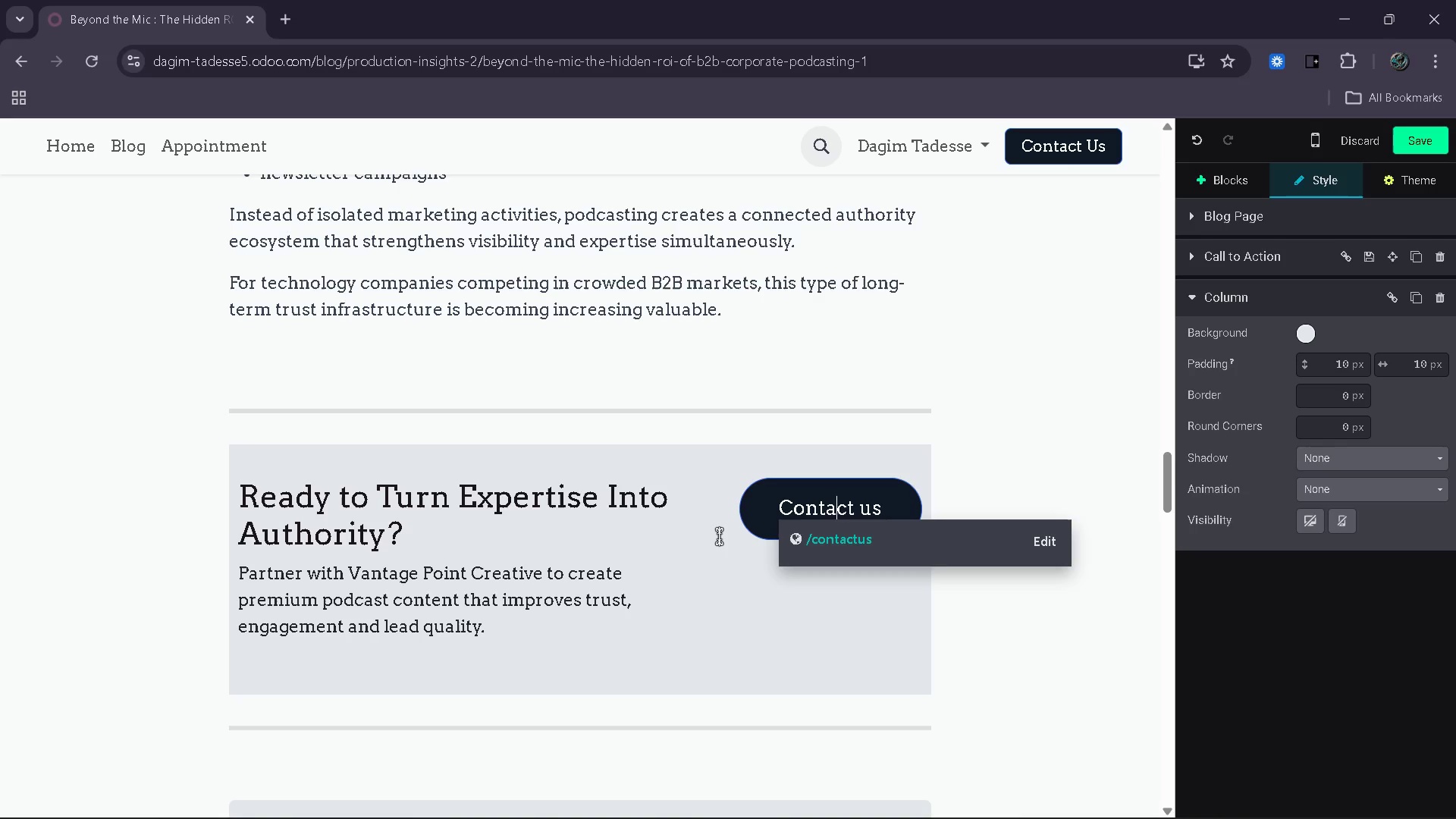 
key(ArrowRight)
 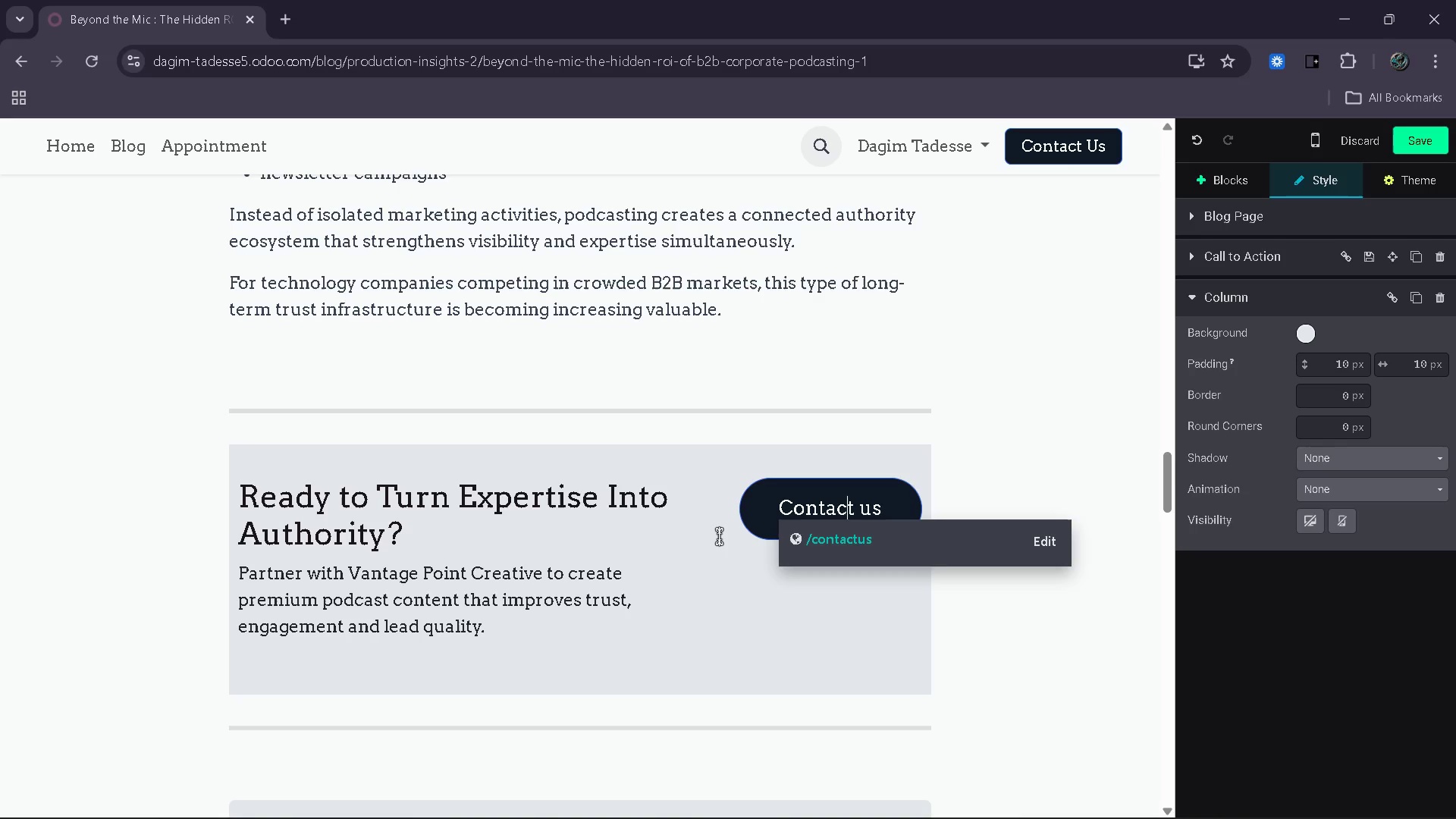 
key(ArrowRight)
 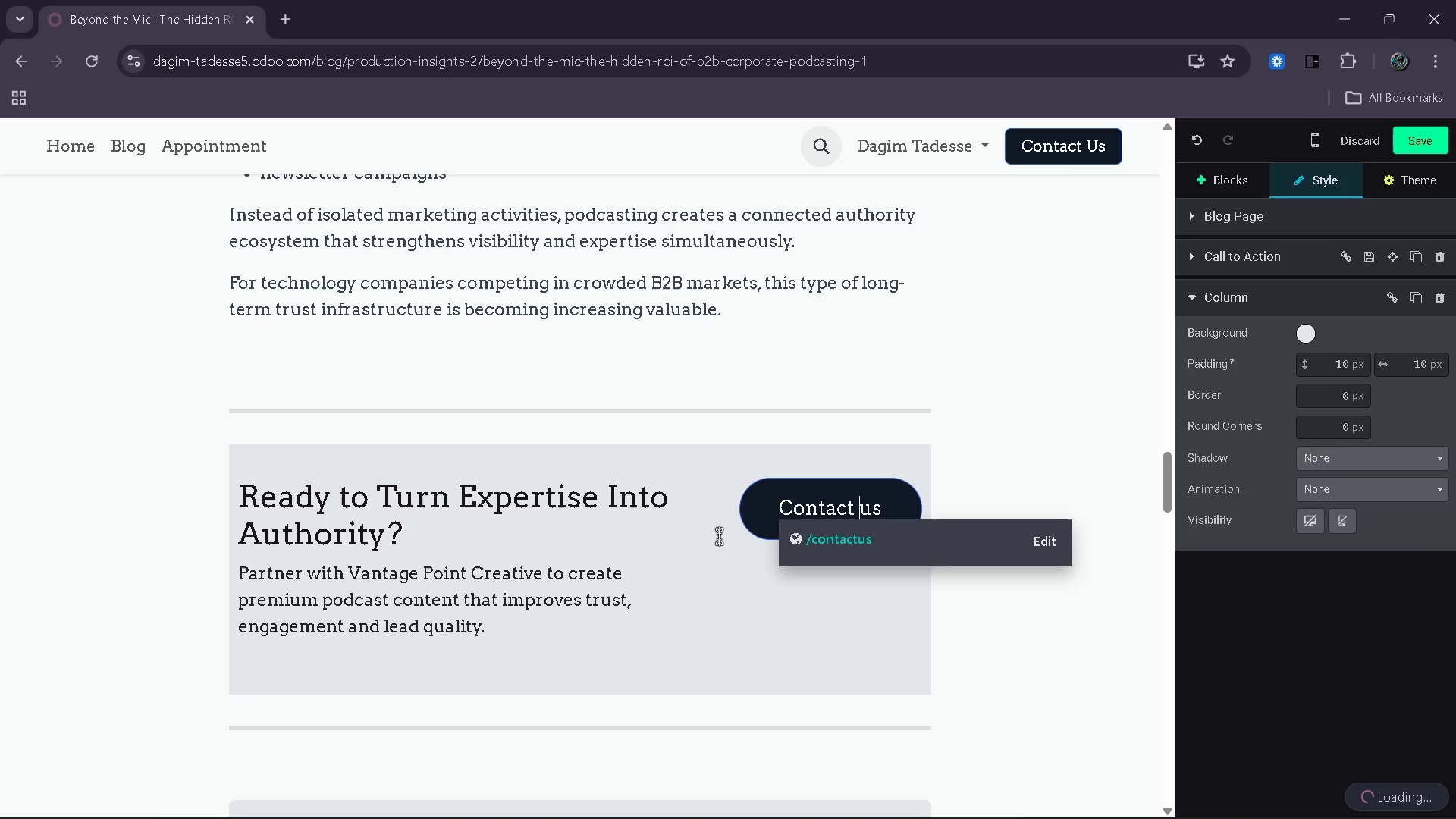 
key(ArrowRight)
 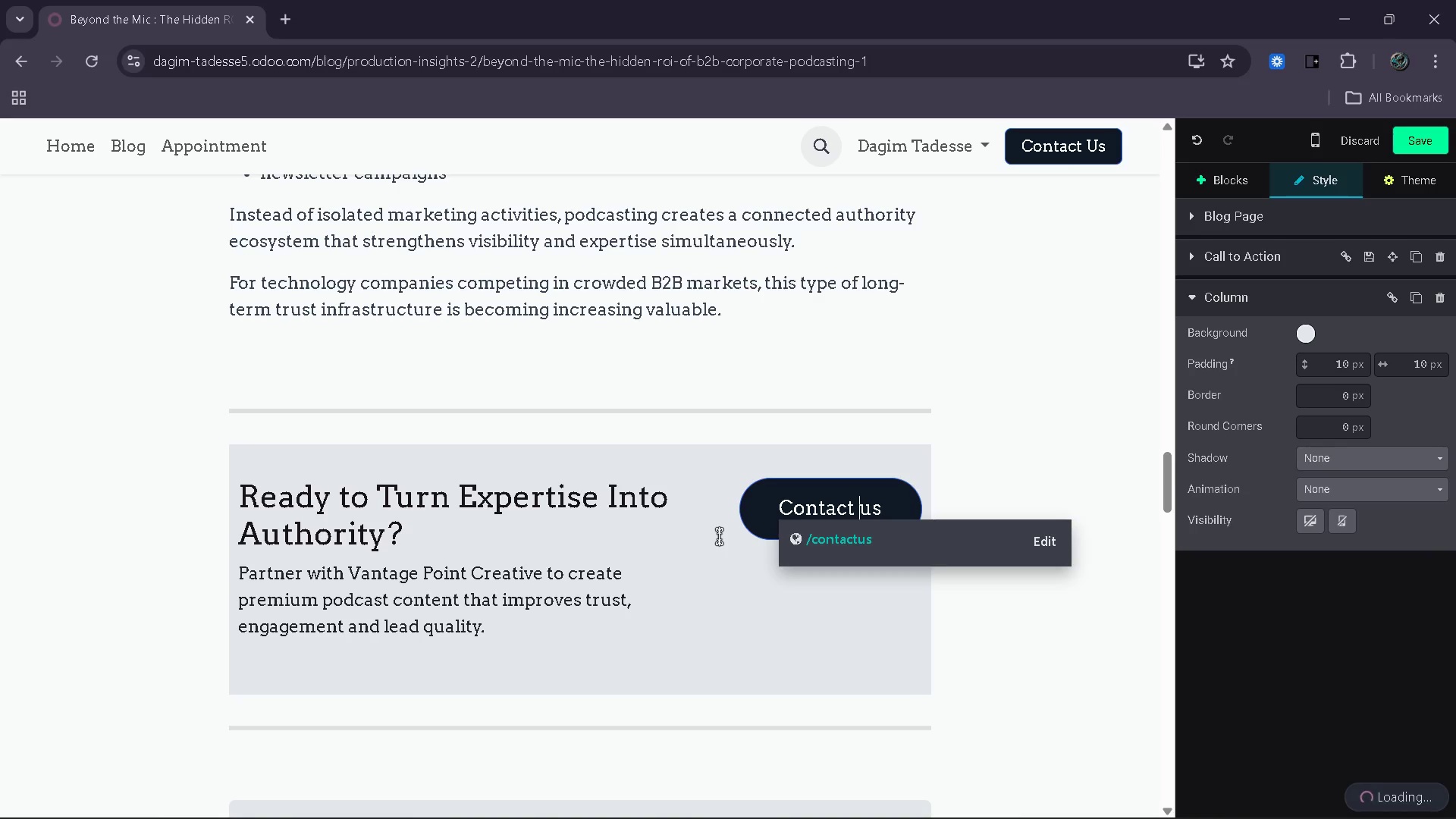 
key(ArrowRight)
 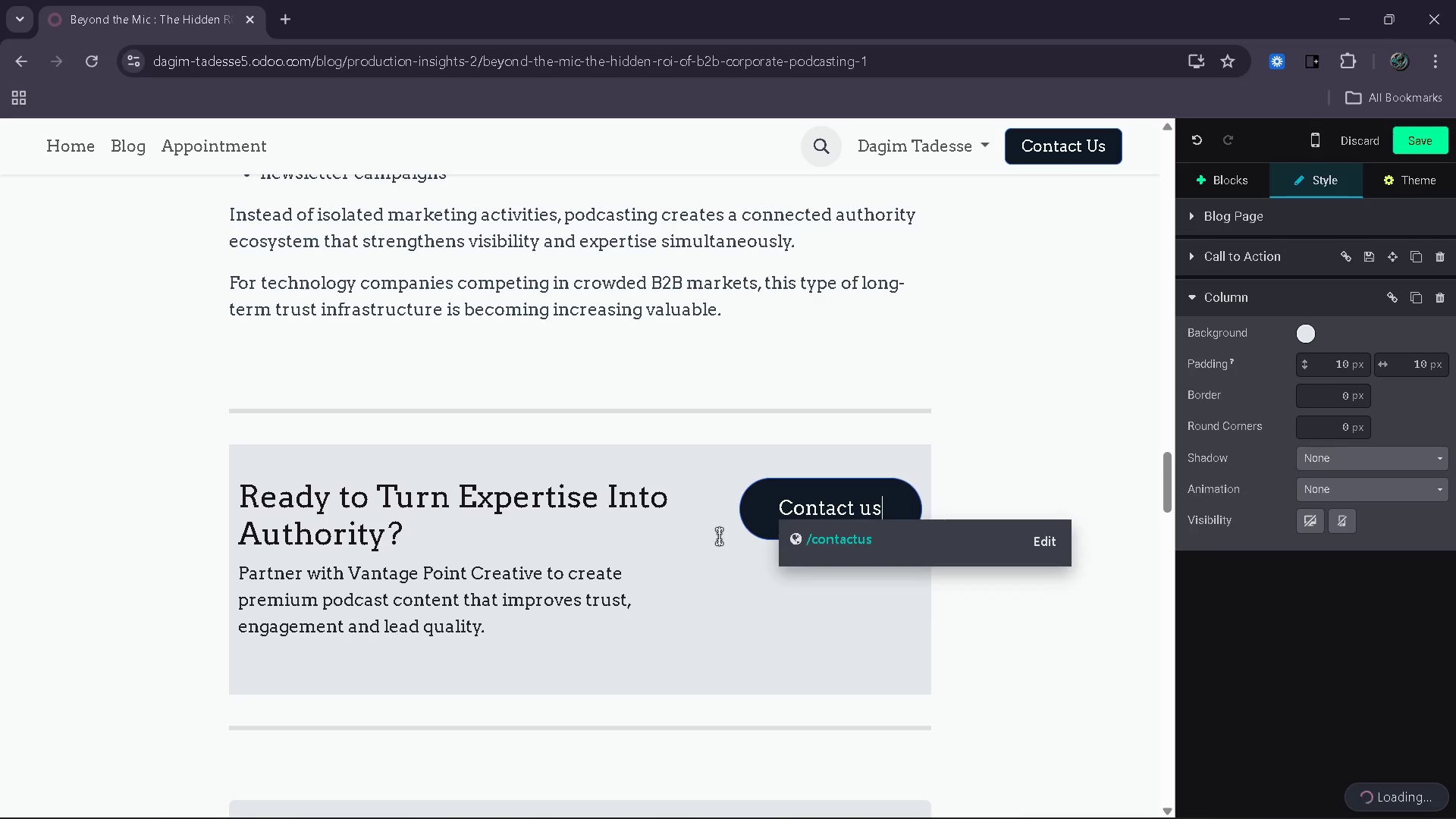 
key(ArrowRight)
 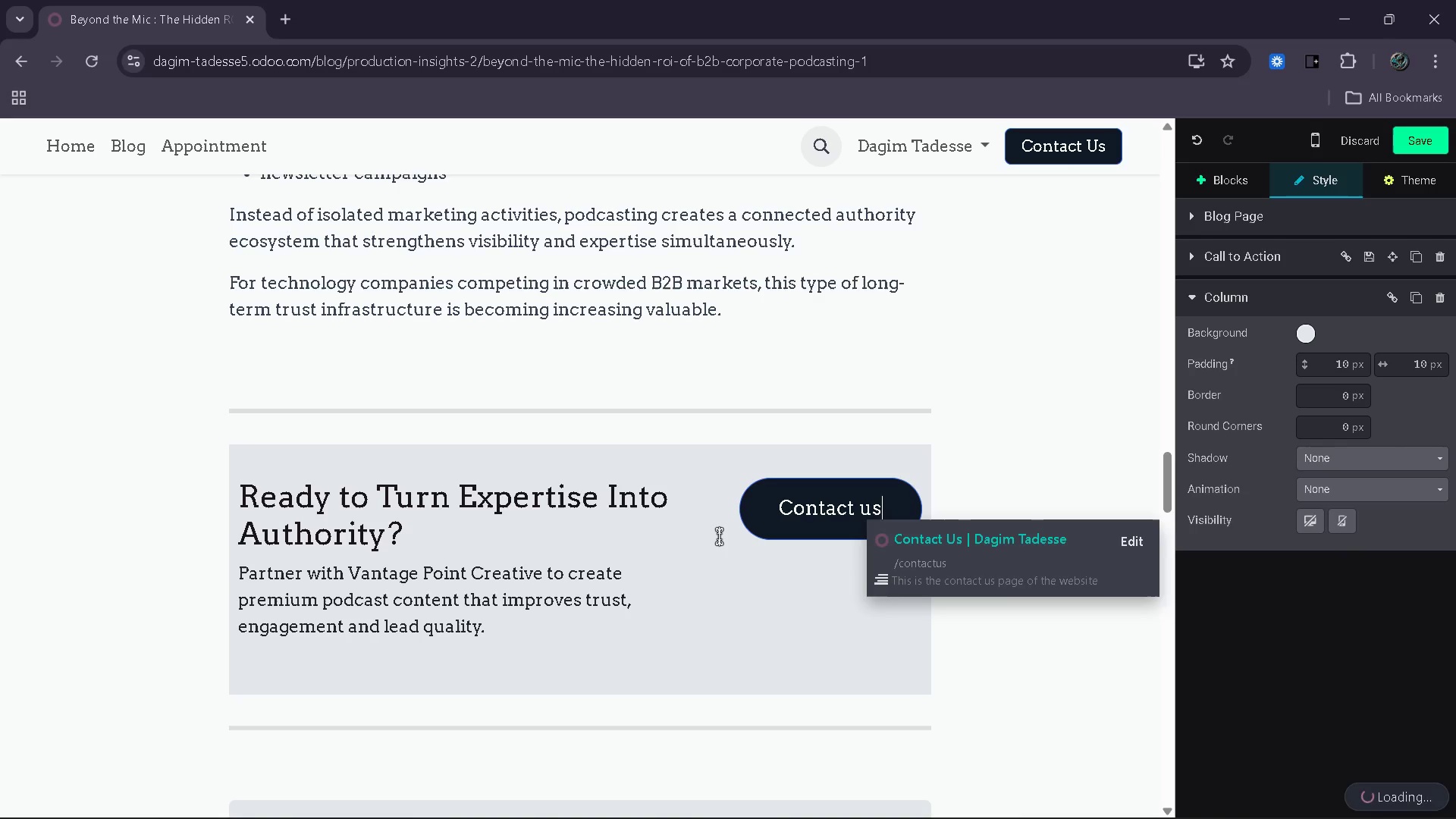 
key(Backspace)
key(Backspace)
key(Backspace)
key(Backspace)
key(Backspace)
key(Backspace)
key(Backspace)
key(Backspace)
key(Backspace)
key(Backspace)
type(Schedule a Discovery call)
 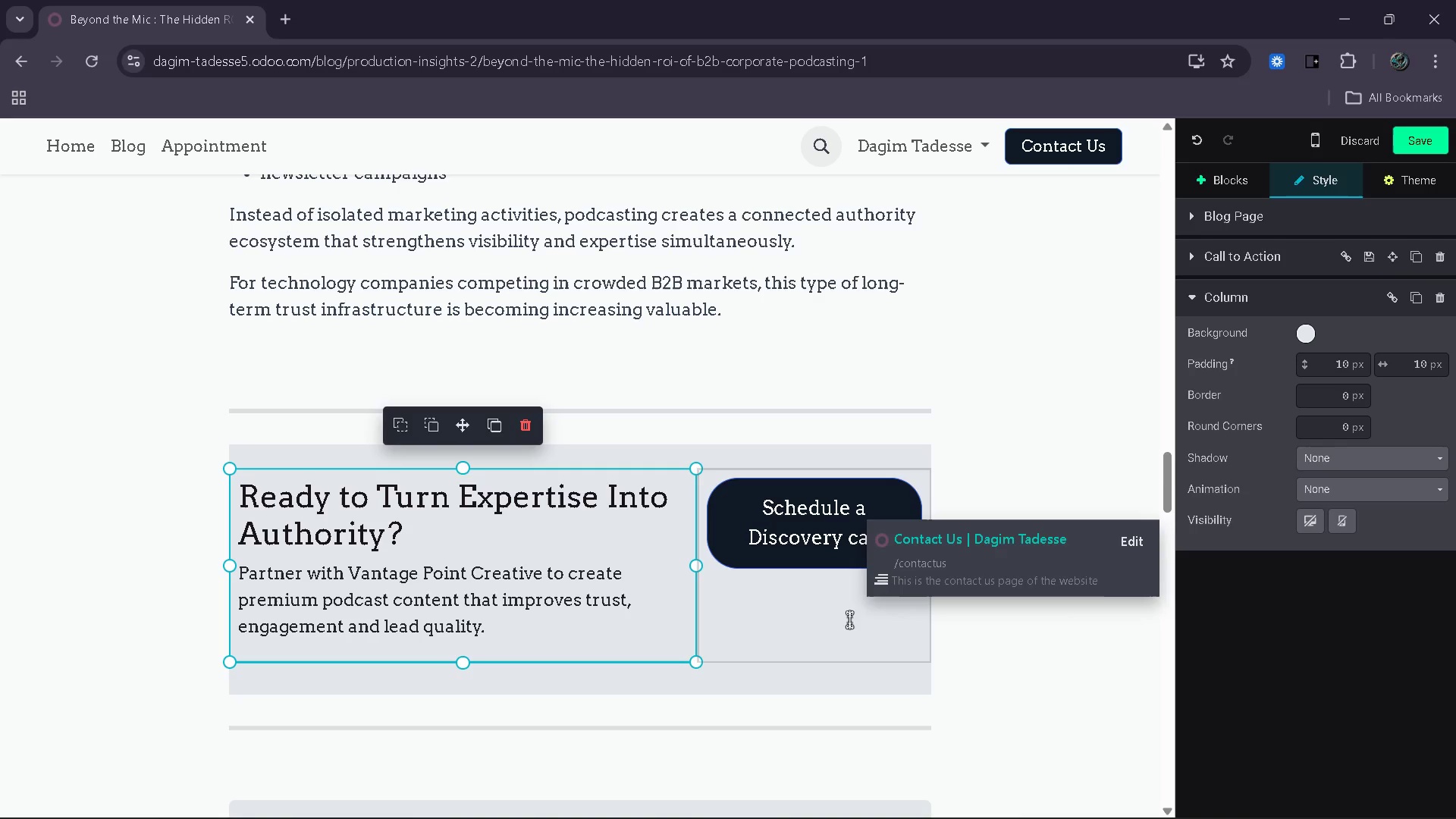 
wait(6.41)
 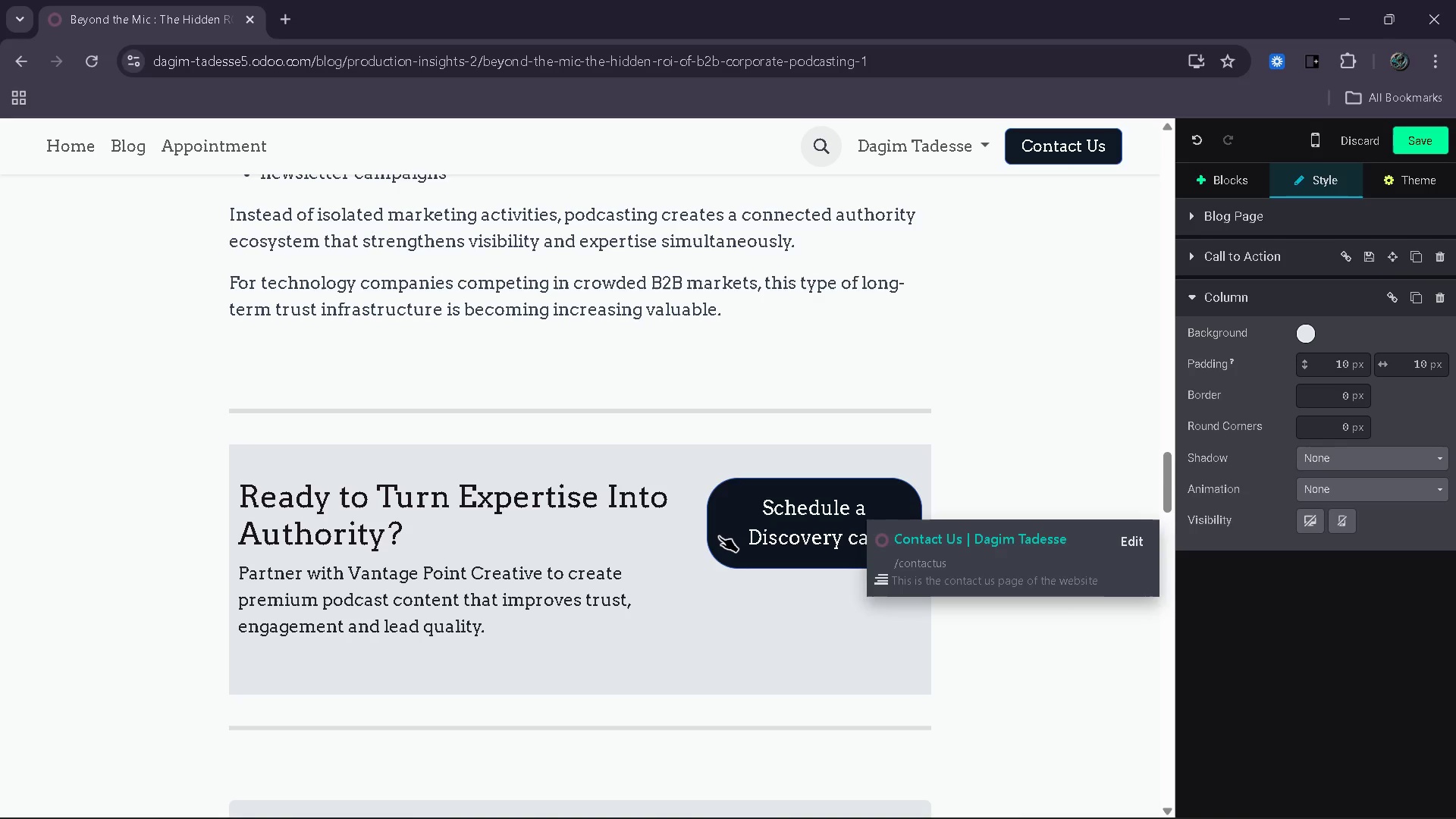 
left_click([1028, 665])
 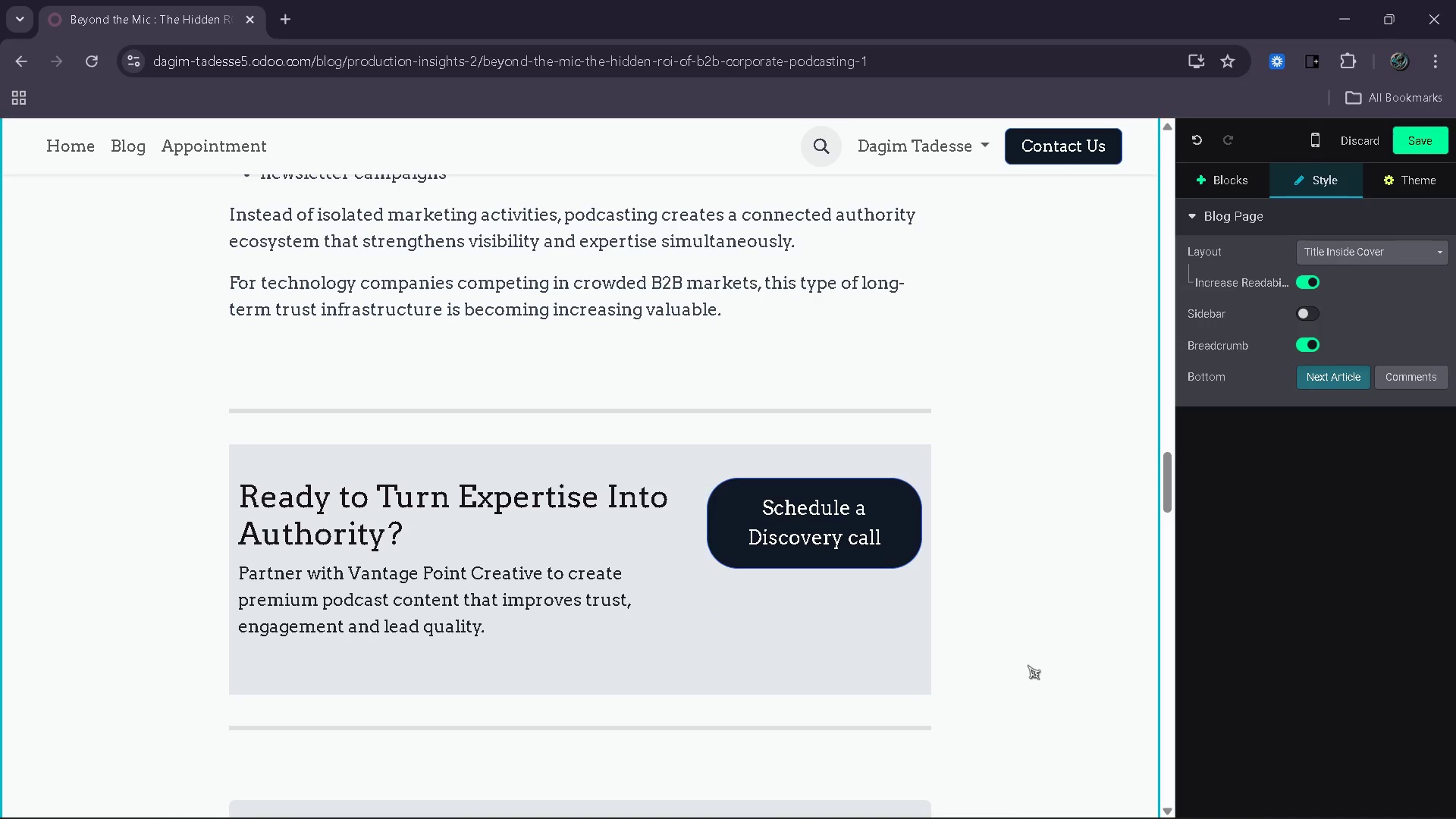 
scroll: coordinate [1010, 667], scroll_direction: down, amount: 24.0
 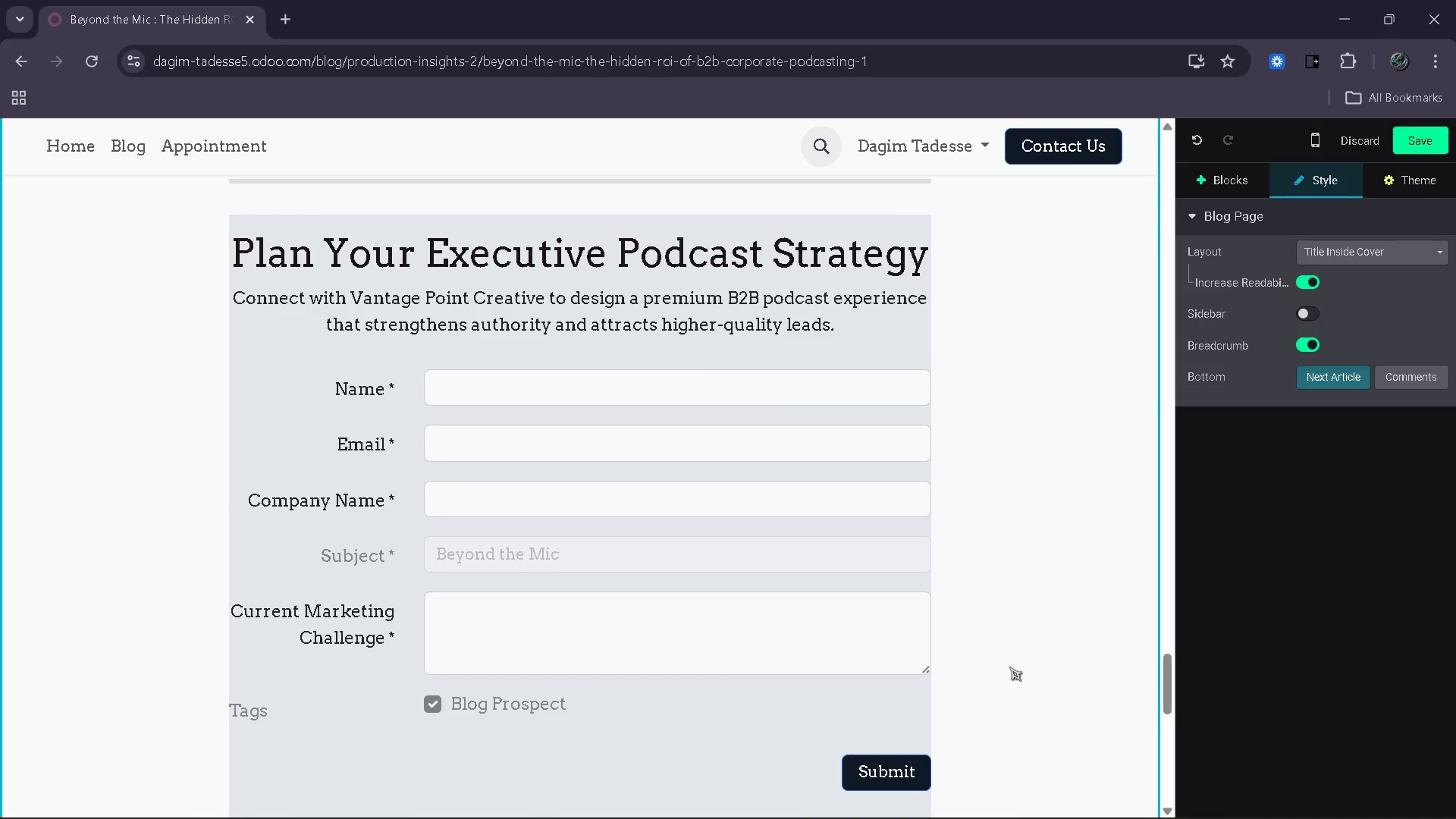 
scroll: coordinate [1009, 667], scroll_direction: up, amount: 15.0
 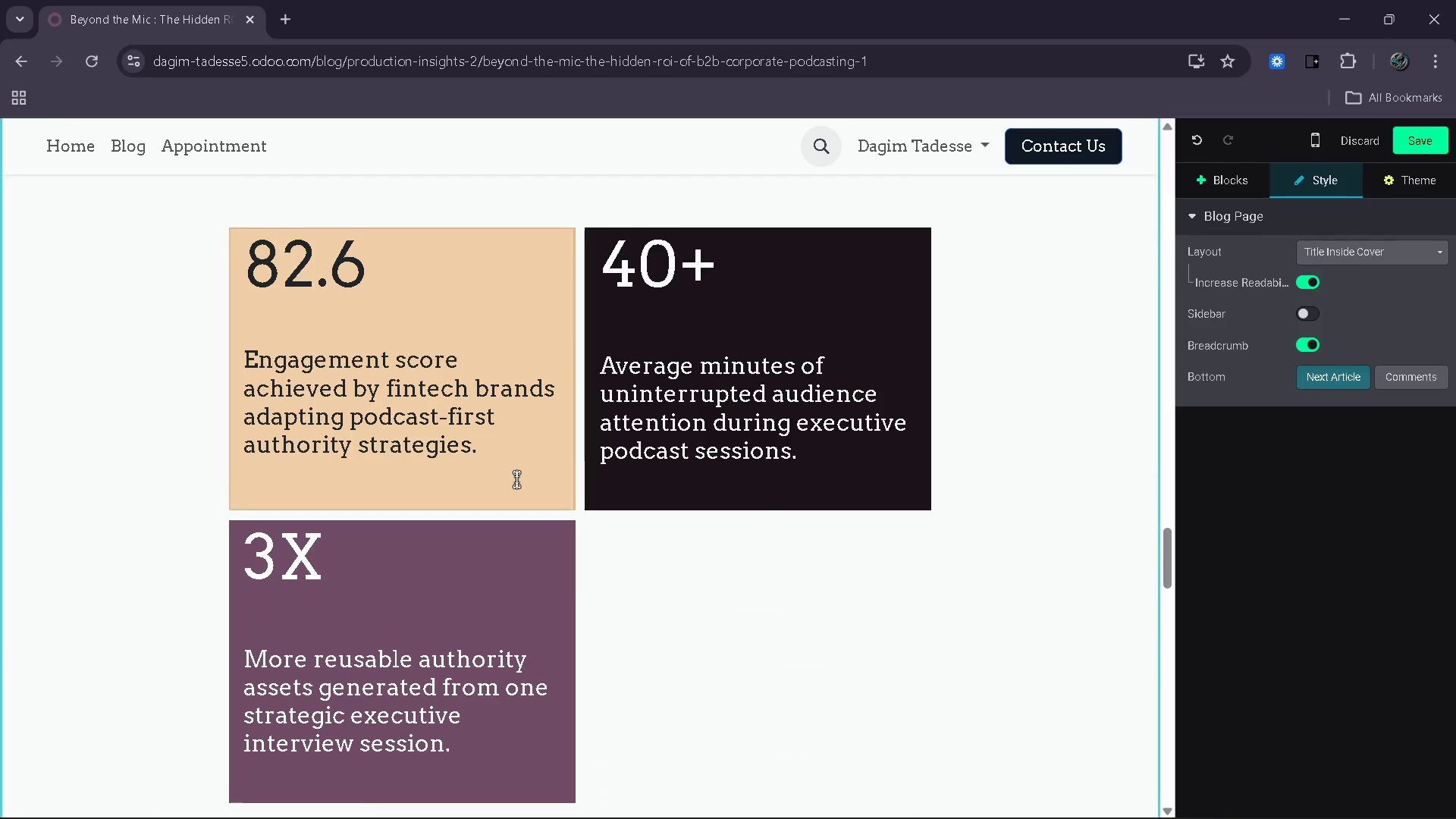 
left_click([516, 479])
 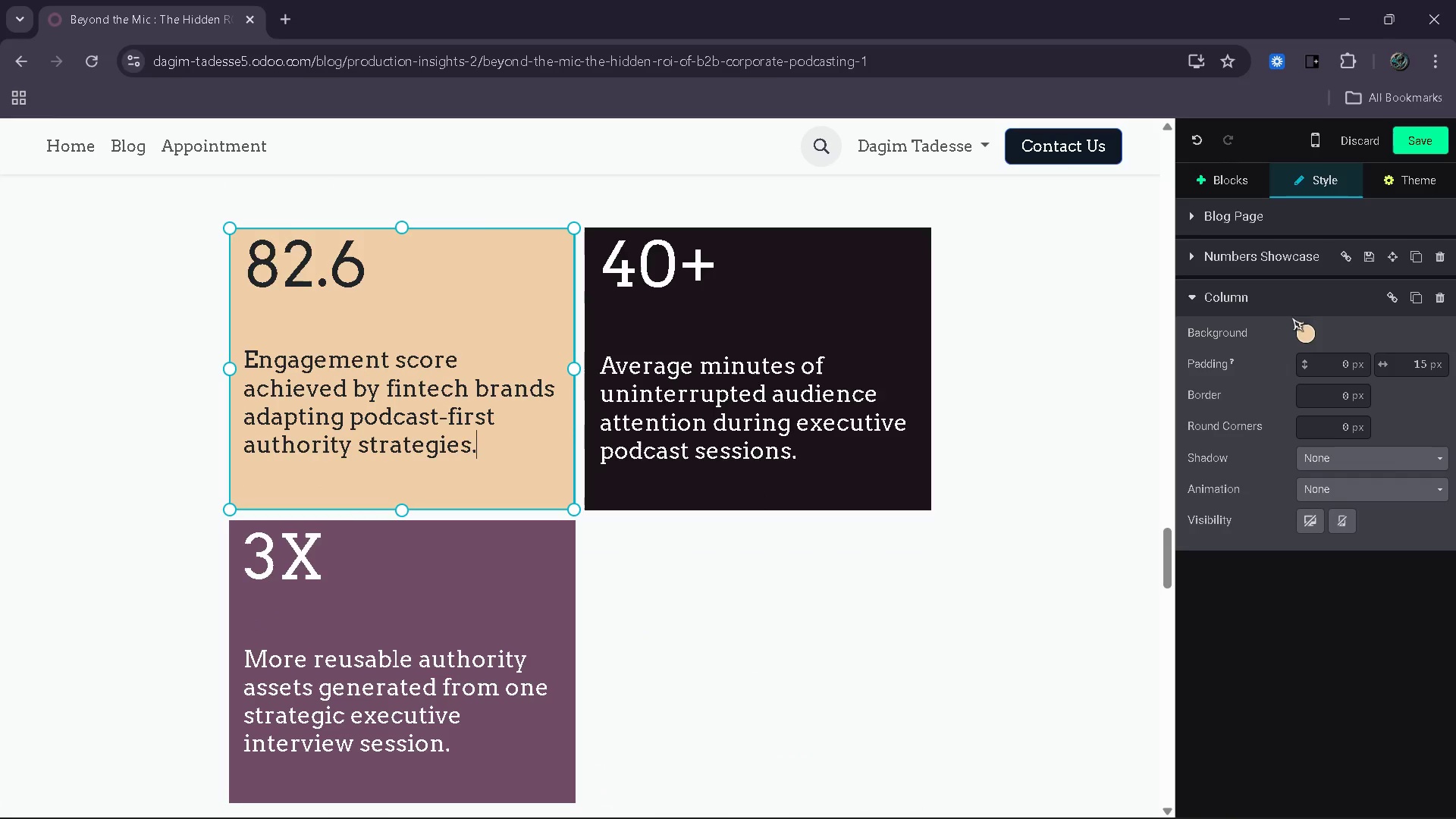 
left_click([1307, 345])
 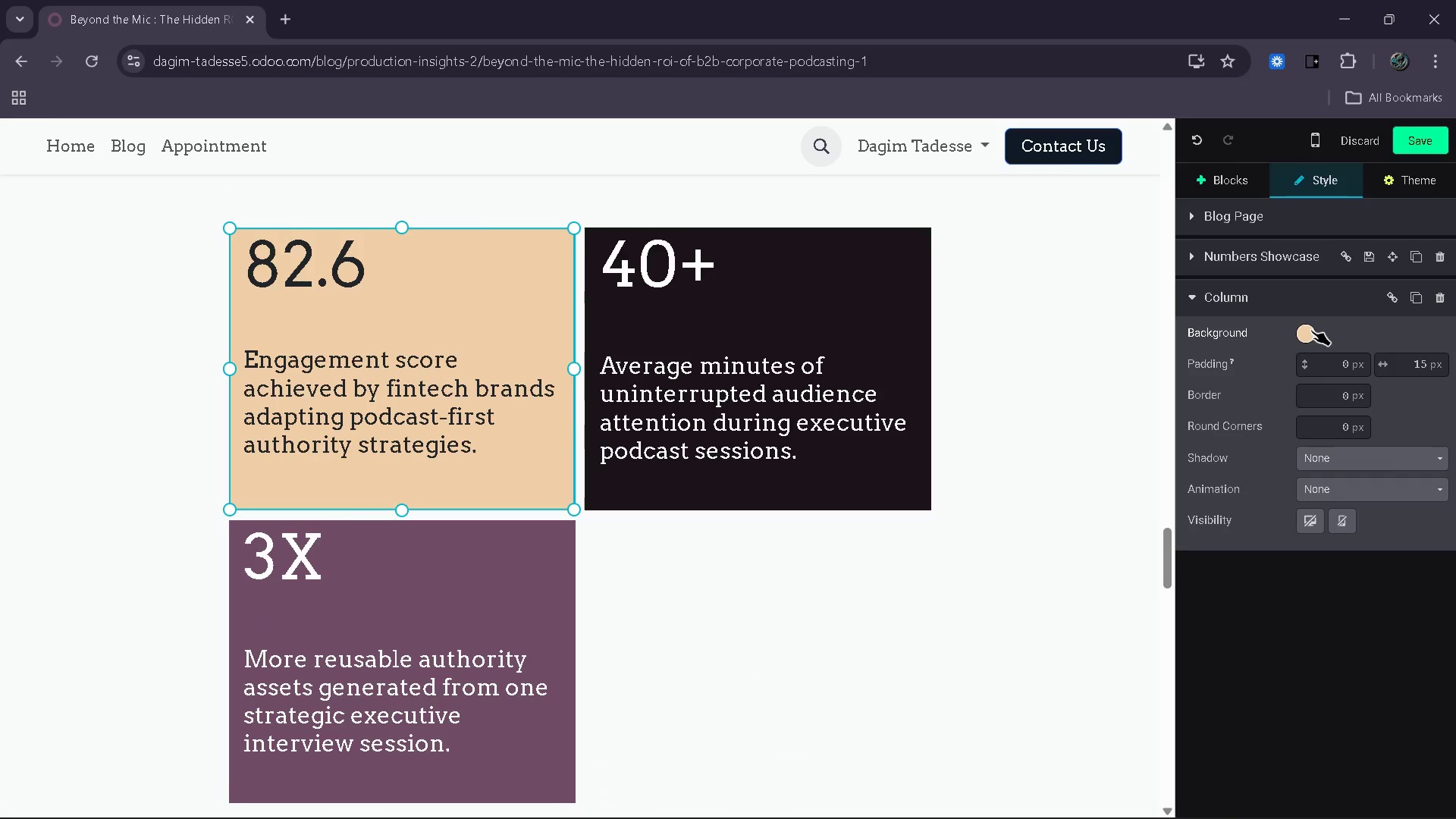 
double_click([1311, 330])
 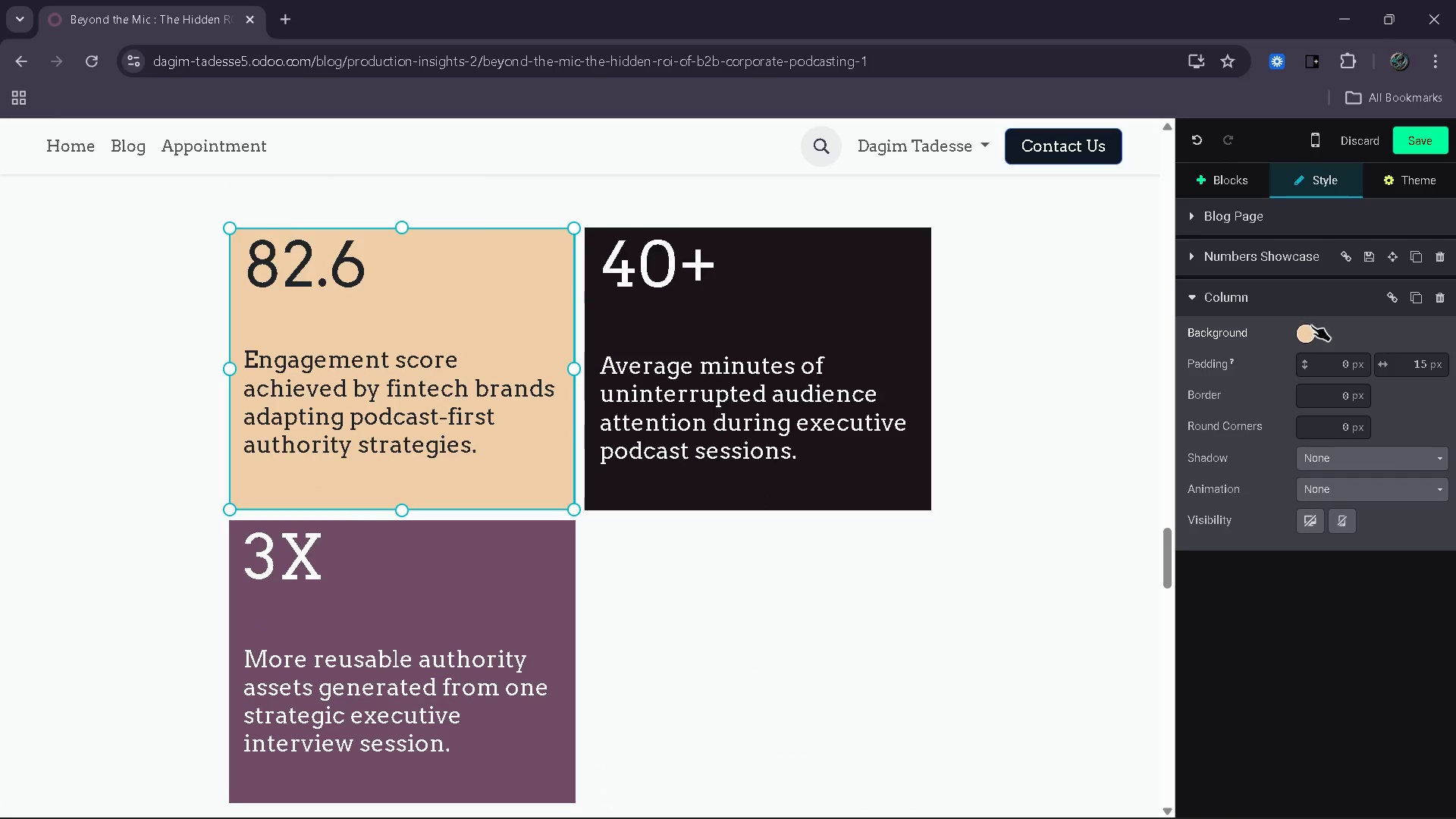 
left_click([1310, 328])
 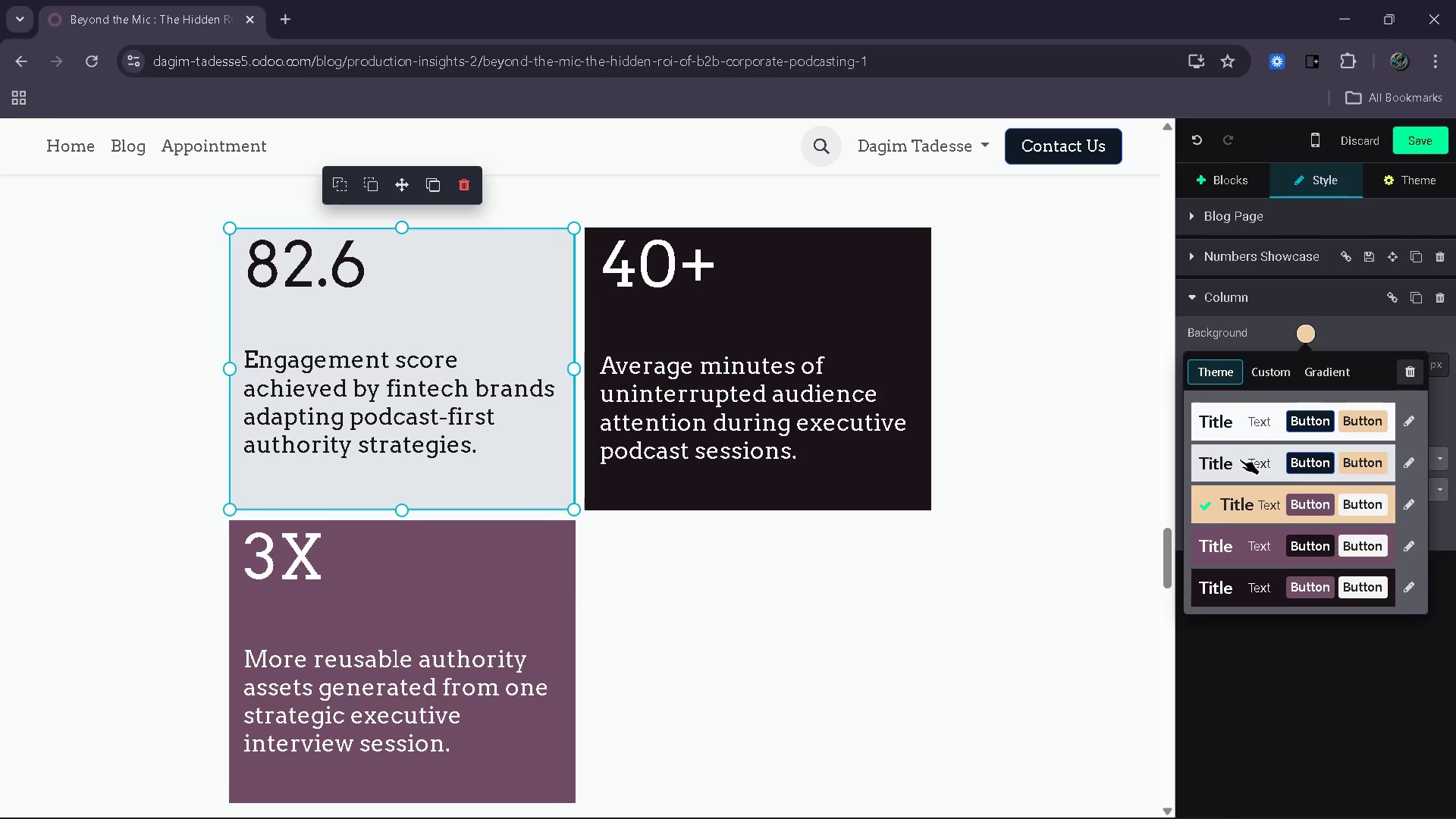 
left_click([1240, 459])
 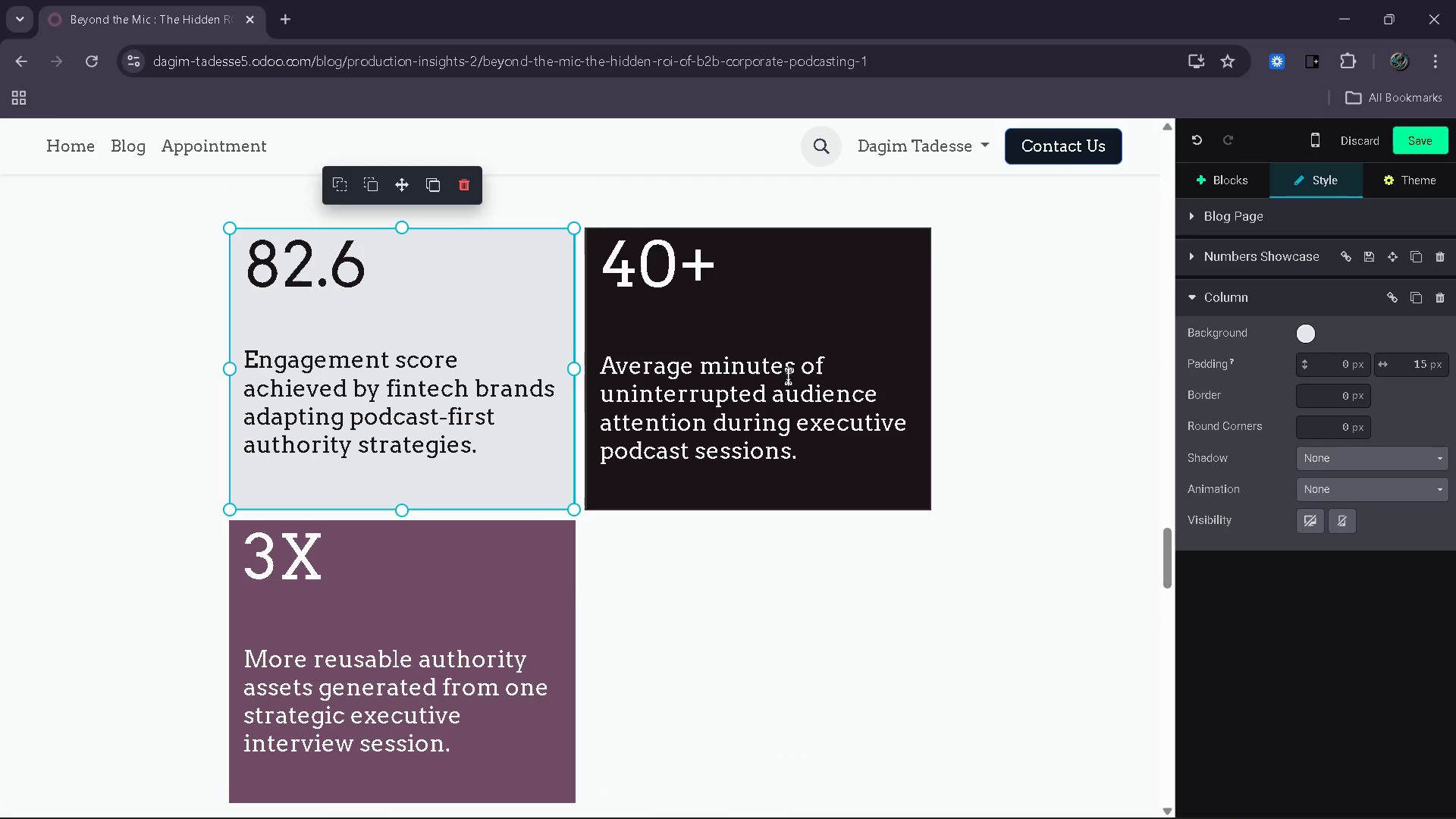 
left_click([788, 376])
 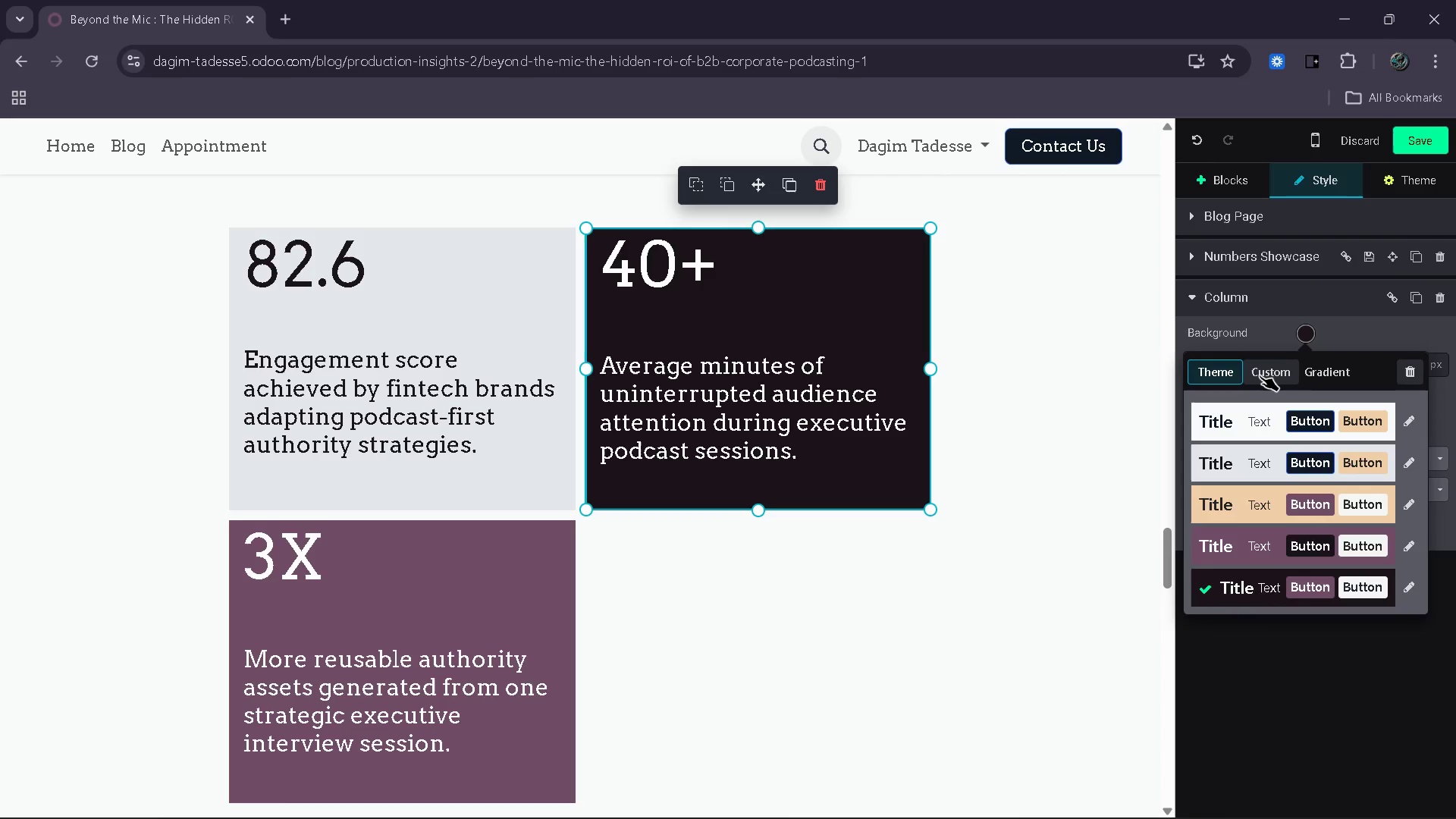 
wait(5.5)
 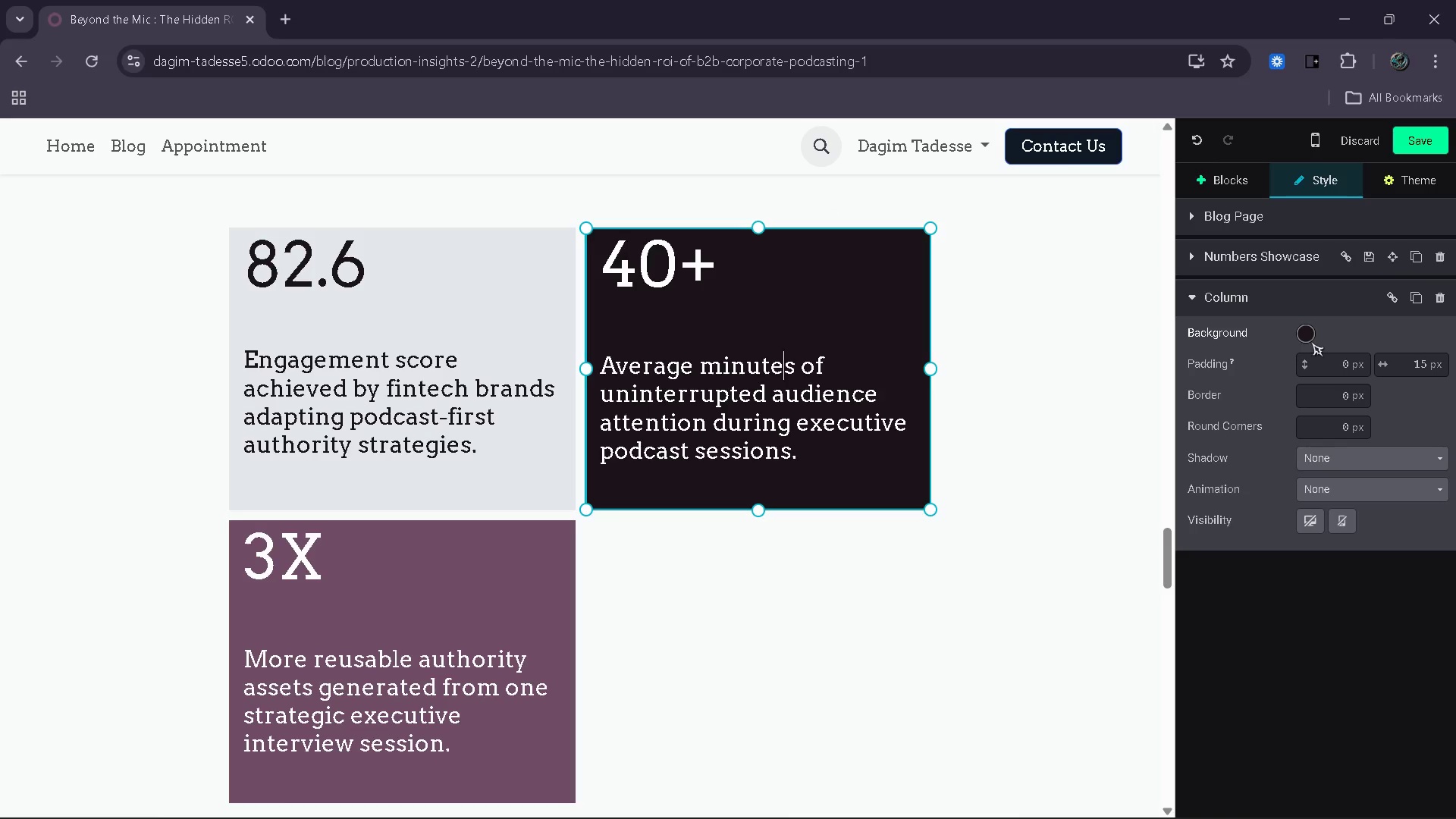 
left_click([1260, 375])
 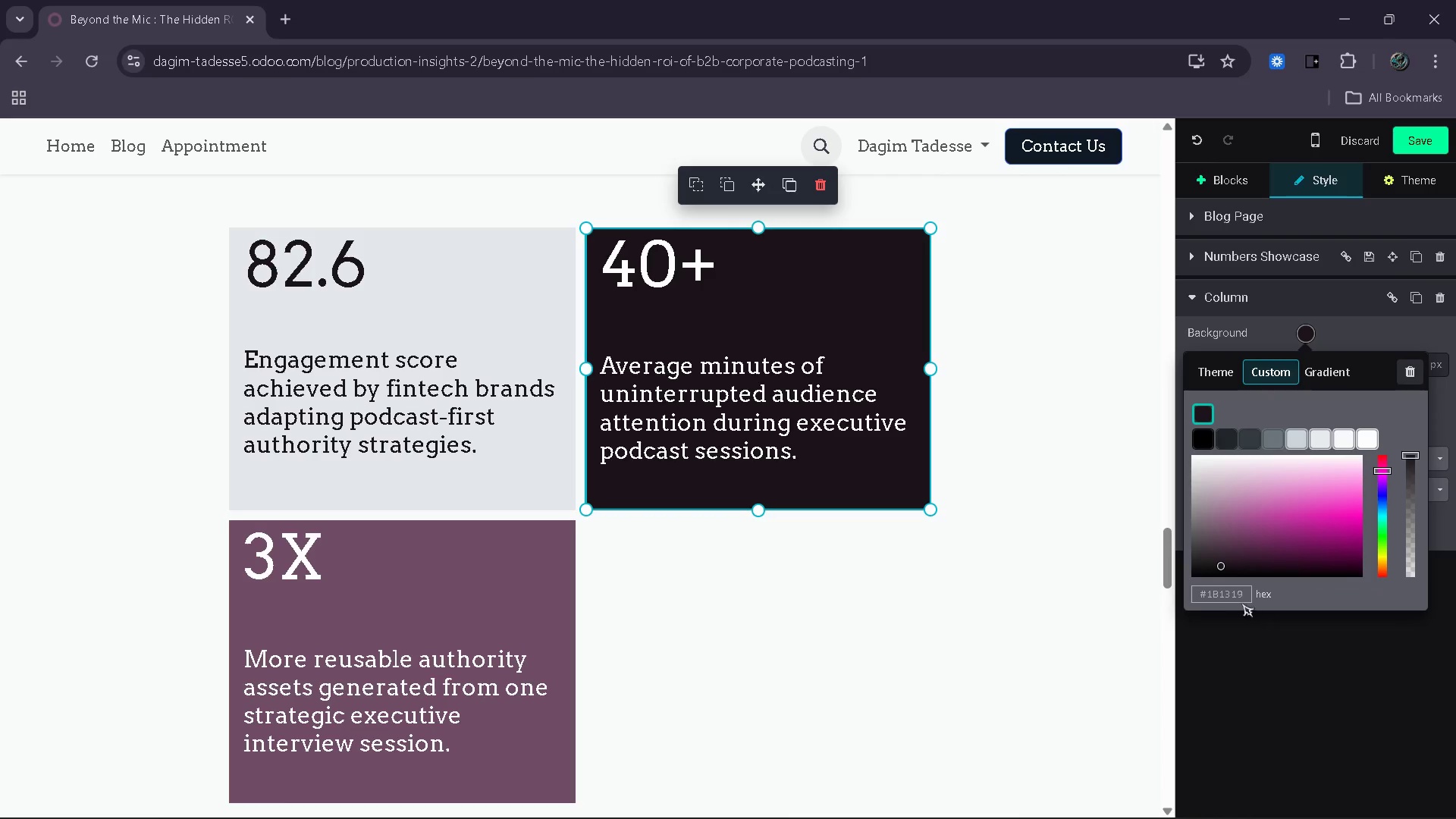 
left_click([1237, 598])
 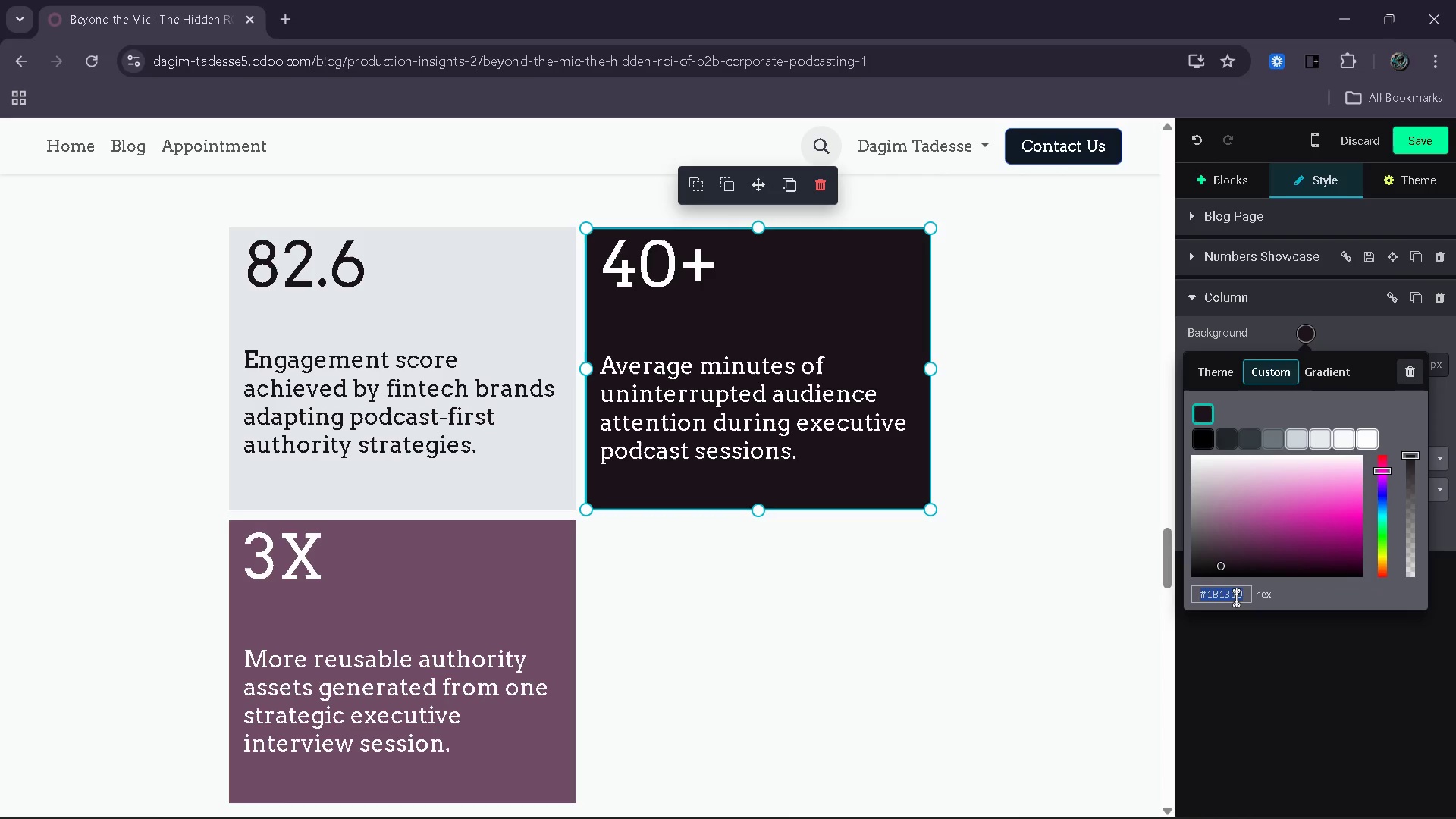 
type(111827)
 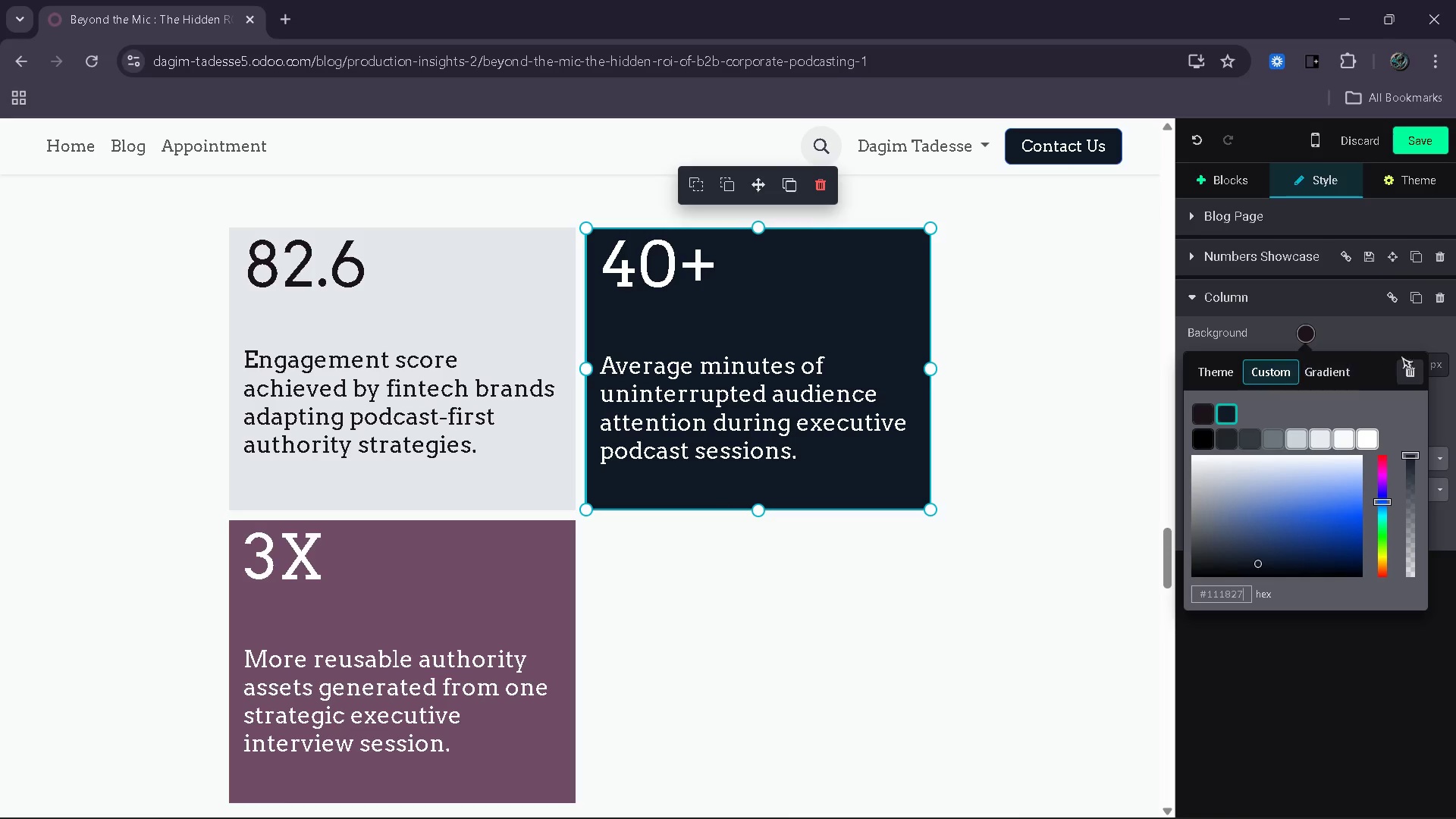 
left_click([1097, 394])
 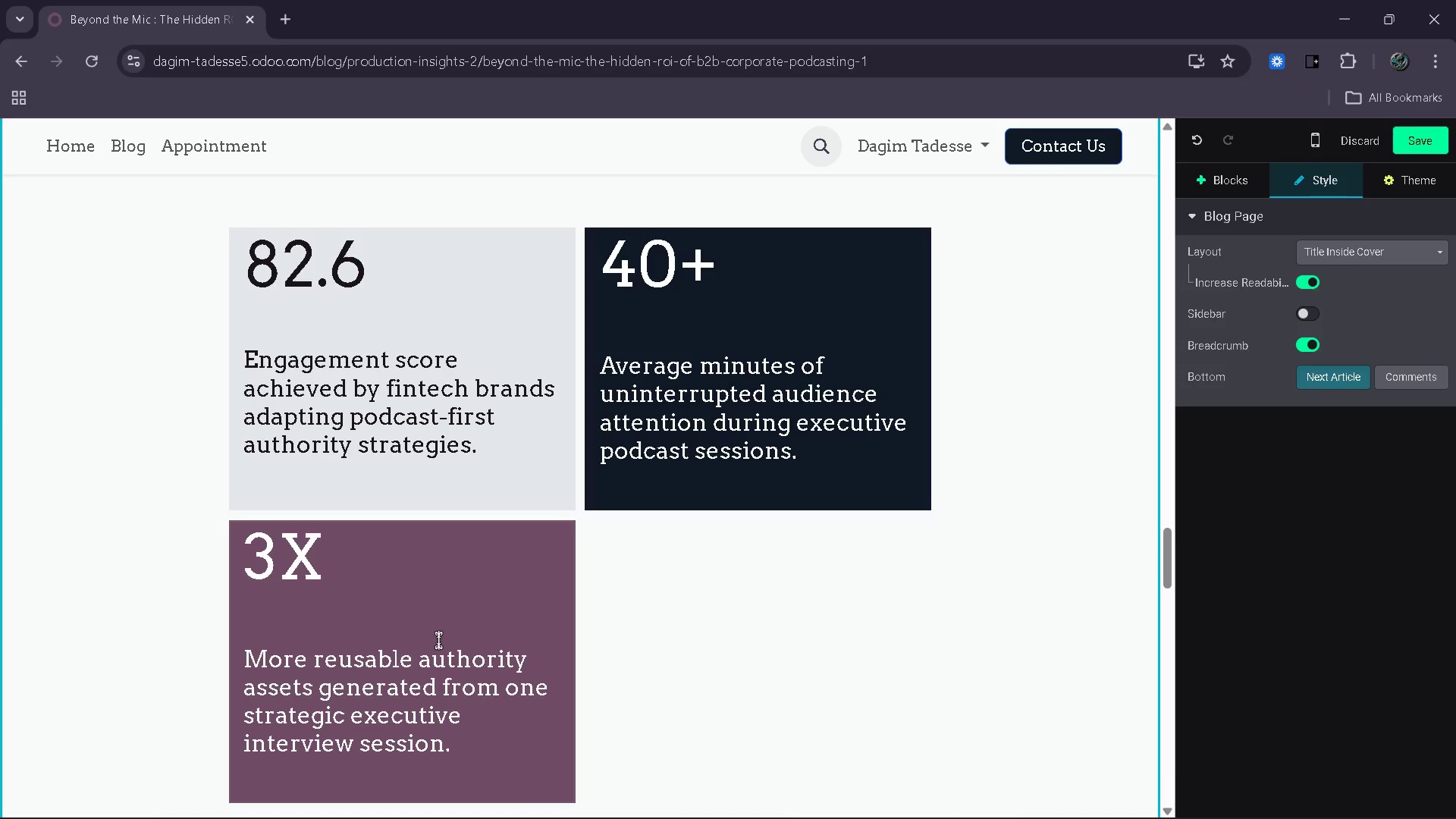 
left_click([499, 612])
 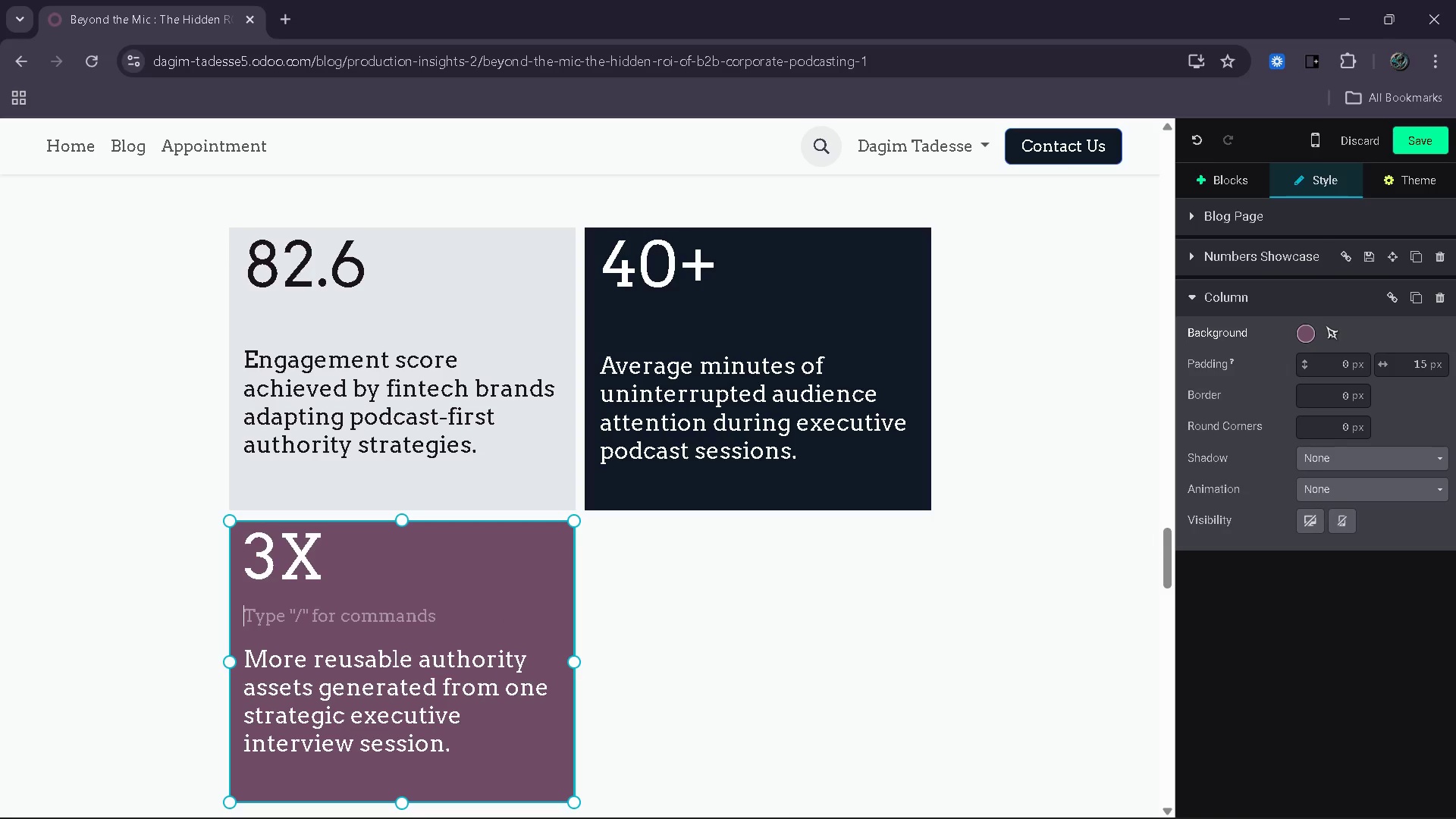 
left_click([1307, 337])
 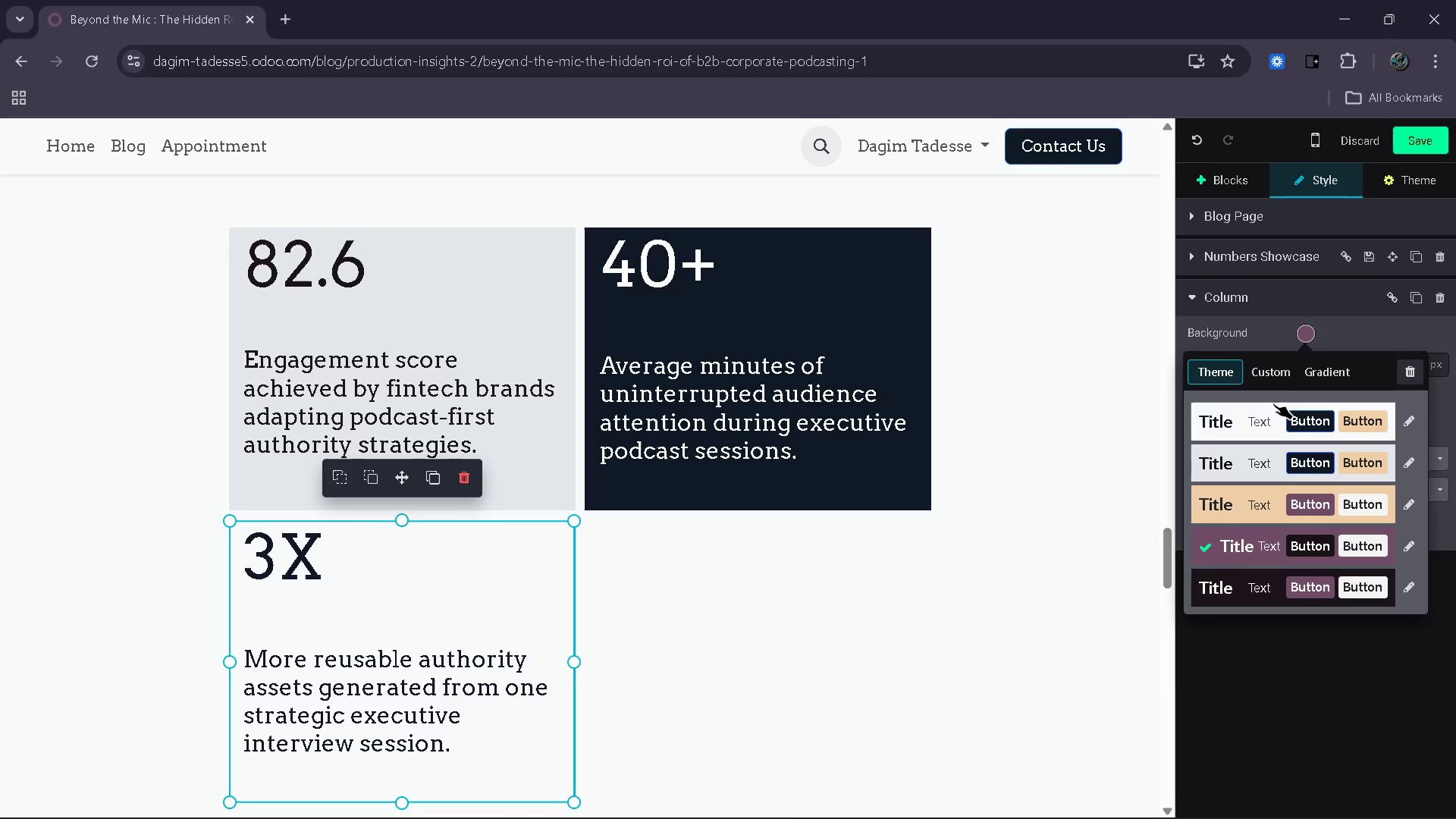 
left_click([1273, 373])
 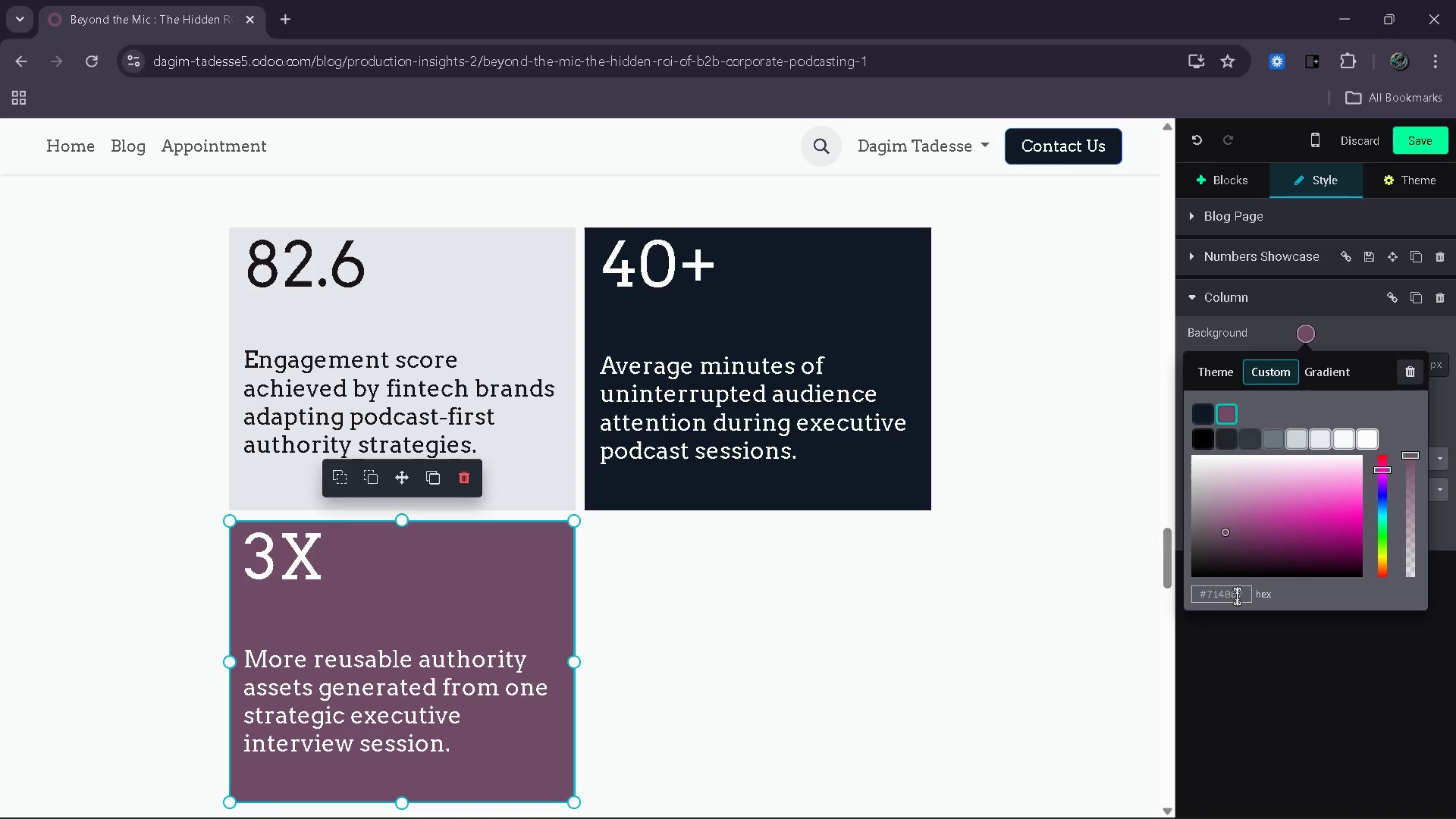 
left_click([1237, 596])
 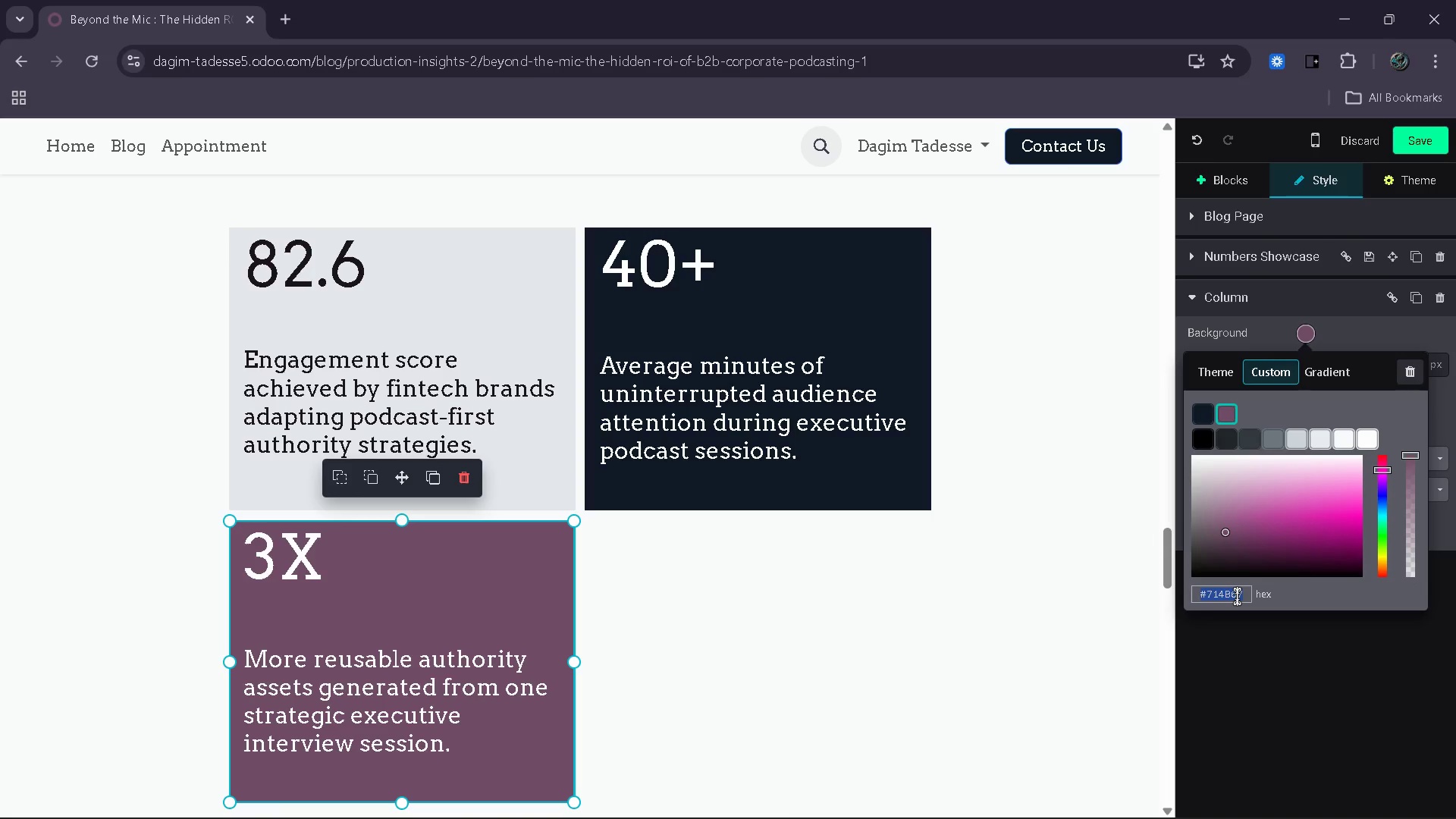 
type(111827)
 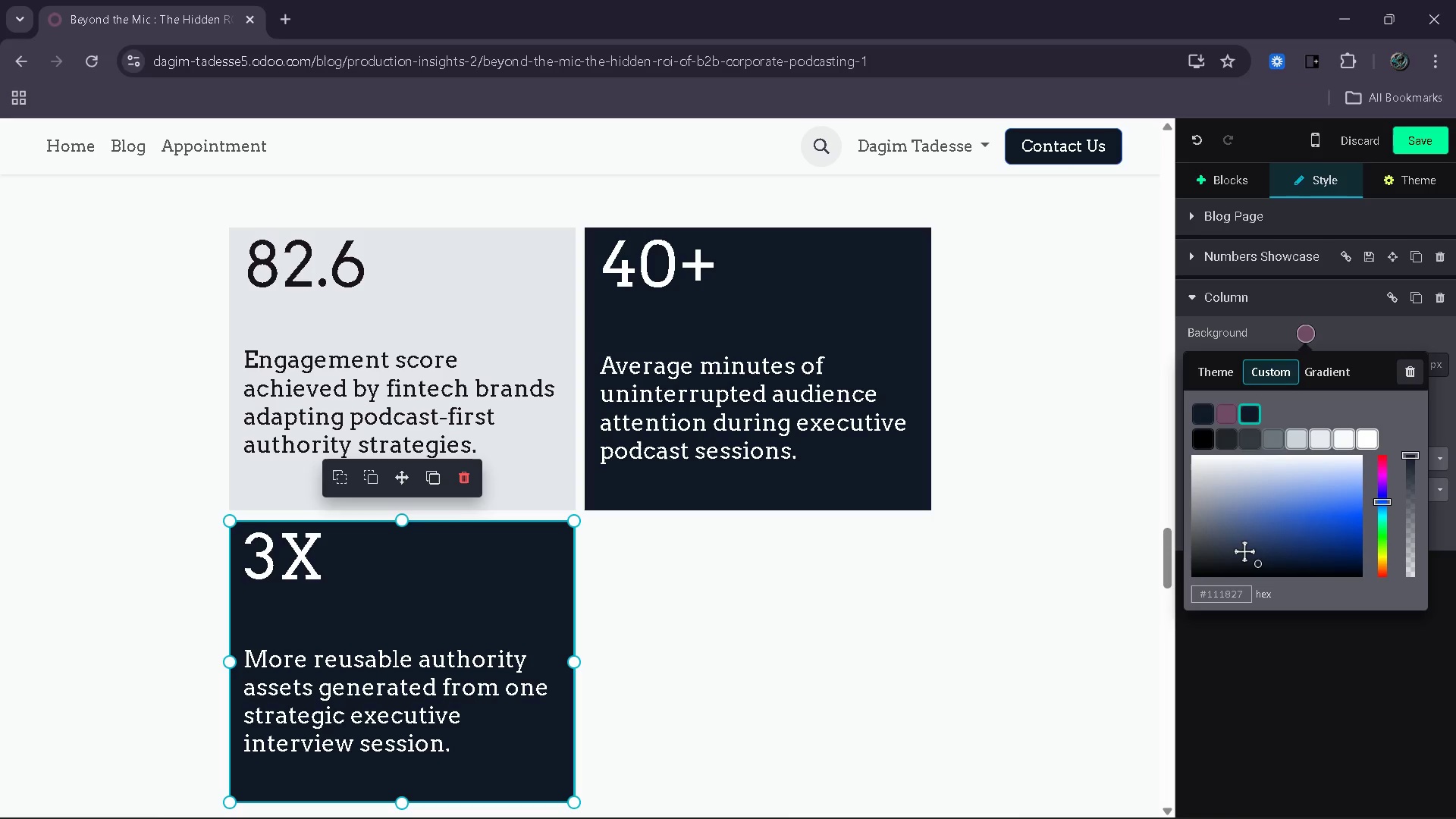 
left_click_drag(start_coordinate=[1244, 551], to_coordinate=[1230, 523])
 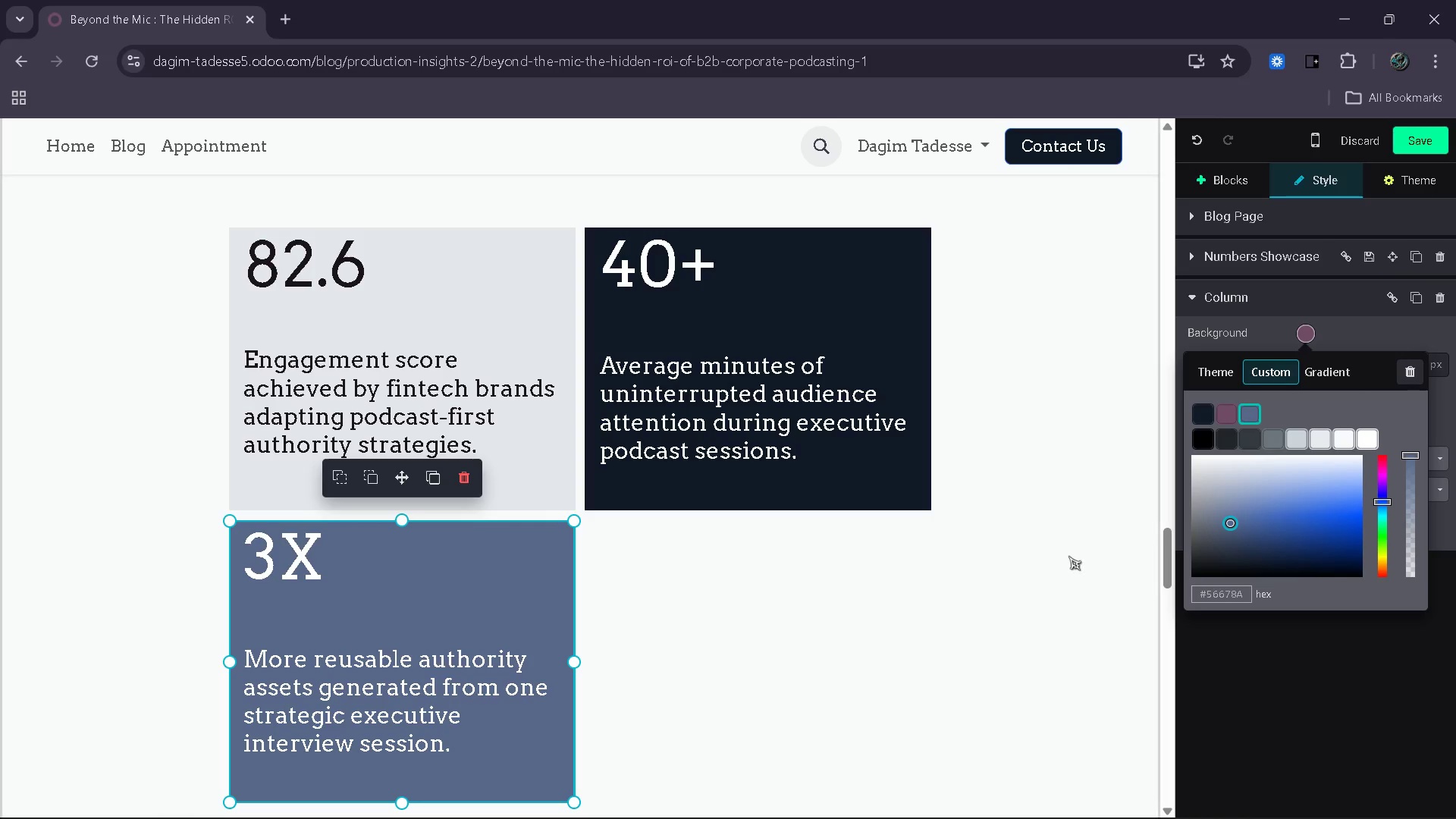 
left_click([1061, 557])
 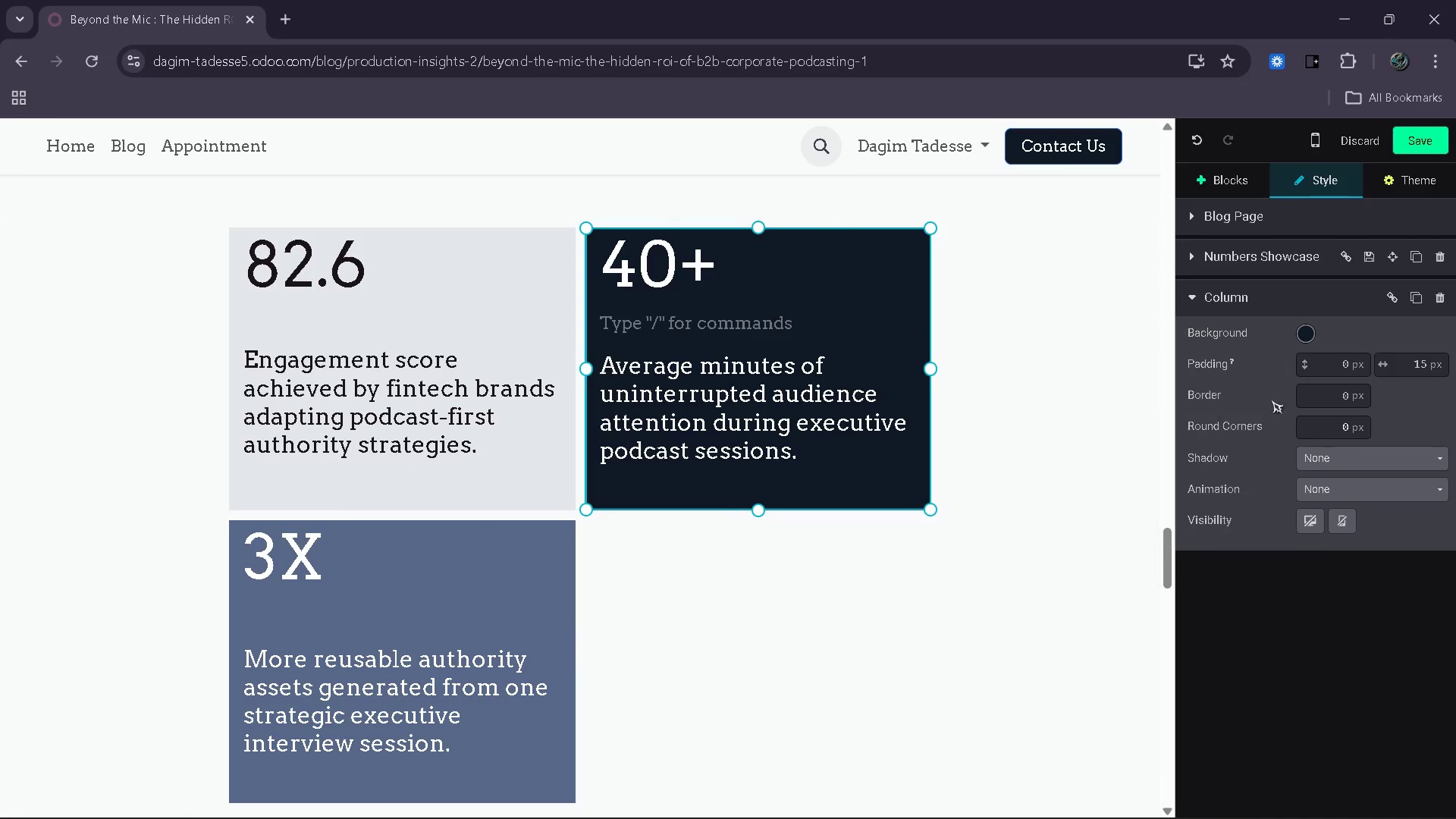 
left_click_drag(start_coordinate=[1300, 342], to_coordinate=[1303, 338])
 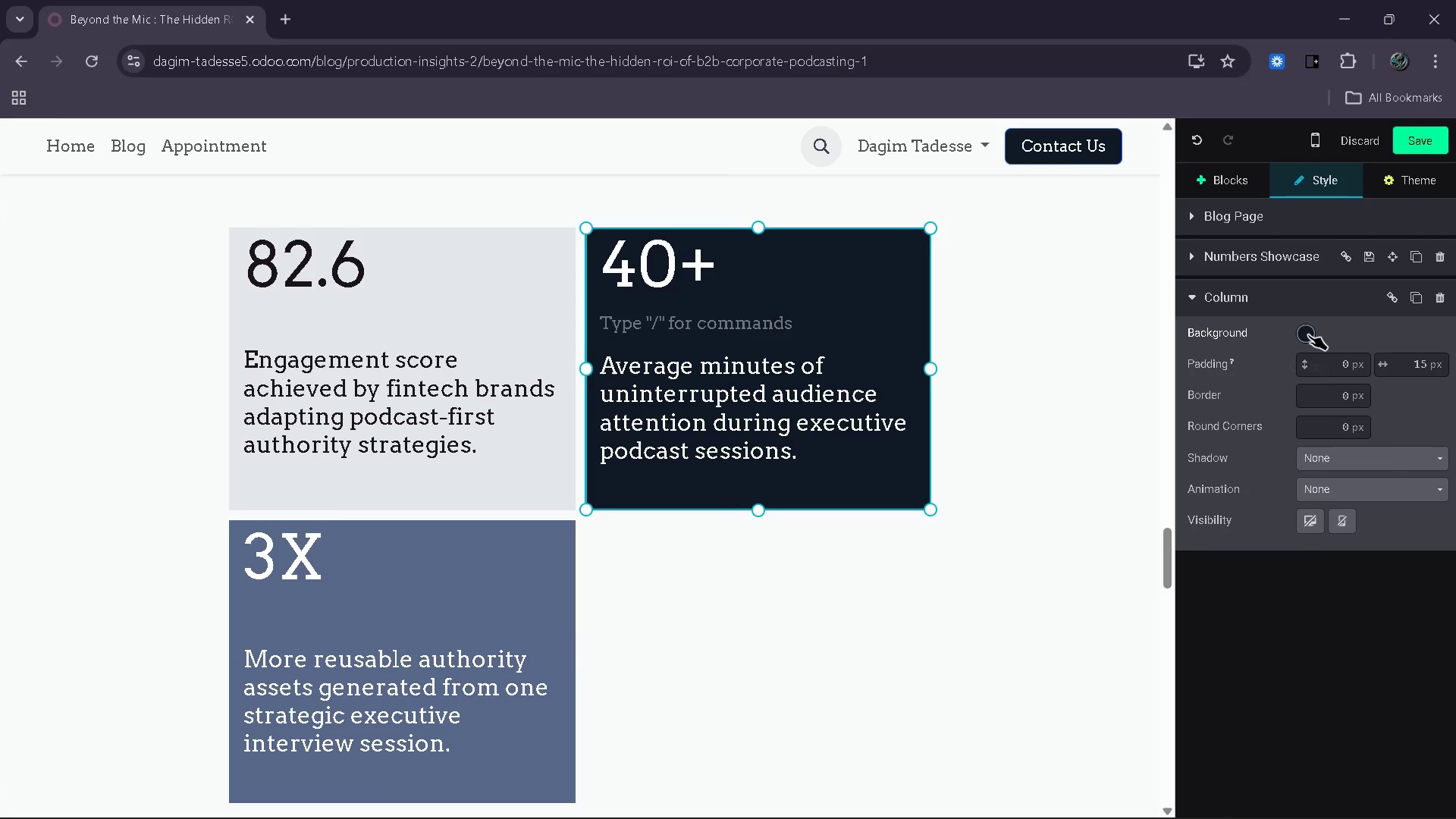 
left_click([1308, 334])
 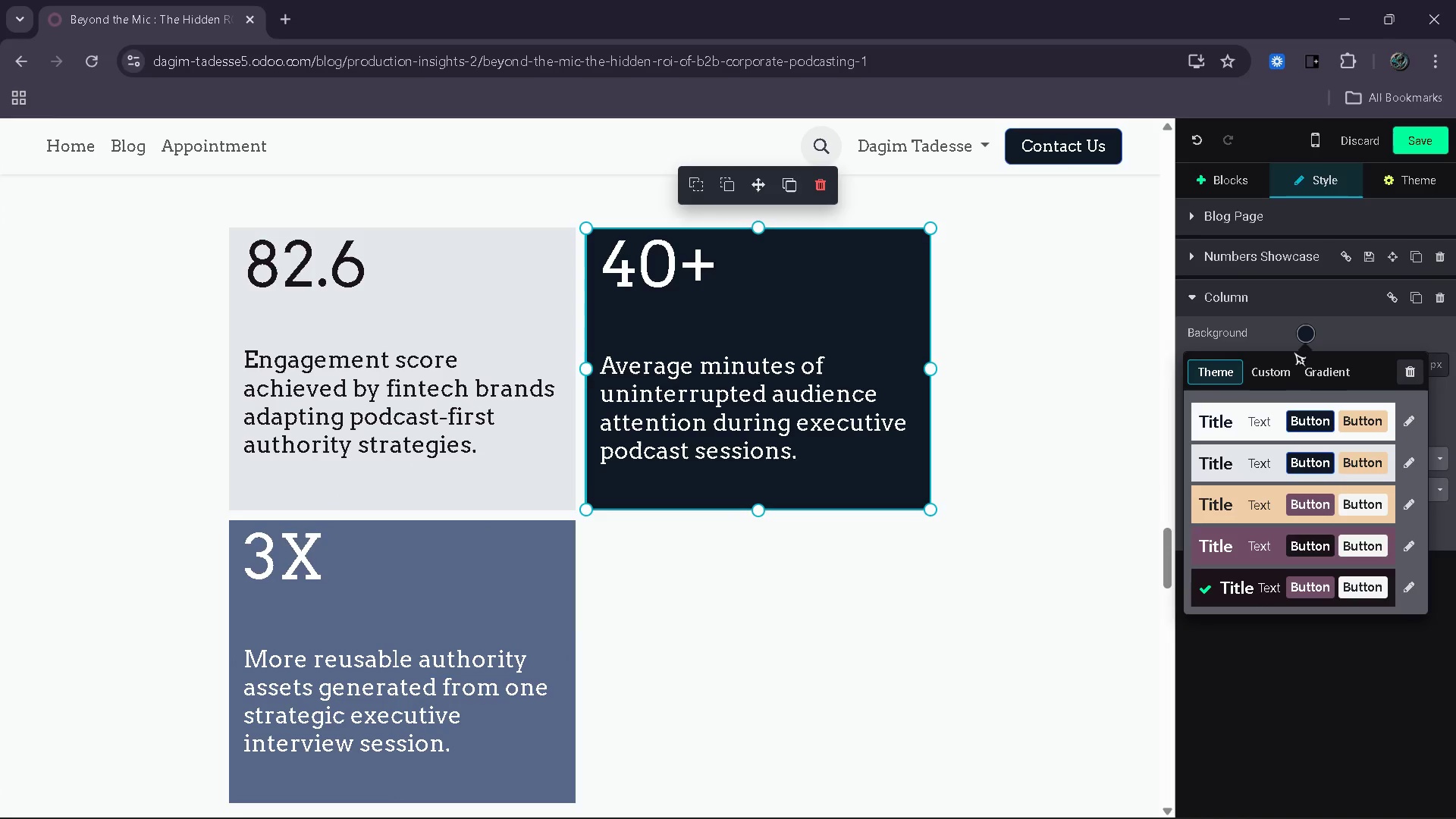 
left_click([1281, 378])
 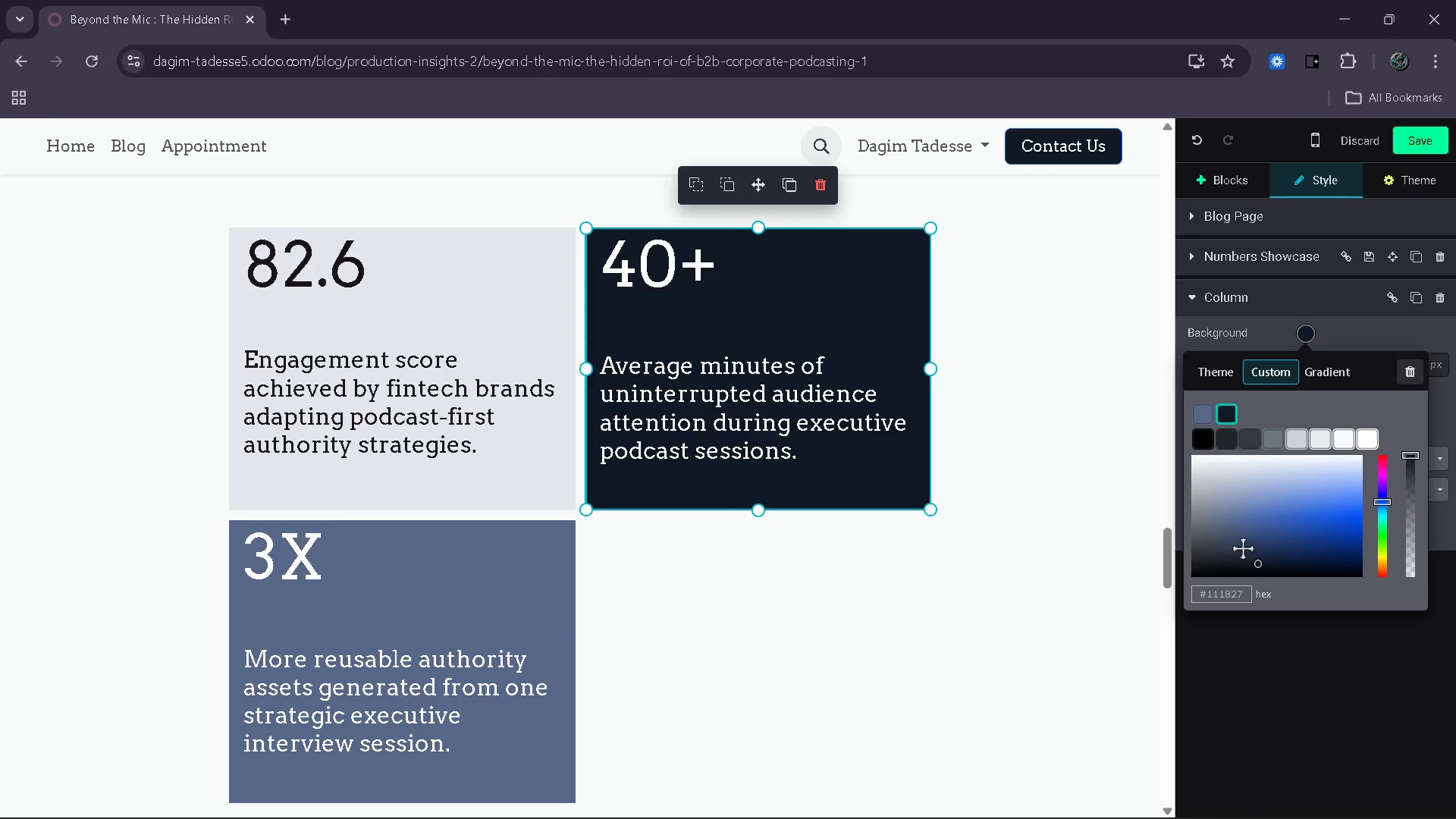 
left_click_drag(start_coordinate=[1247, 559], to_coordinate=[1246, 553])
 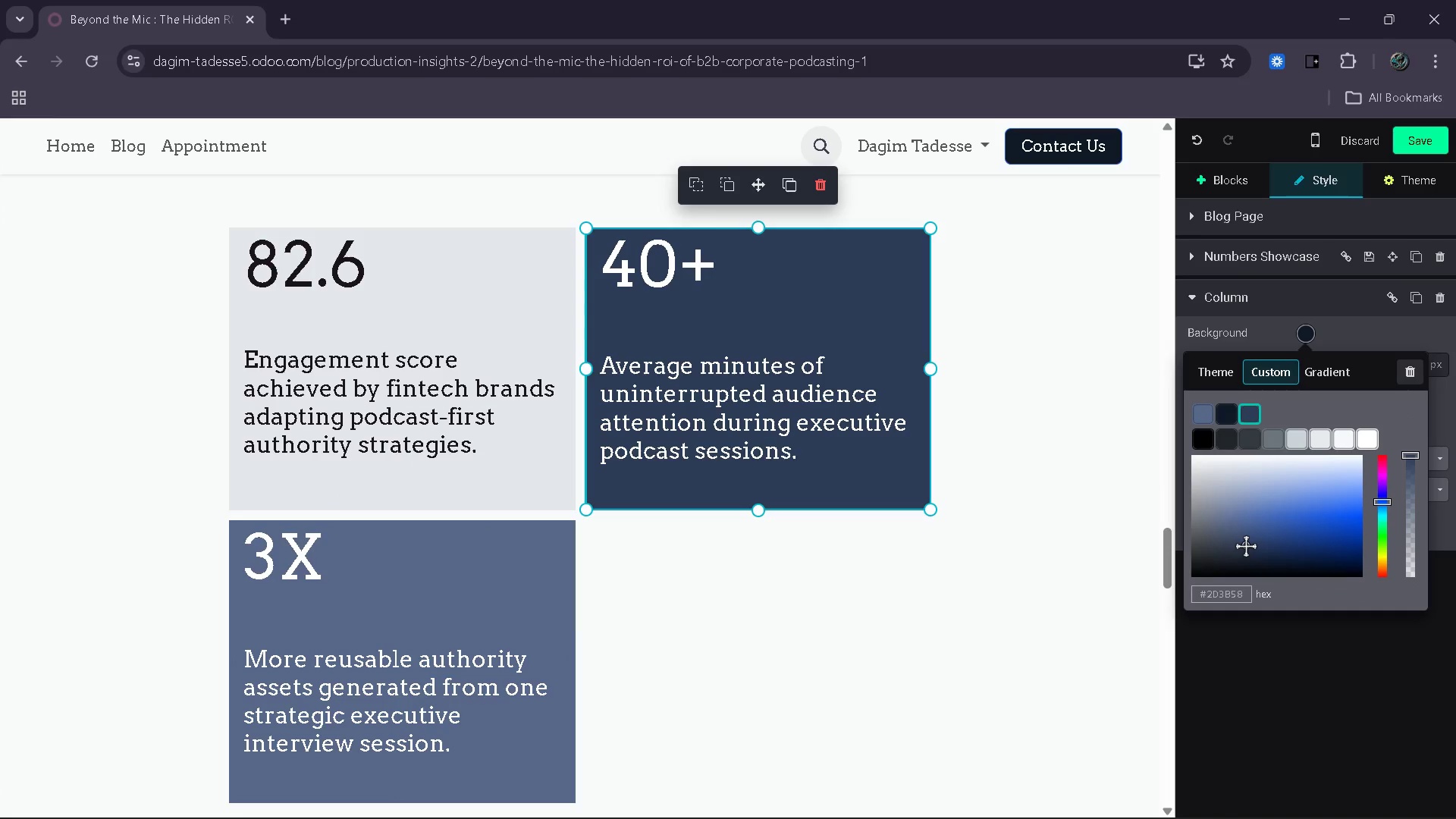 
left_click_drag(start_coordinate=[1246, 546], to_coordinate=[1266, 548])
 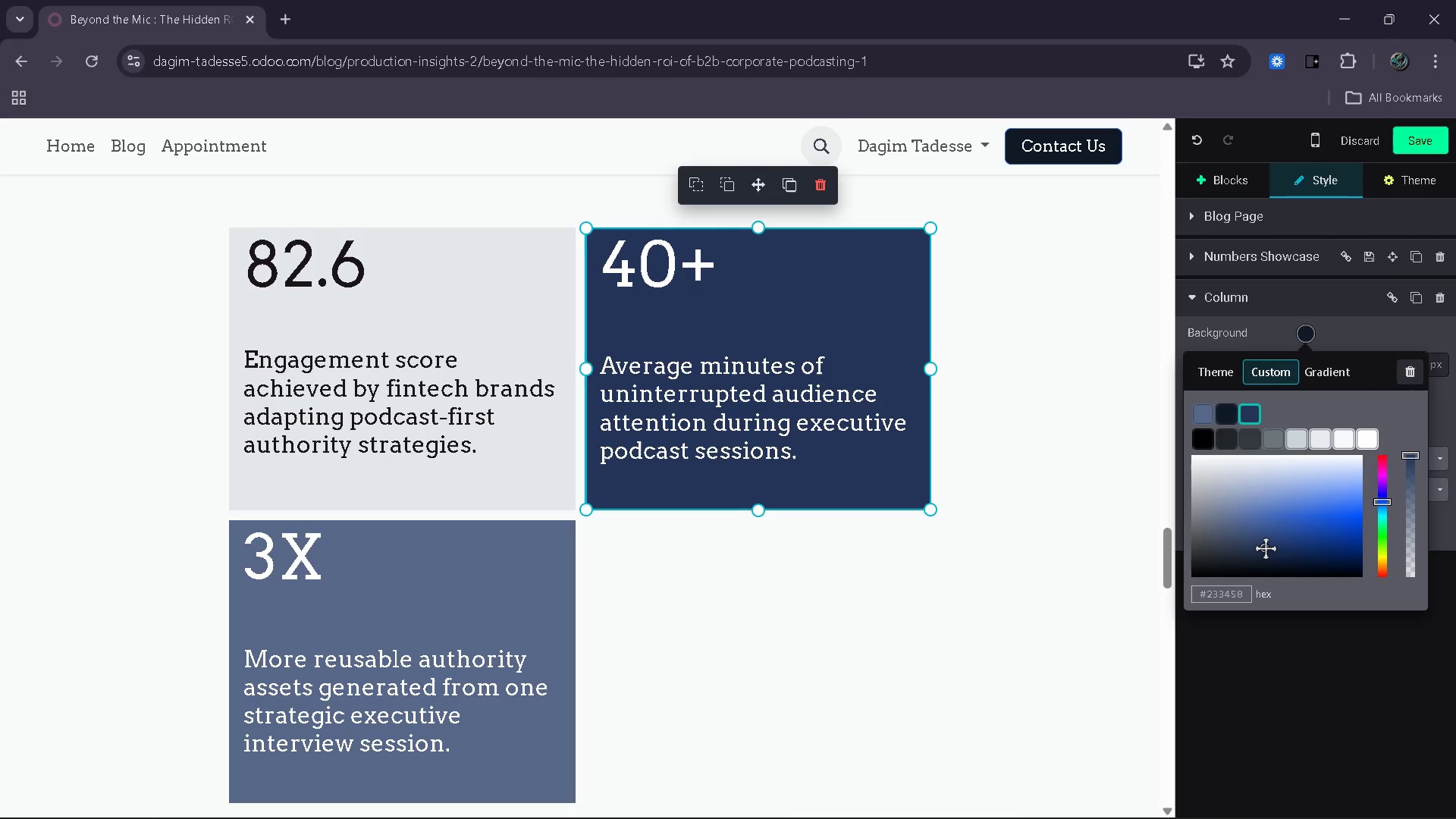 
left_click_drag(start_coordinate=[1266, 548], to_coordinate=[1263, 554])
 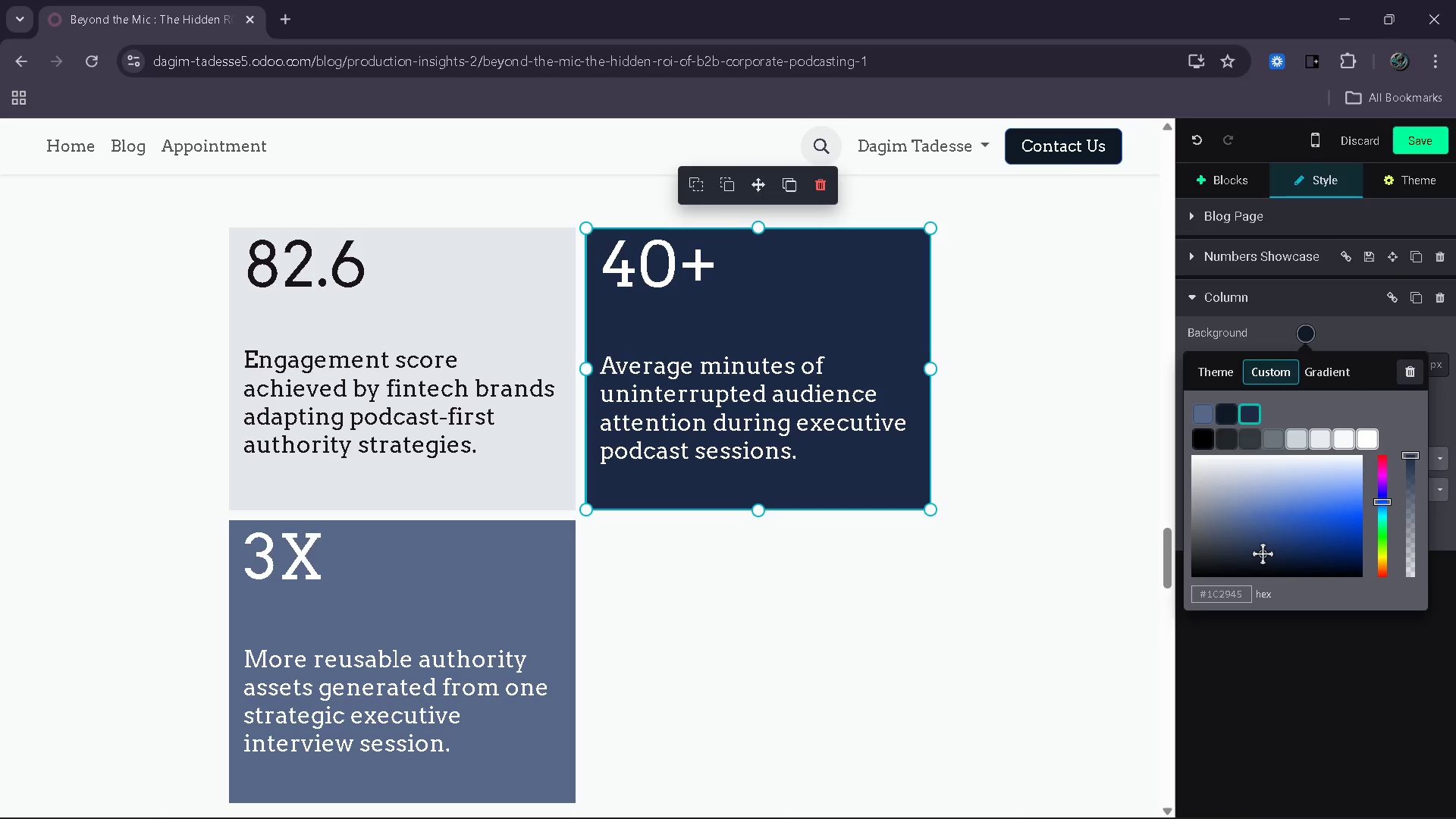 
left_click([1263, 554])
 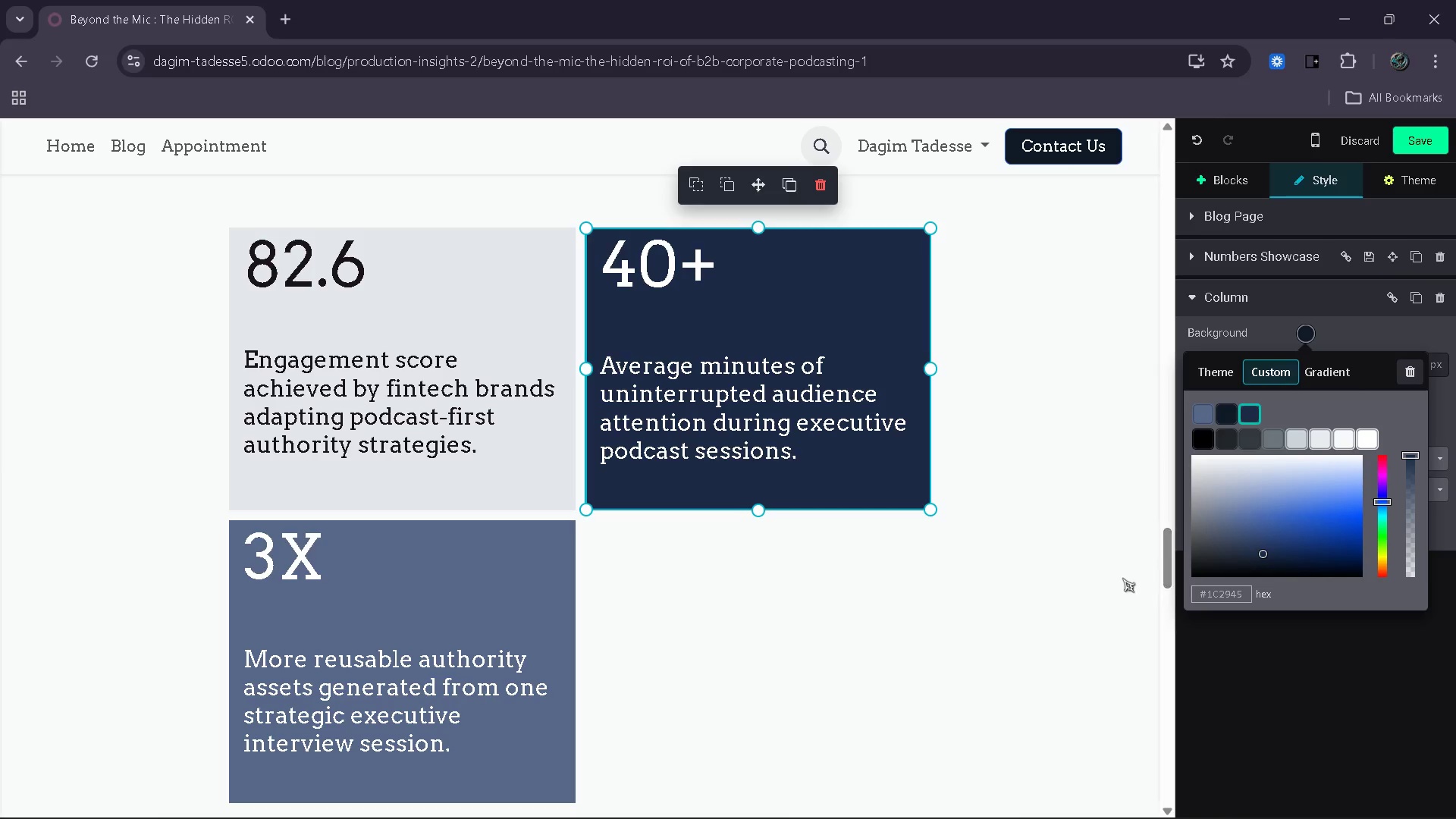 
left_click([1120, 577])
 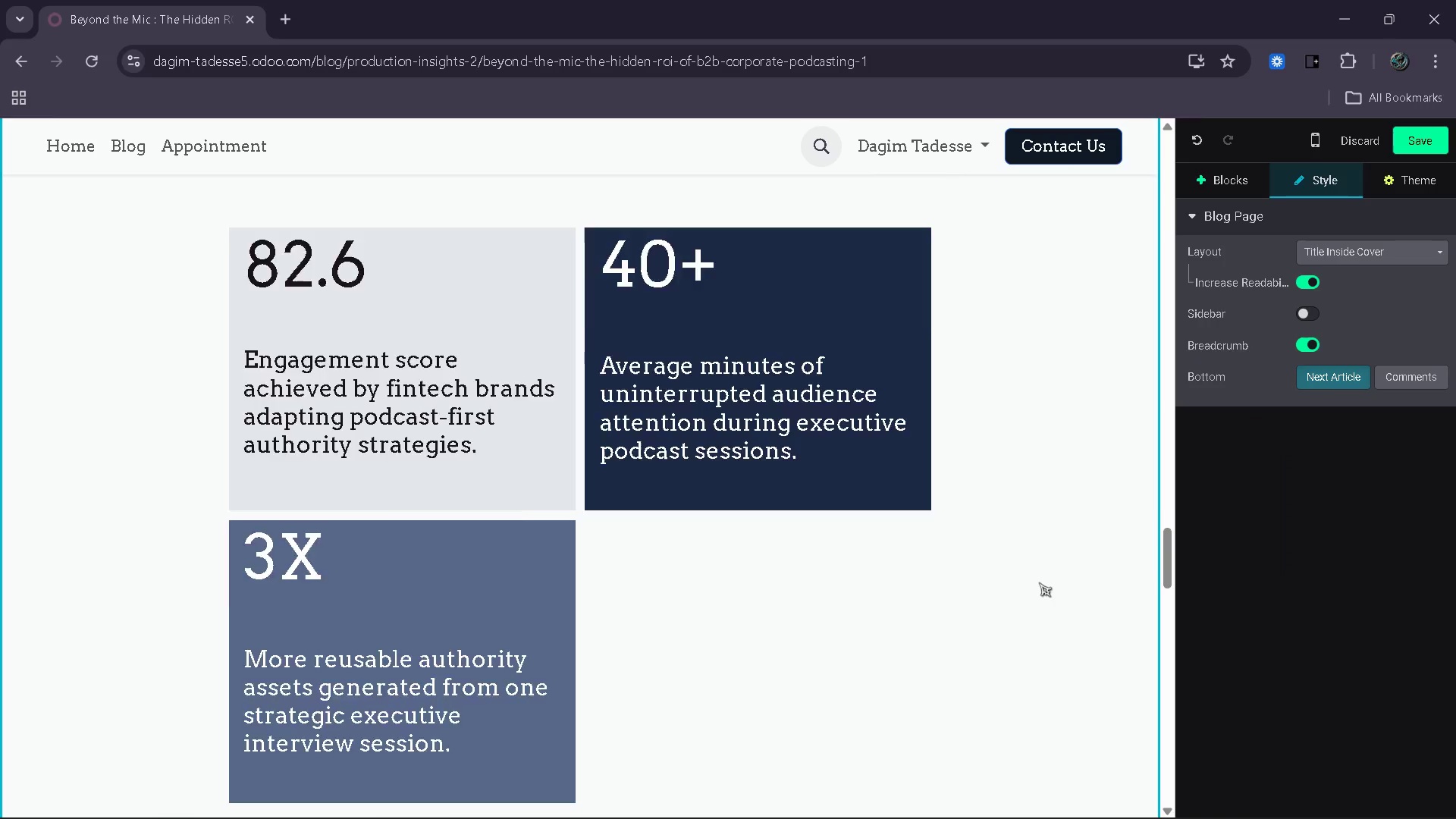 
scroll: coordinate [1039, 582], scroll_direction: none, amount: 0.0
 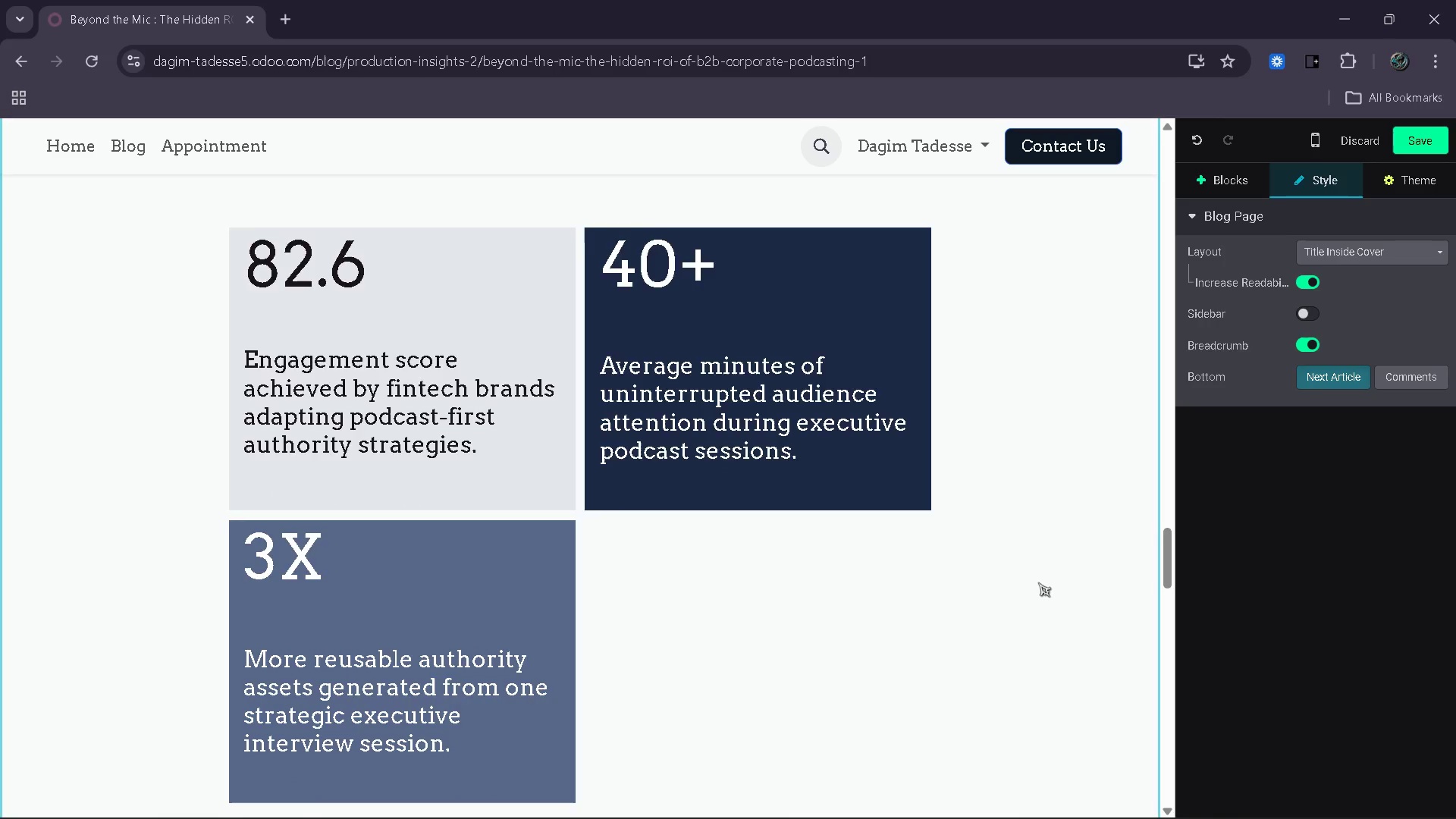 
scroll: coordinate [1033, 582], scroll_direction: up, amount: 20.0
 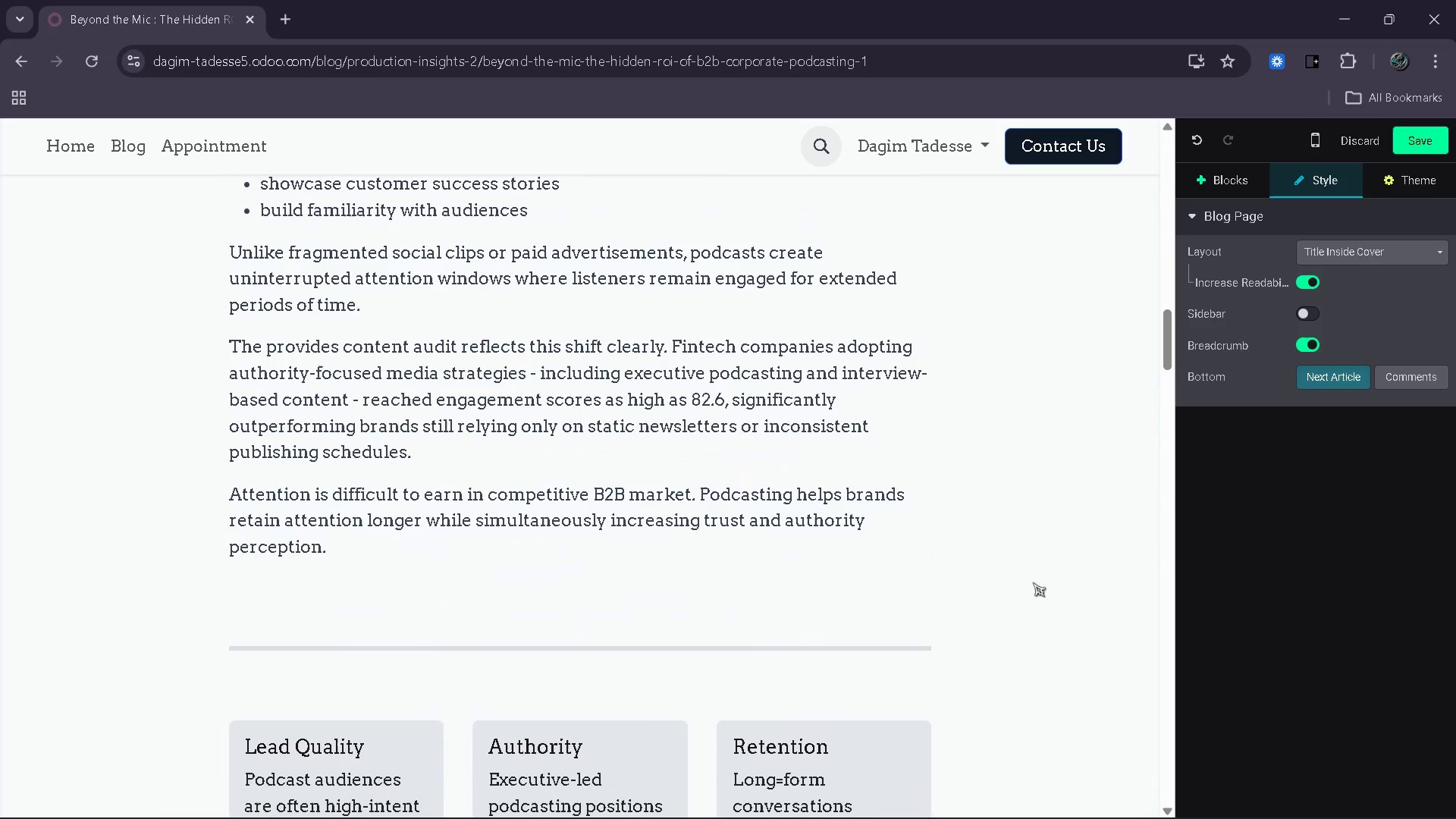 
scroll: coordinate [912, 664], scroll_direction: down, amount: 1.0
 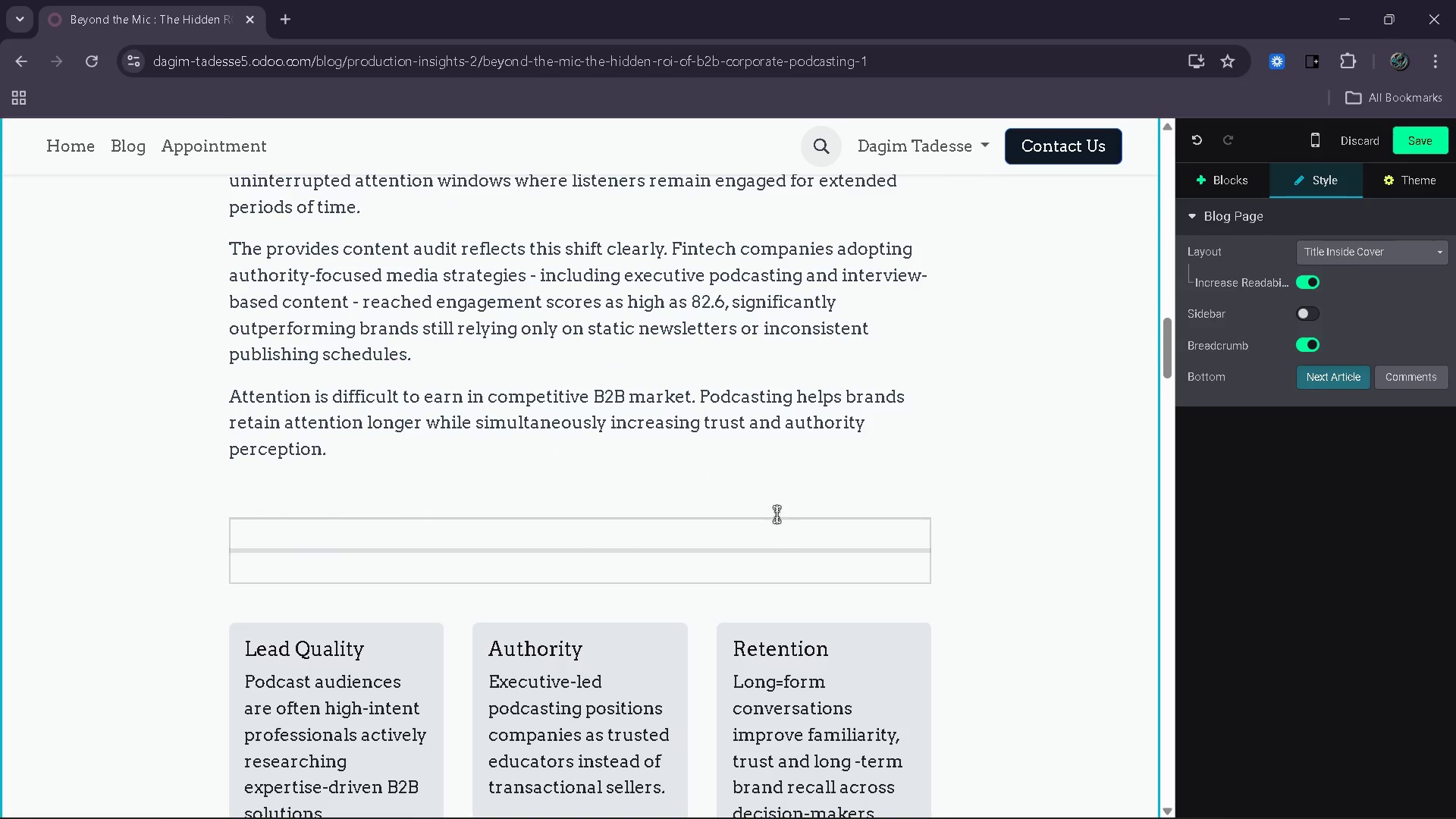 
left_click([776, 508])
 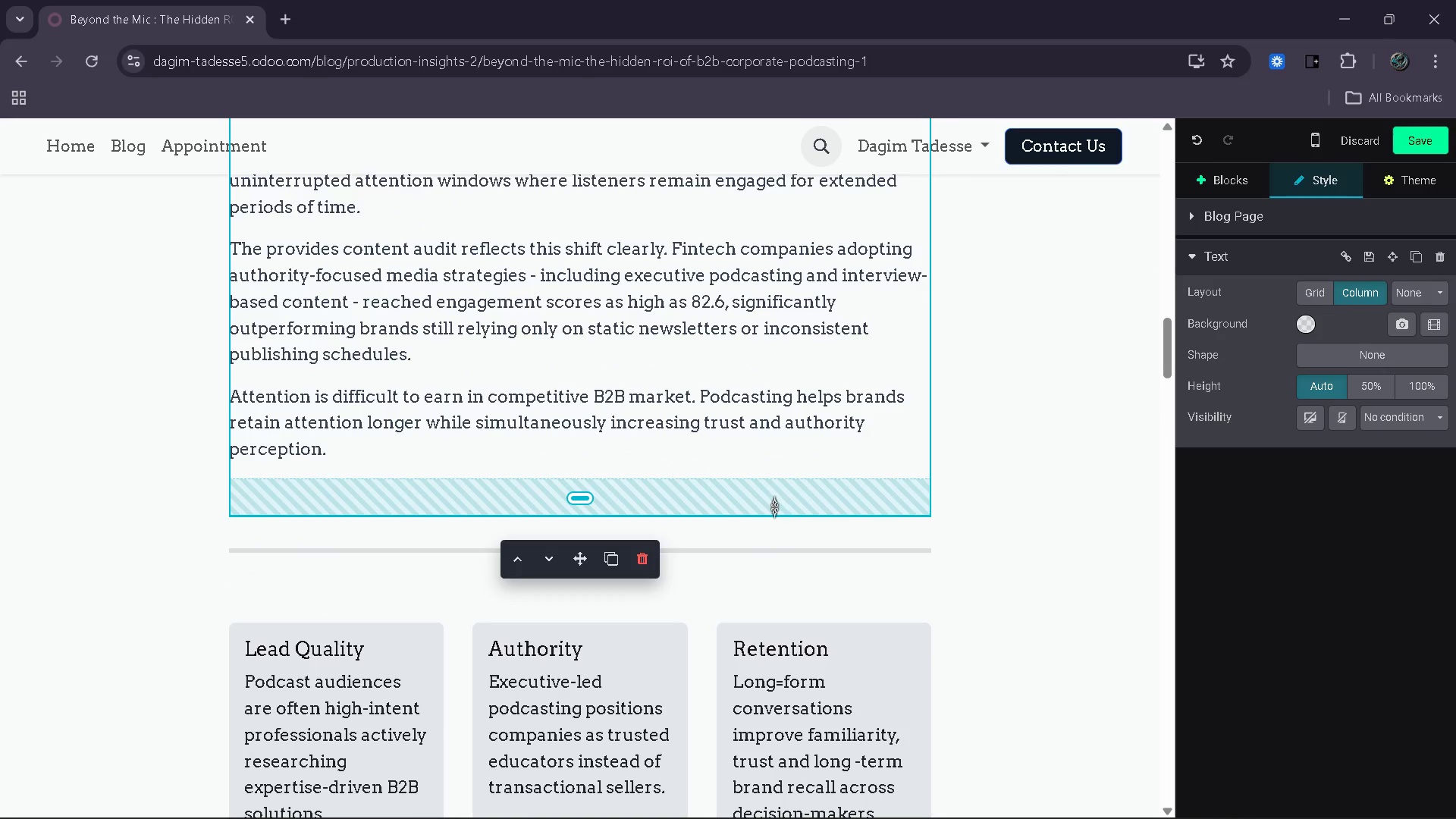 
left_click_drag(start_coordinate=[774, 507], to_coordinate=[758, 474])
 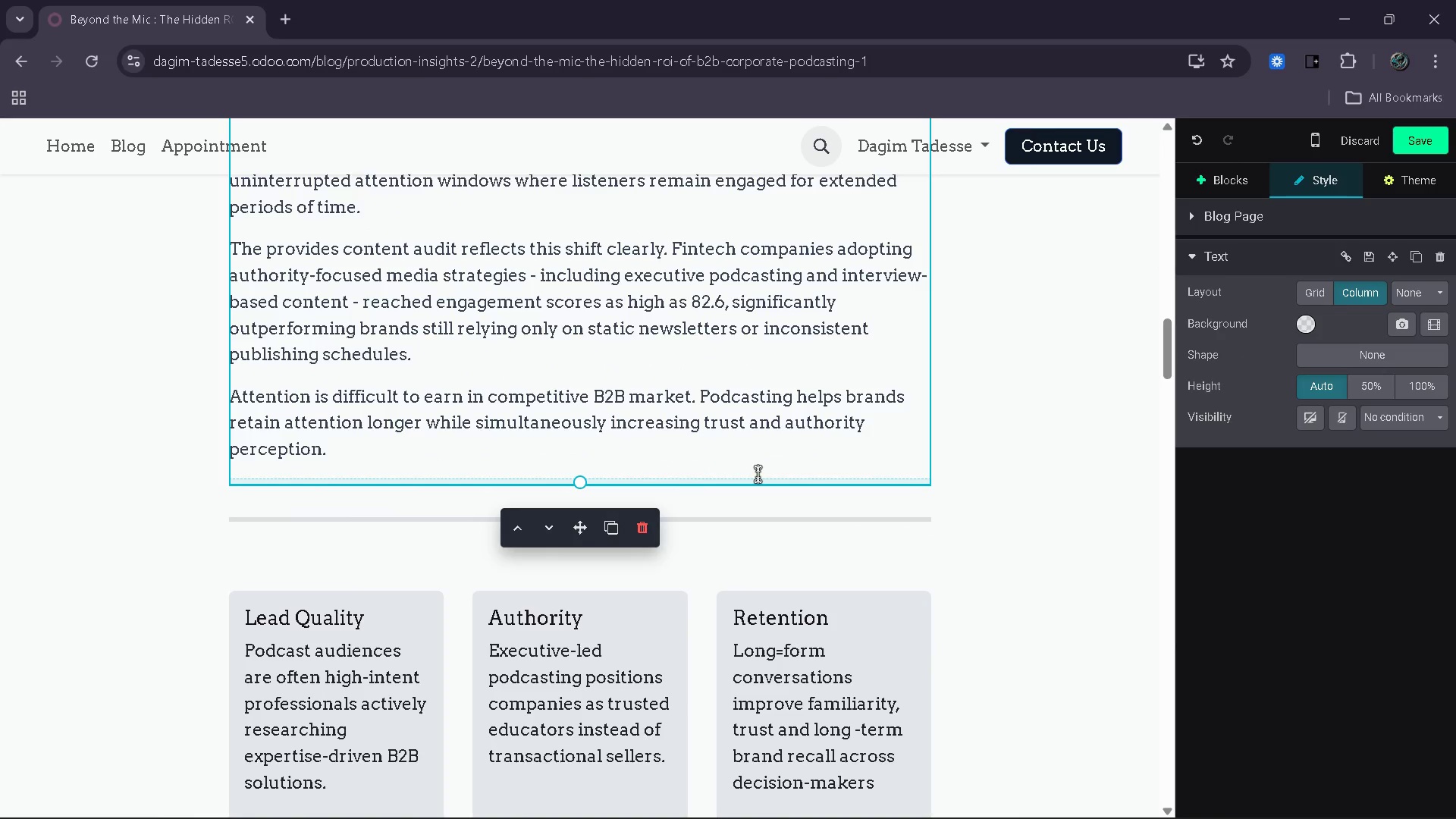 
scroll: coordinate [757, 474], scroll_direction: up, amount: 10.0
 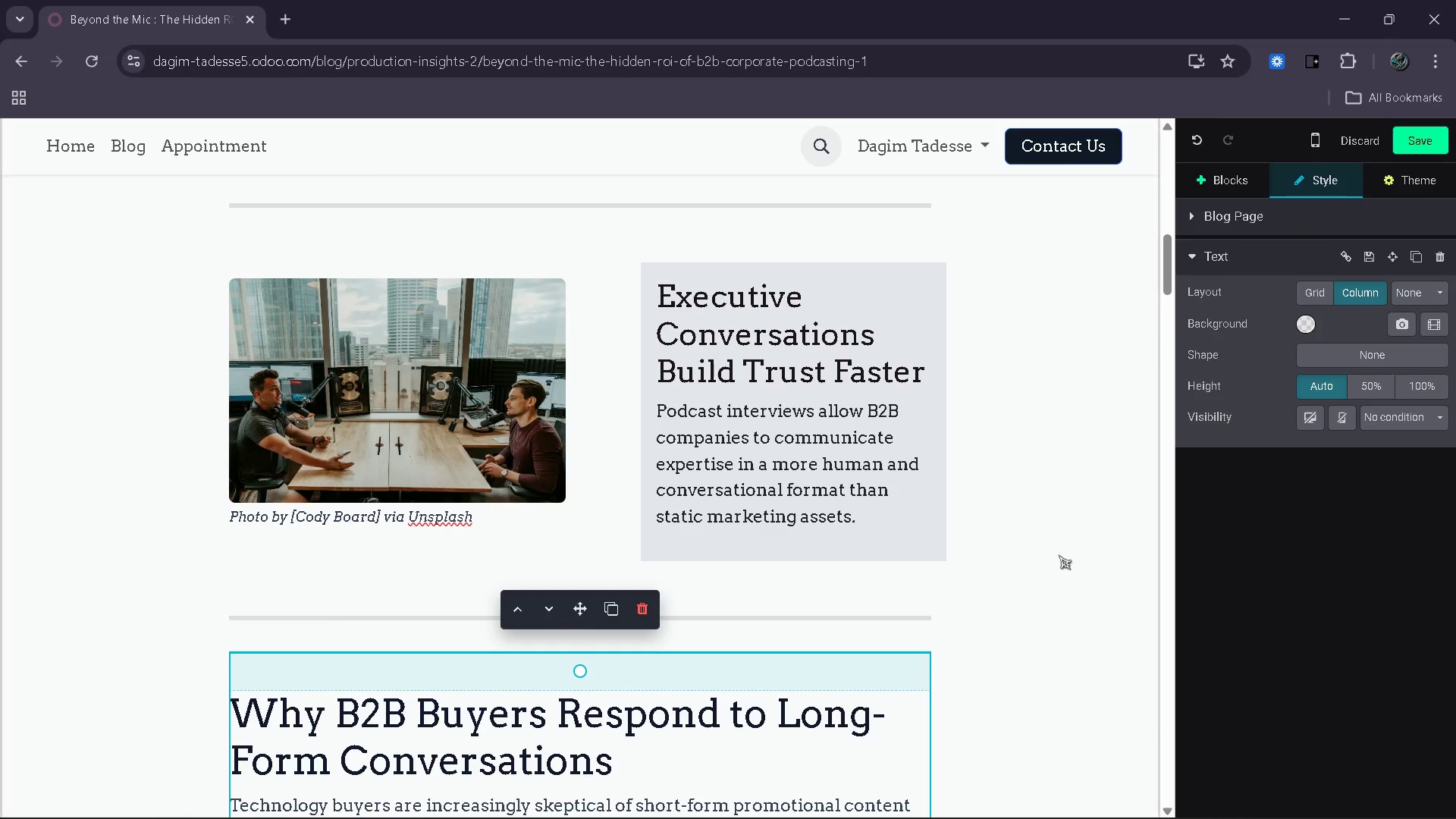 
left_click([1059, 555])
 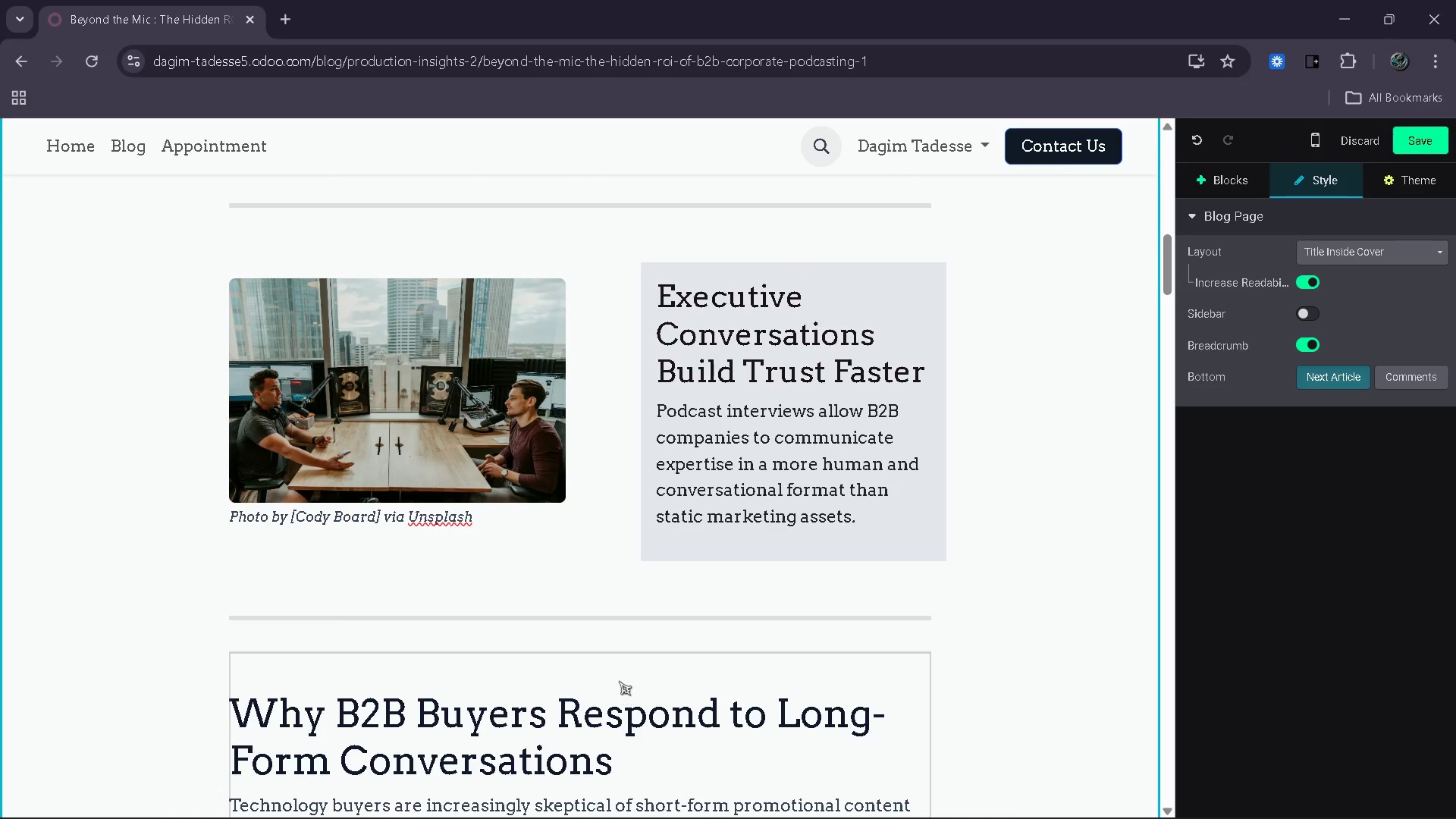 
left_click([620, 681])
 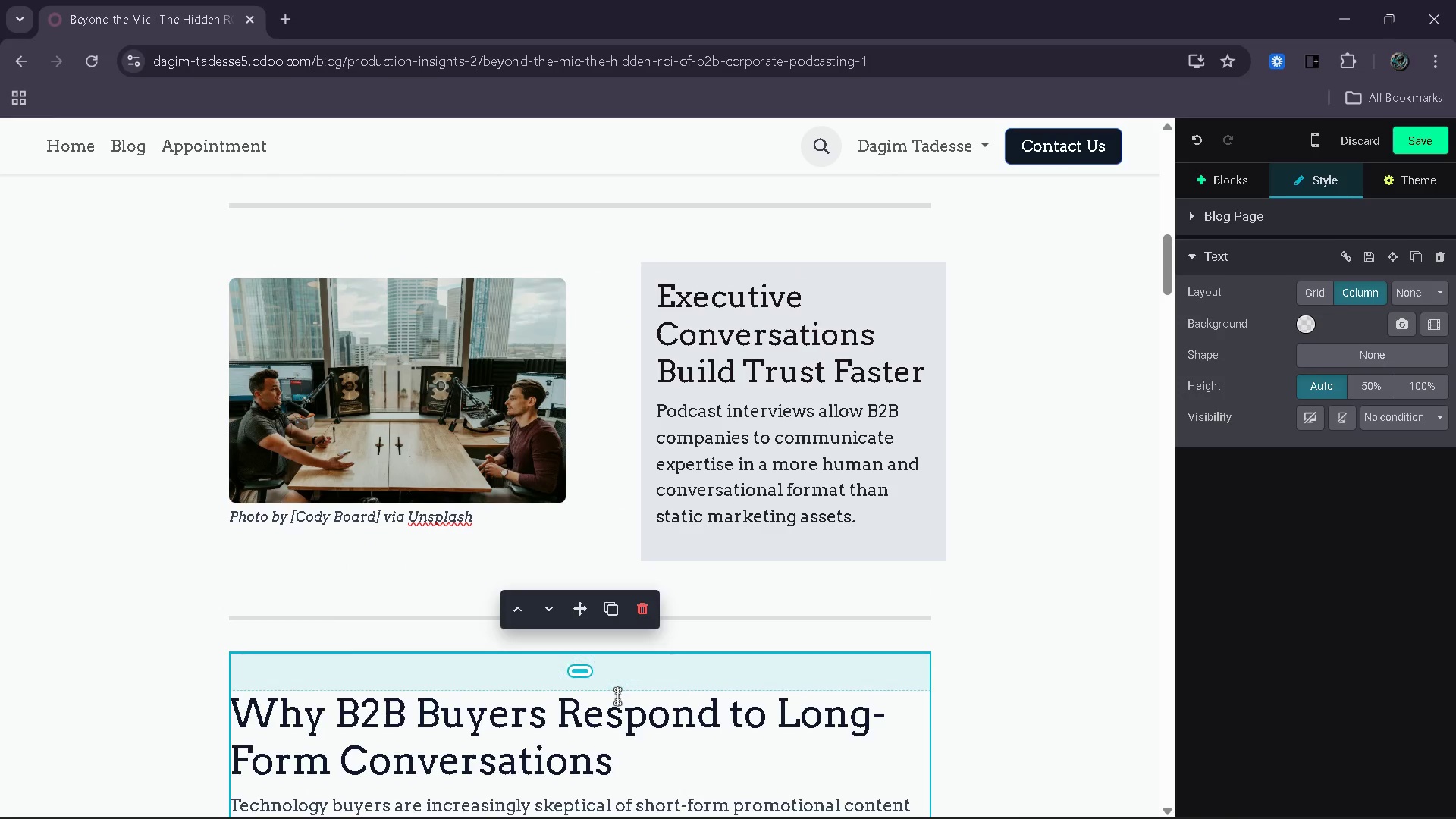 
left_click_drag(start_coordinate=[617, 696], to_coordinate=[615, 670])
 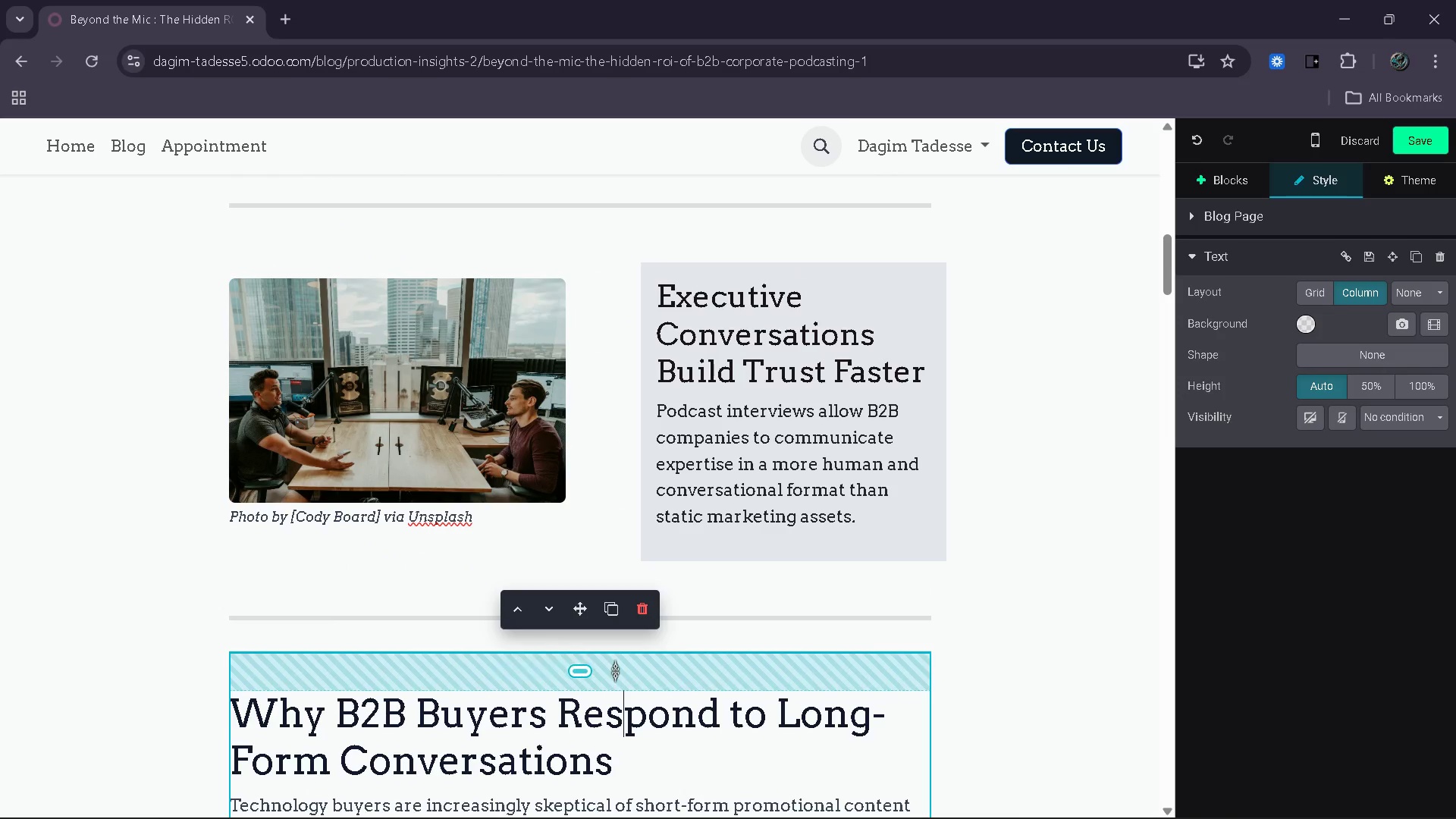 
left_click([615, 670])
 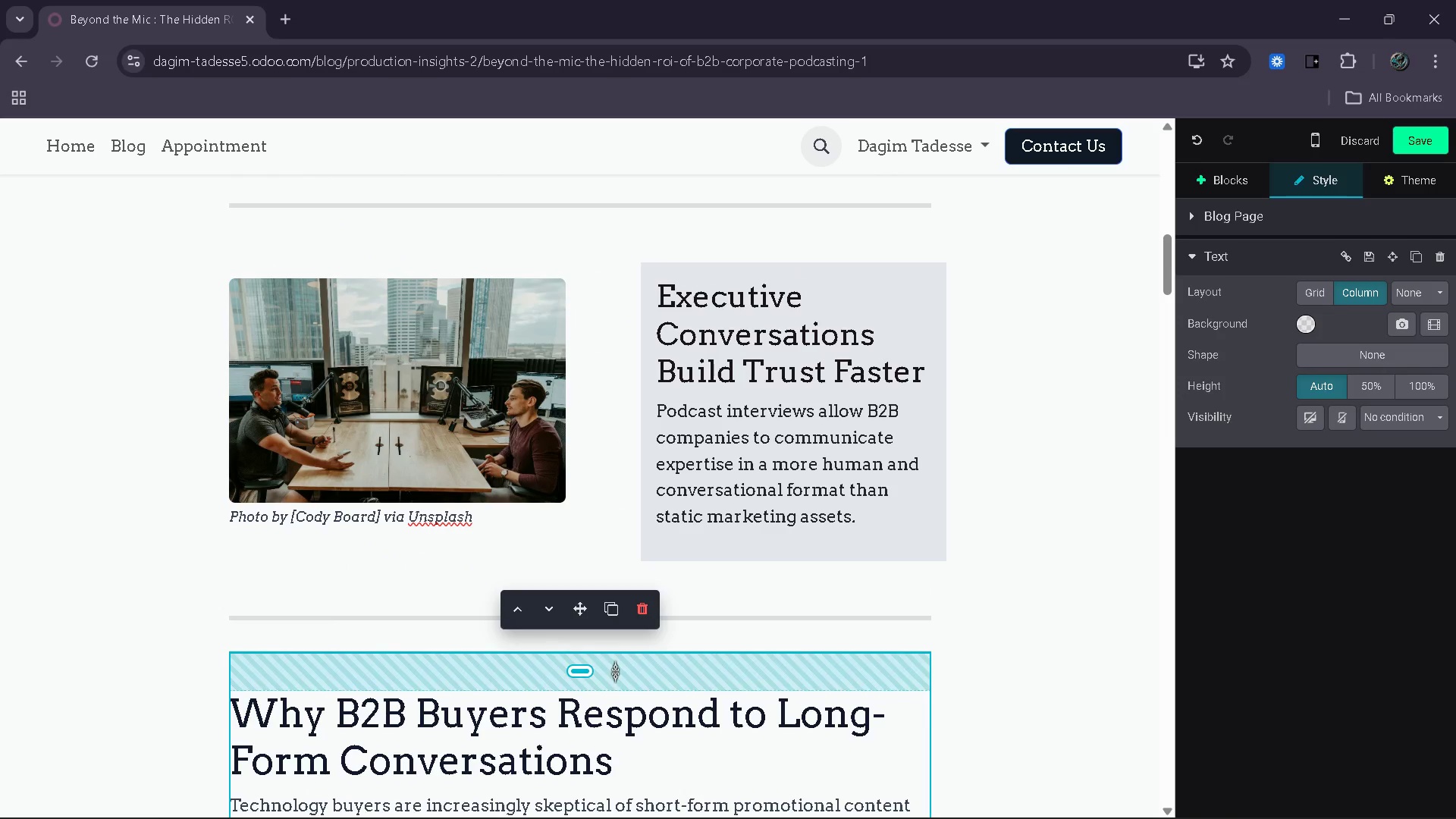 
left_click_drag(start_coordinate=[615, 671], to_coordinate=[615, 639])
 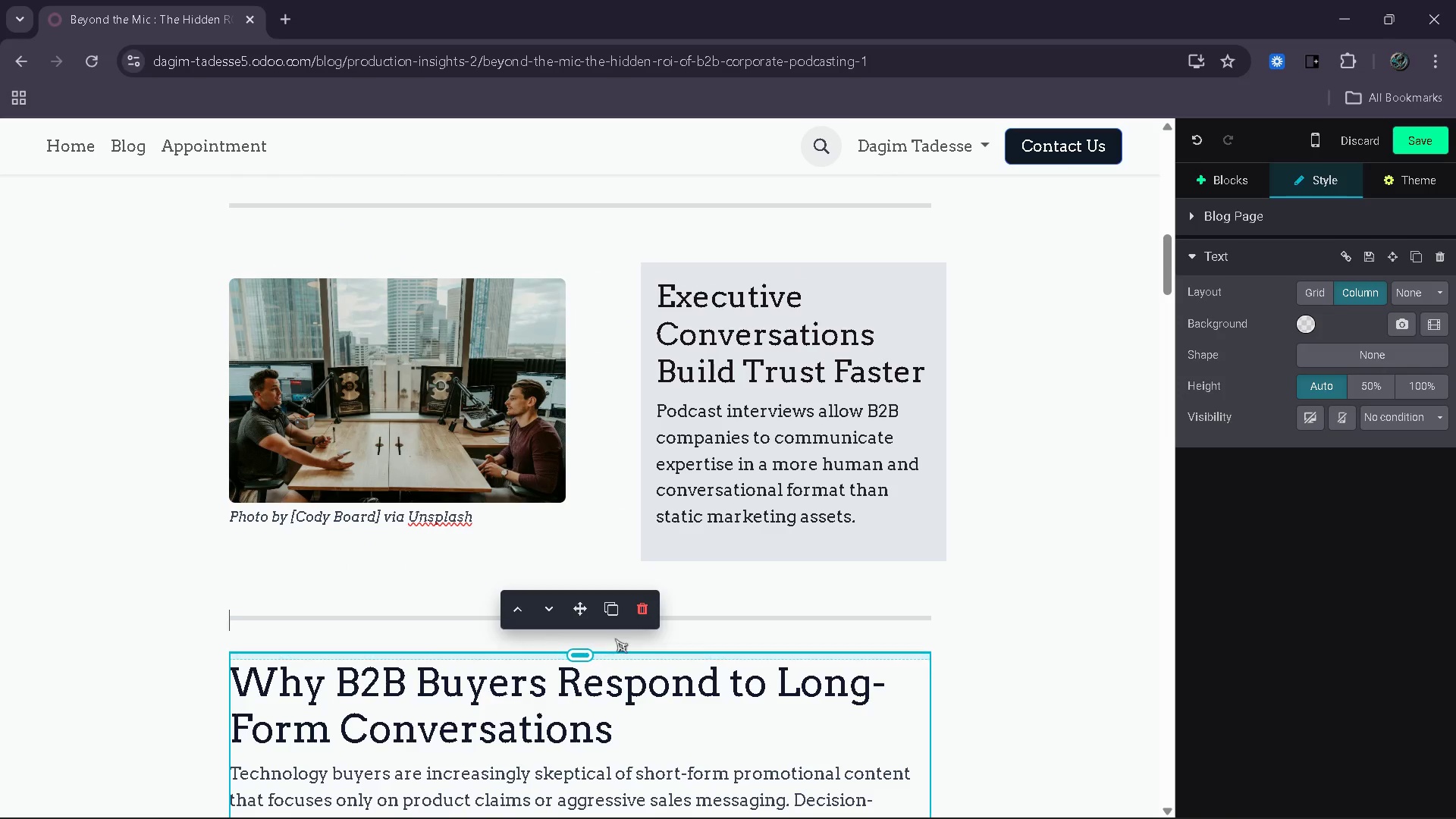 
left_click([615, 639])
 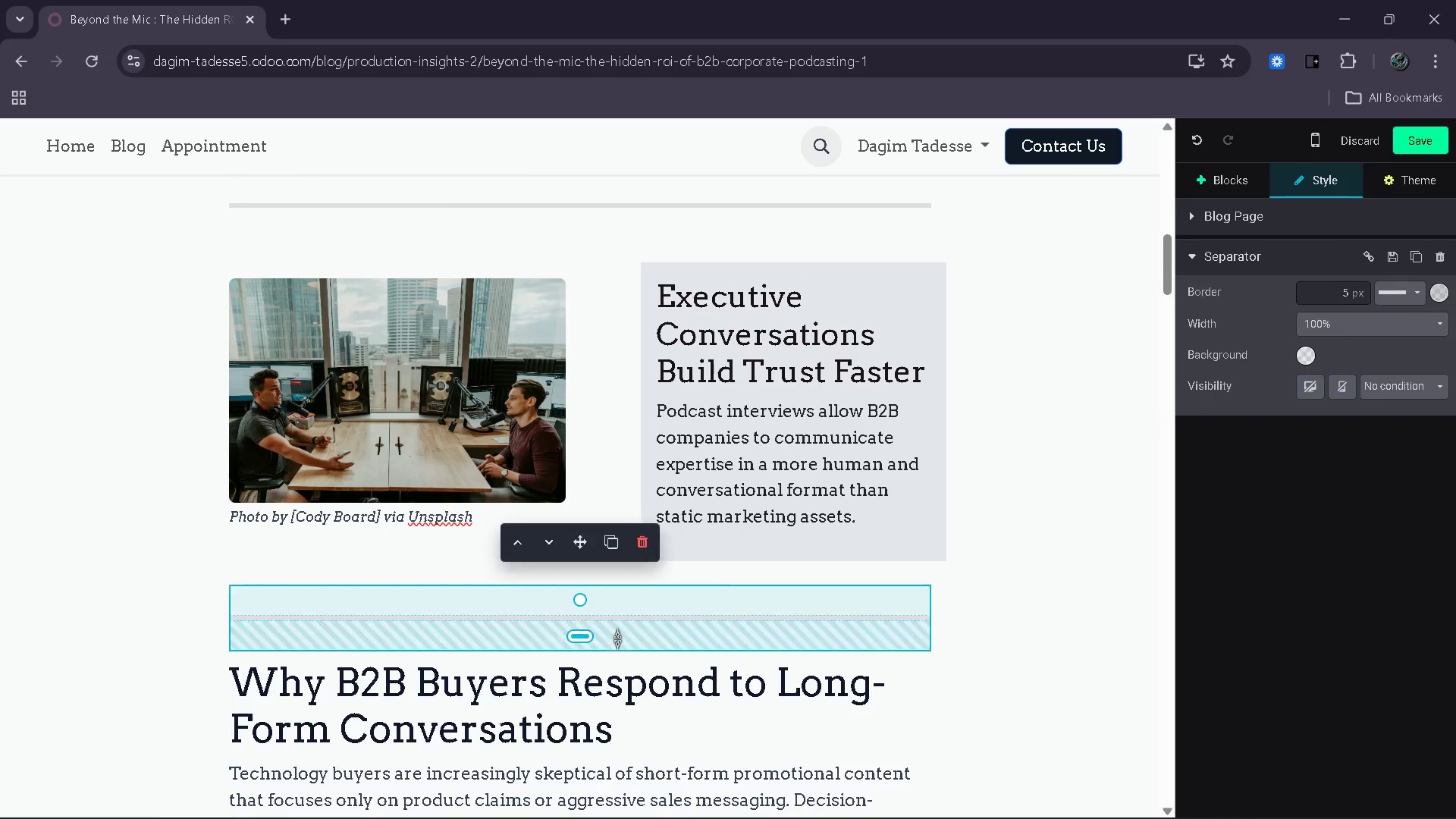 
scroll: coordinate [617, 639], scroll_direction: up, amount: 6.0
 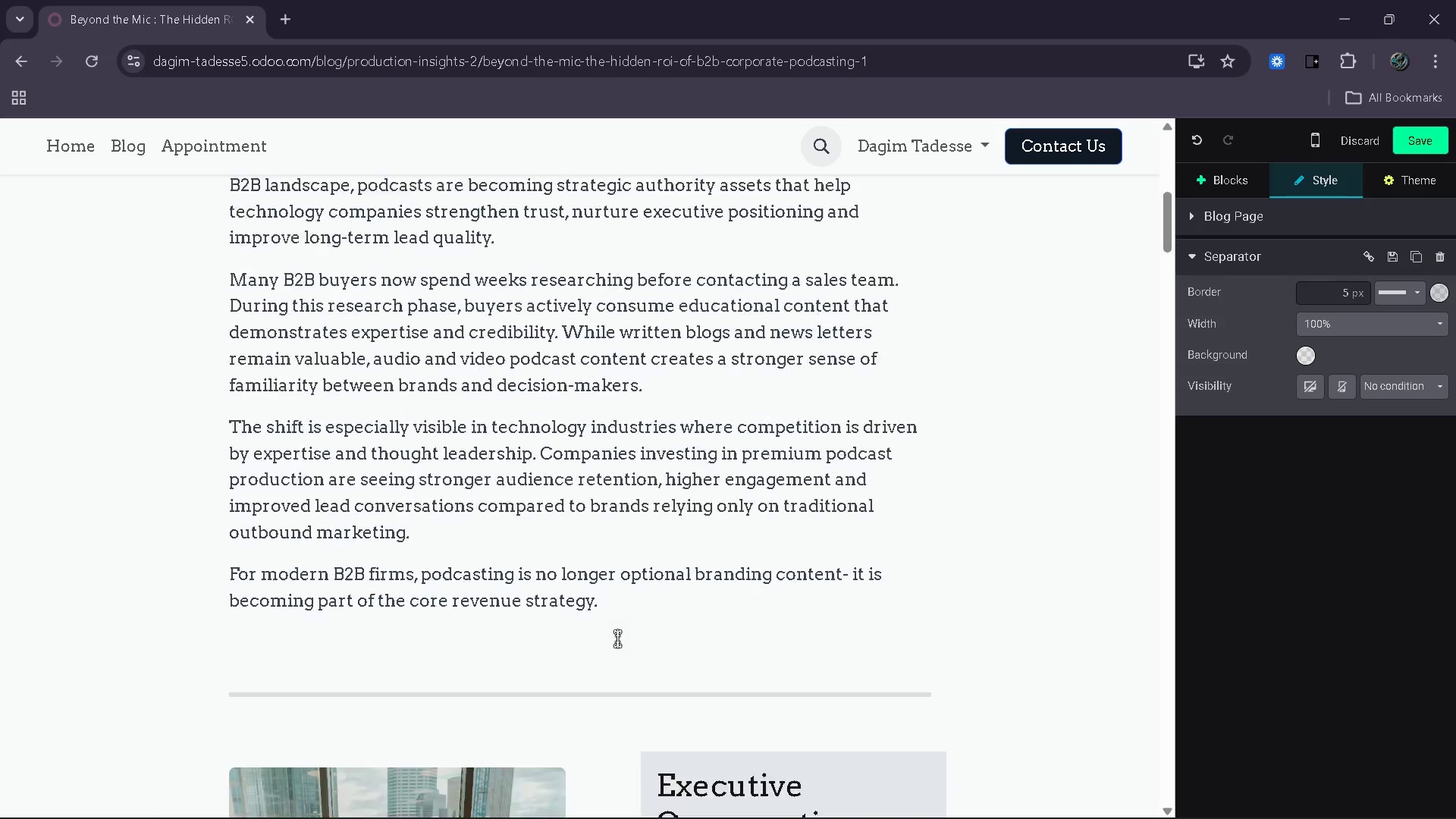 
scroll: coordinate [617, 639], scroll_direction: down, amount: 2.0
 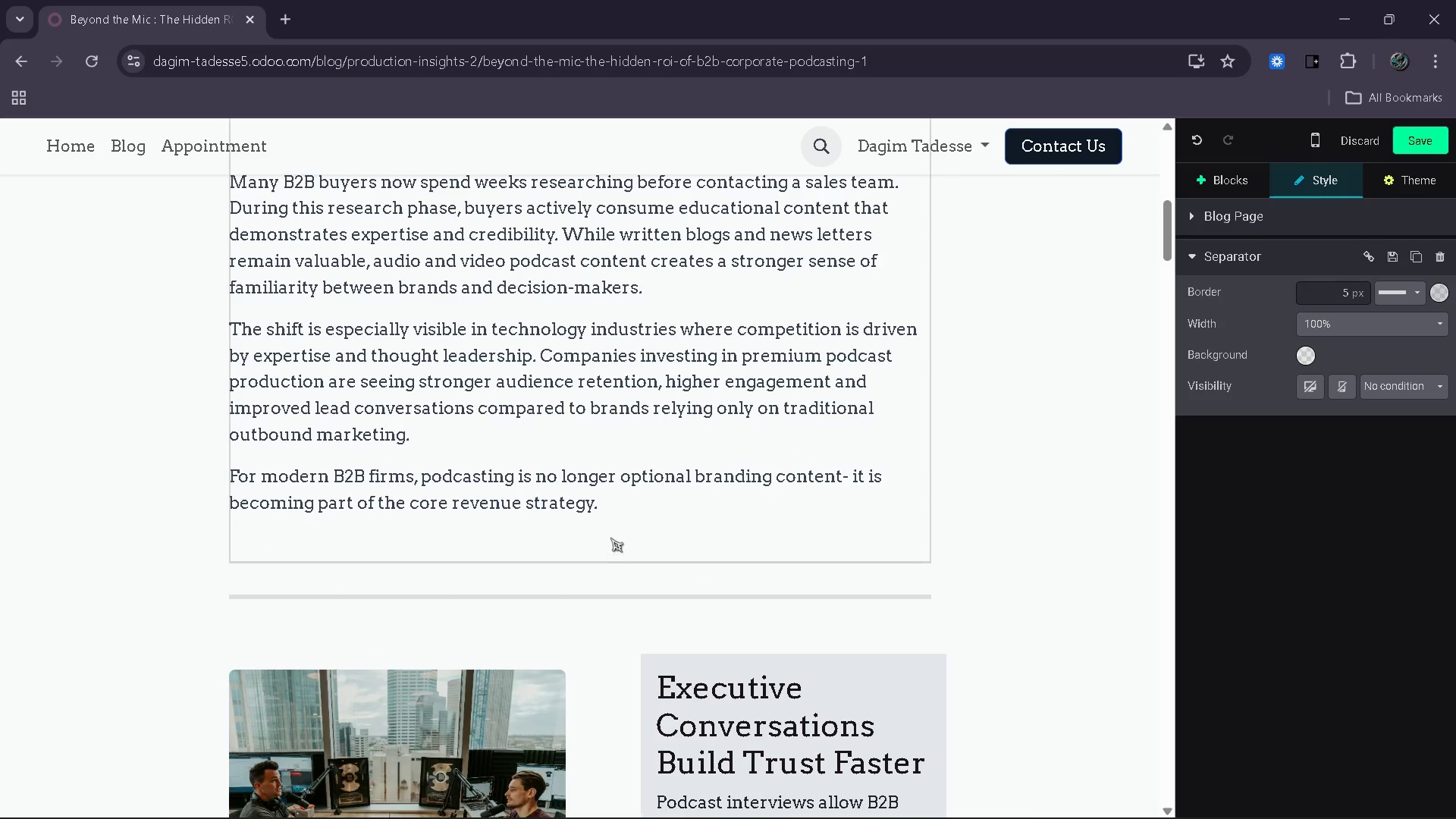 
left_click([610, 532])
 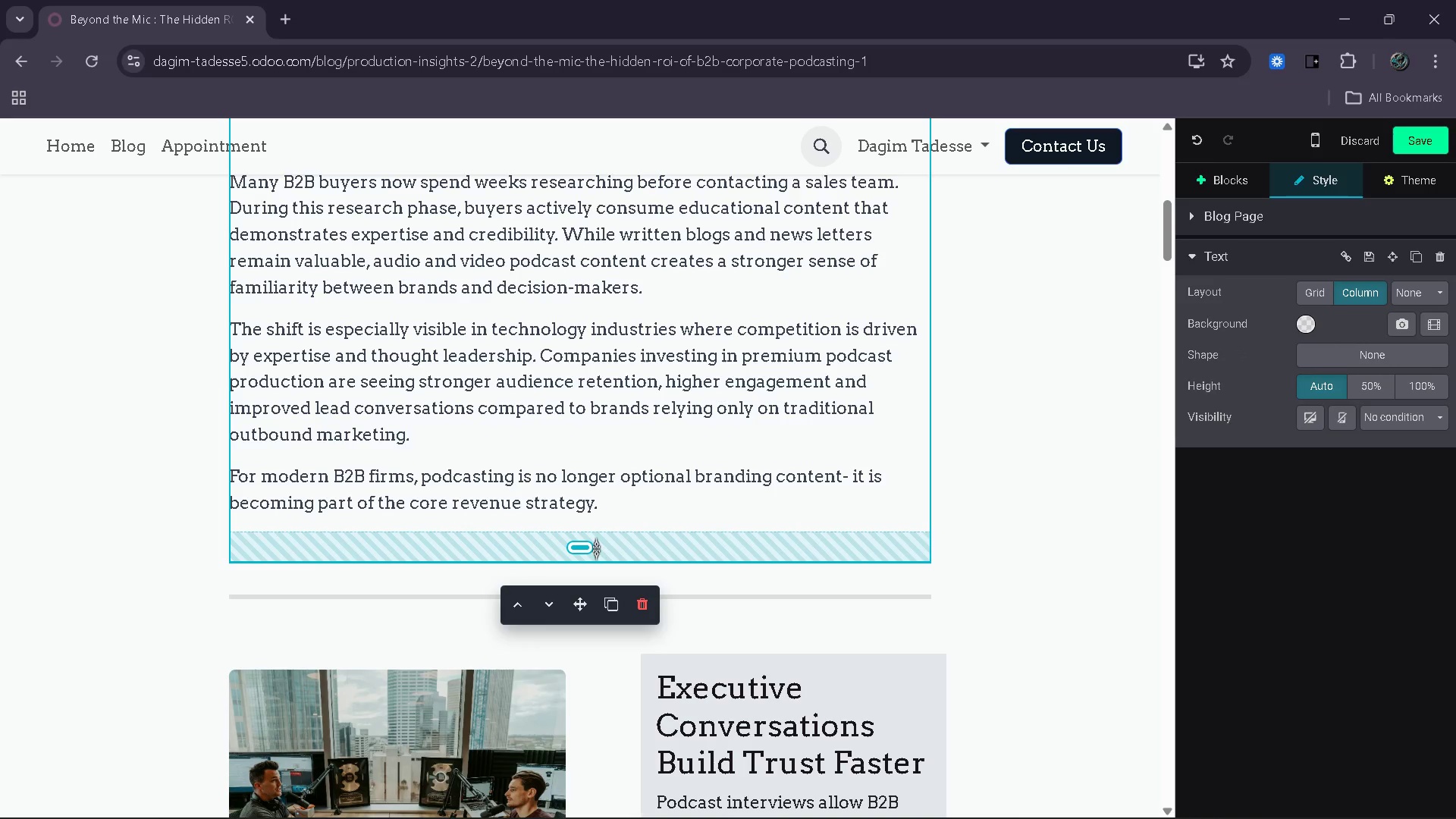 
left_click_drag(start_coordinate=[596, 548], to_coordinate=[600, 523])
 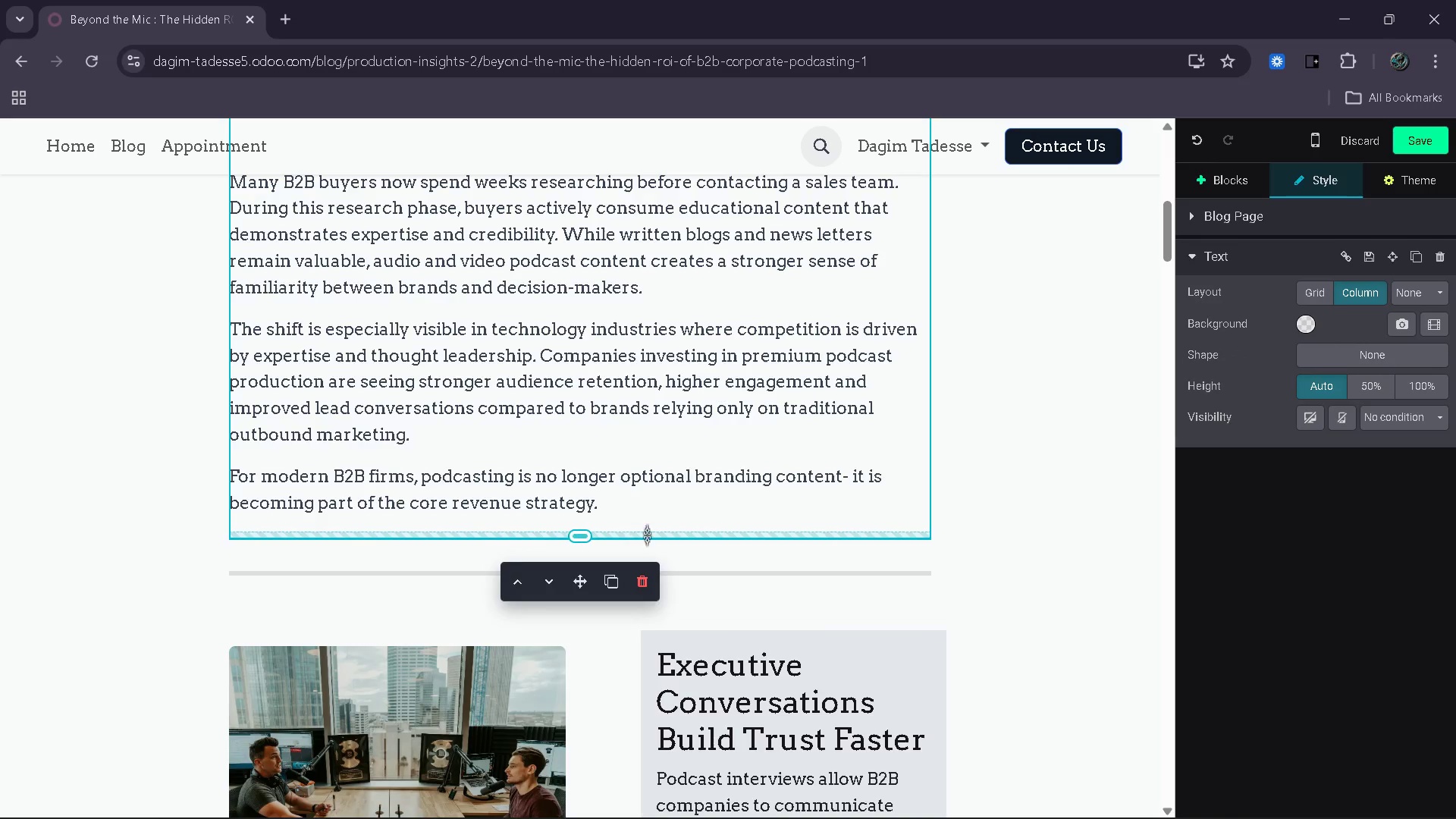 
scroll: coordinate [652, 548], scroll_direction: down, amount: 54.0
 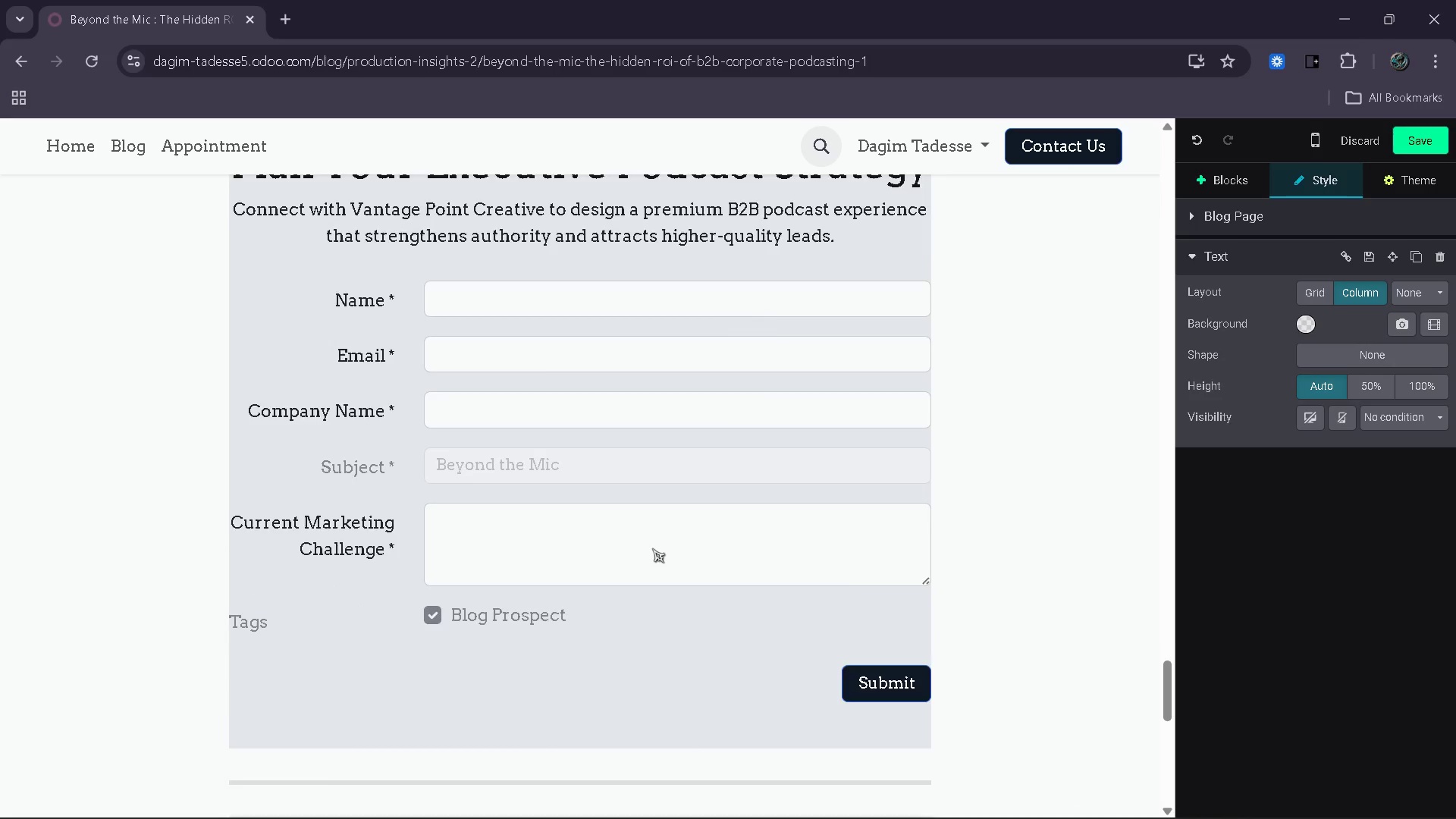 
scroll: coordinate [651, 549], scroll_direction: up, amount: 11.0
 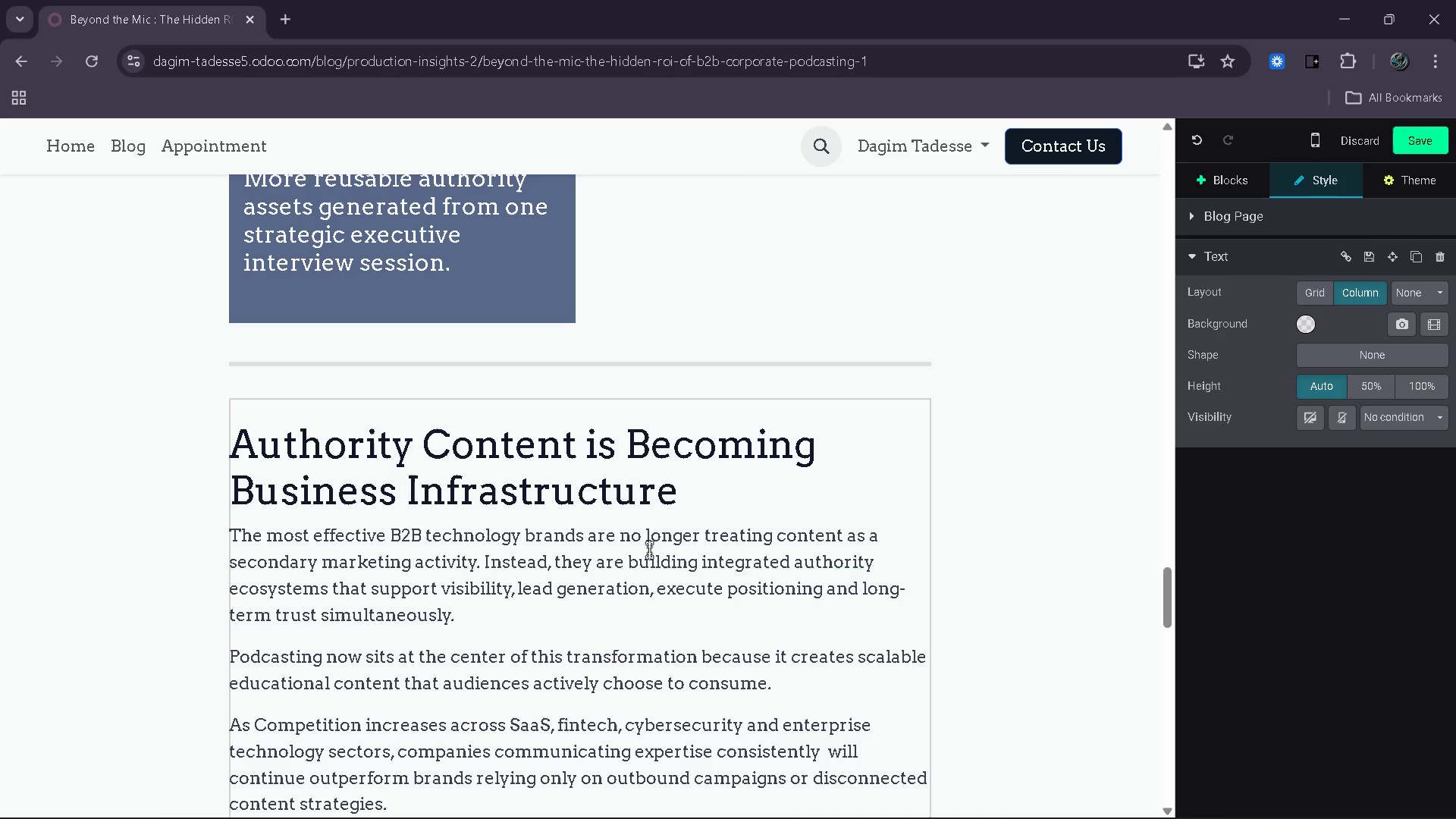 
wait(5.11)
 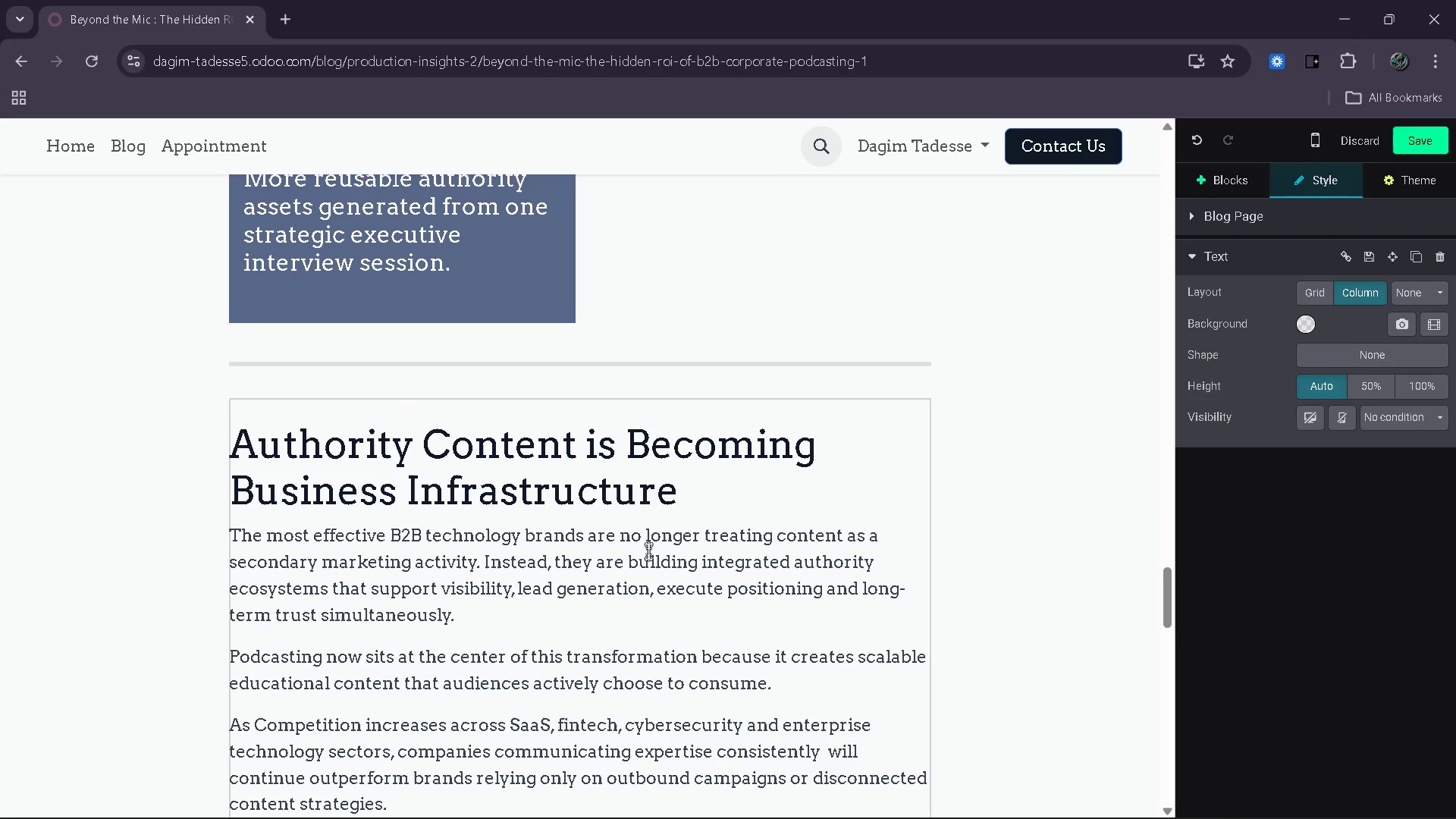 
left_click([1432, 136])
 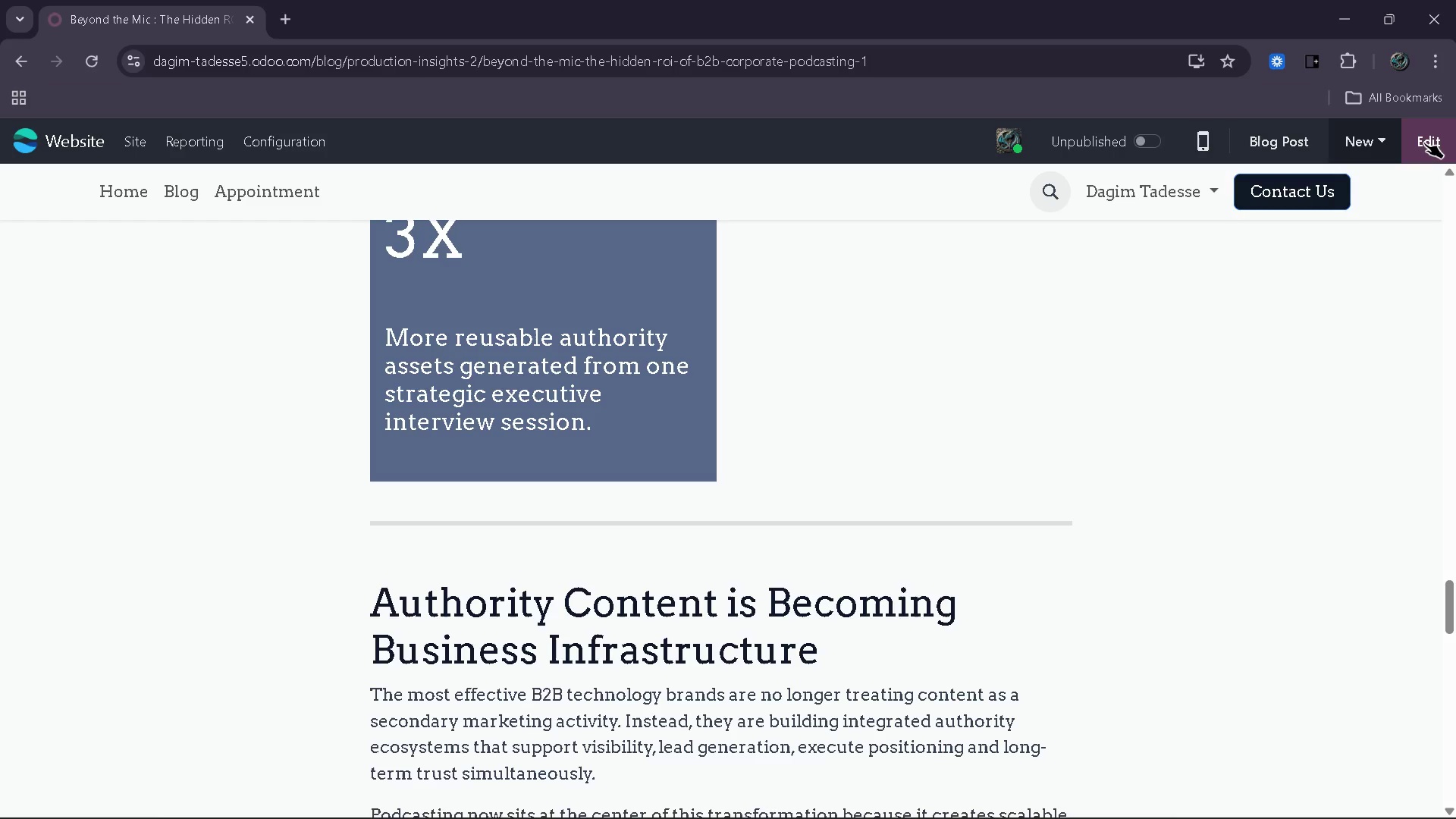 
wait(28.2)
 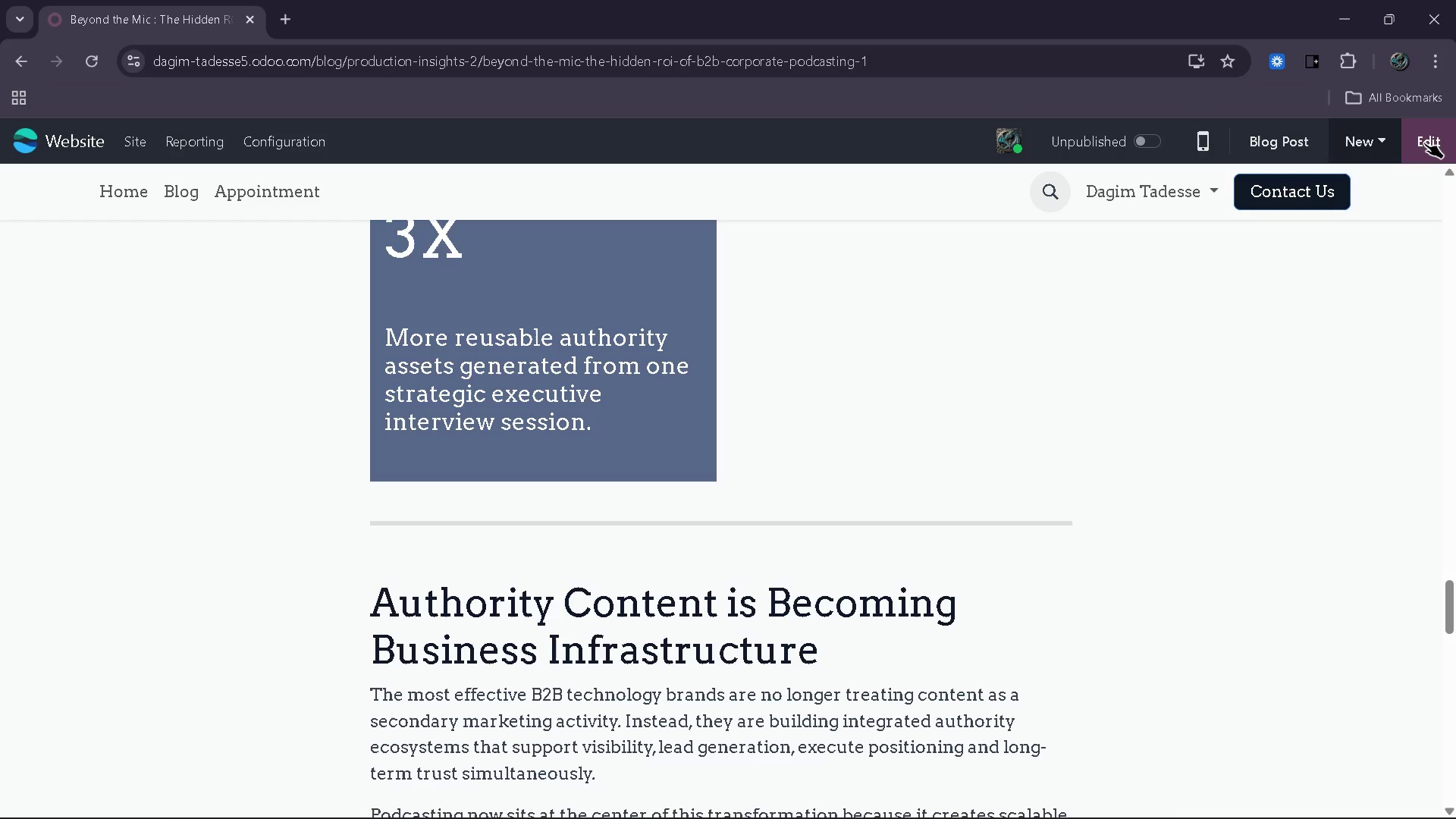 
scroll: coordinate [883, 422], scroll_direction: down, amount: 24.0
 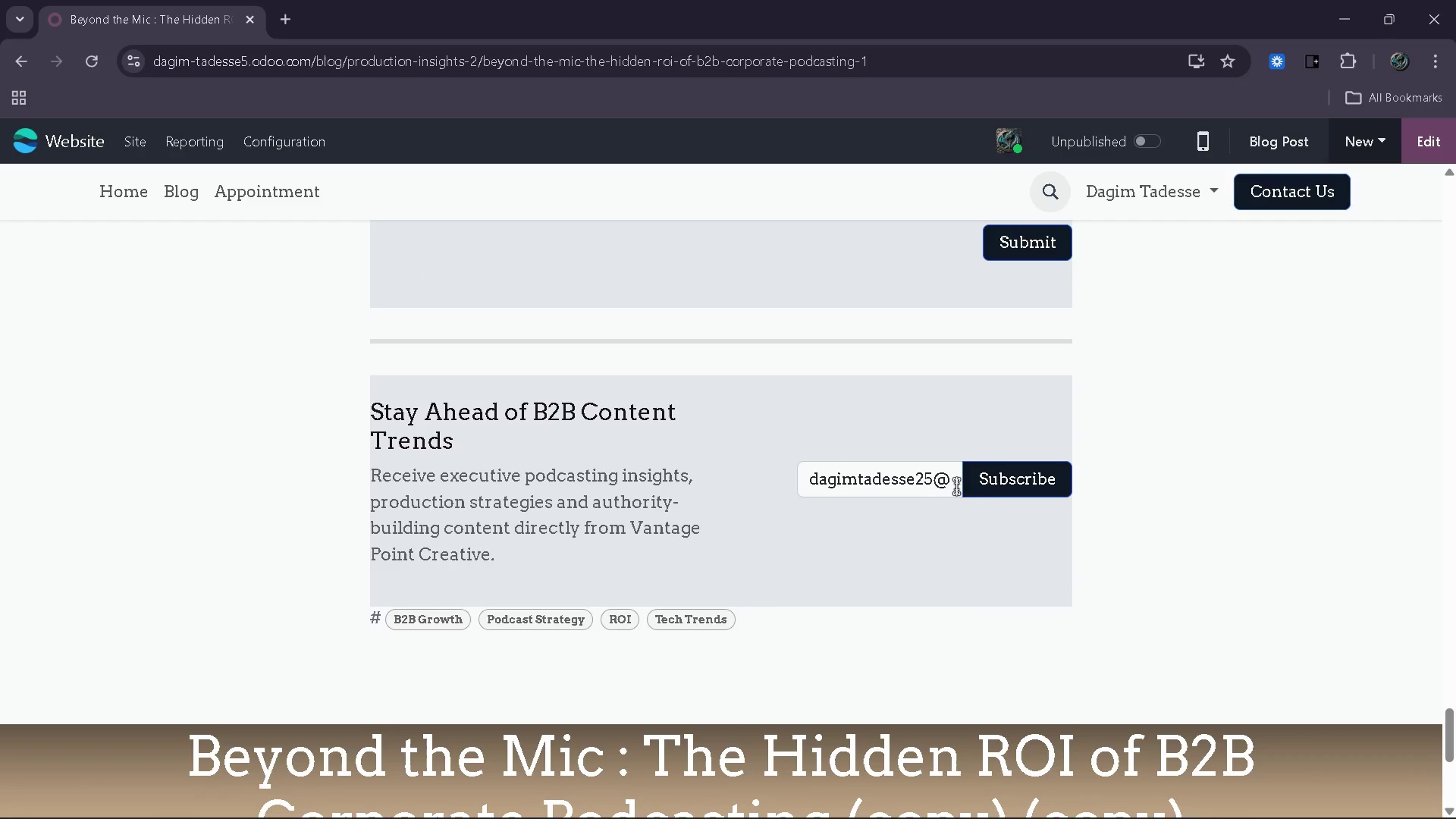 
scroll: coordinate [844, 497], scroll_direction: up, amount: 67.0
 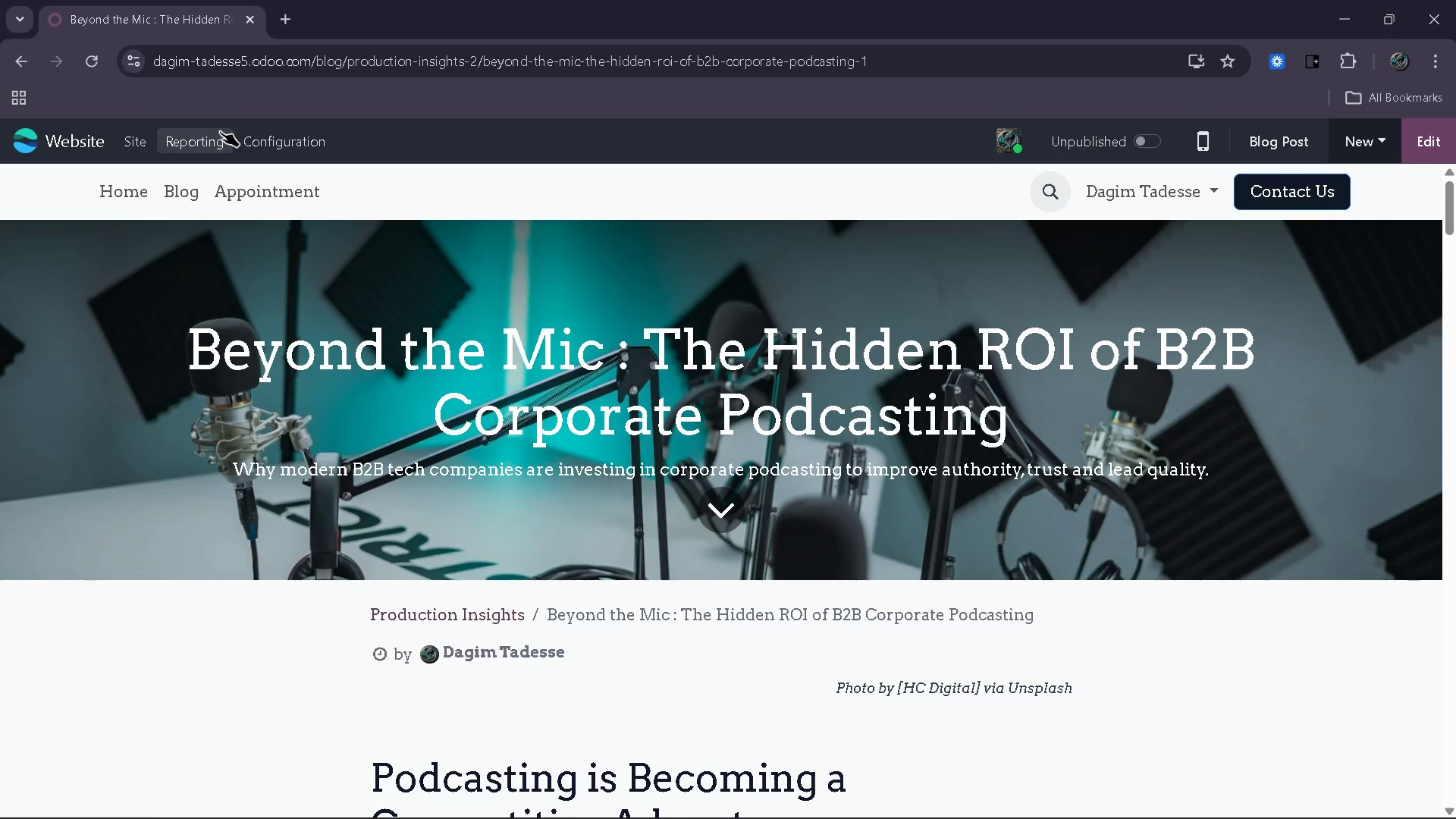 
left_click([143, 143])
 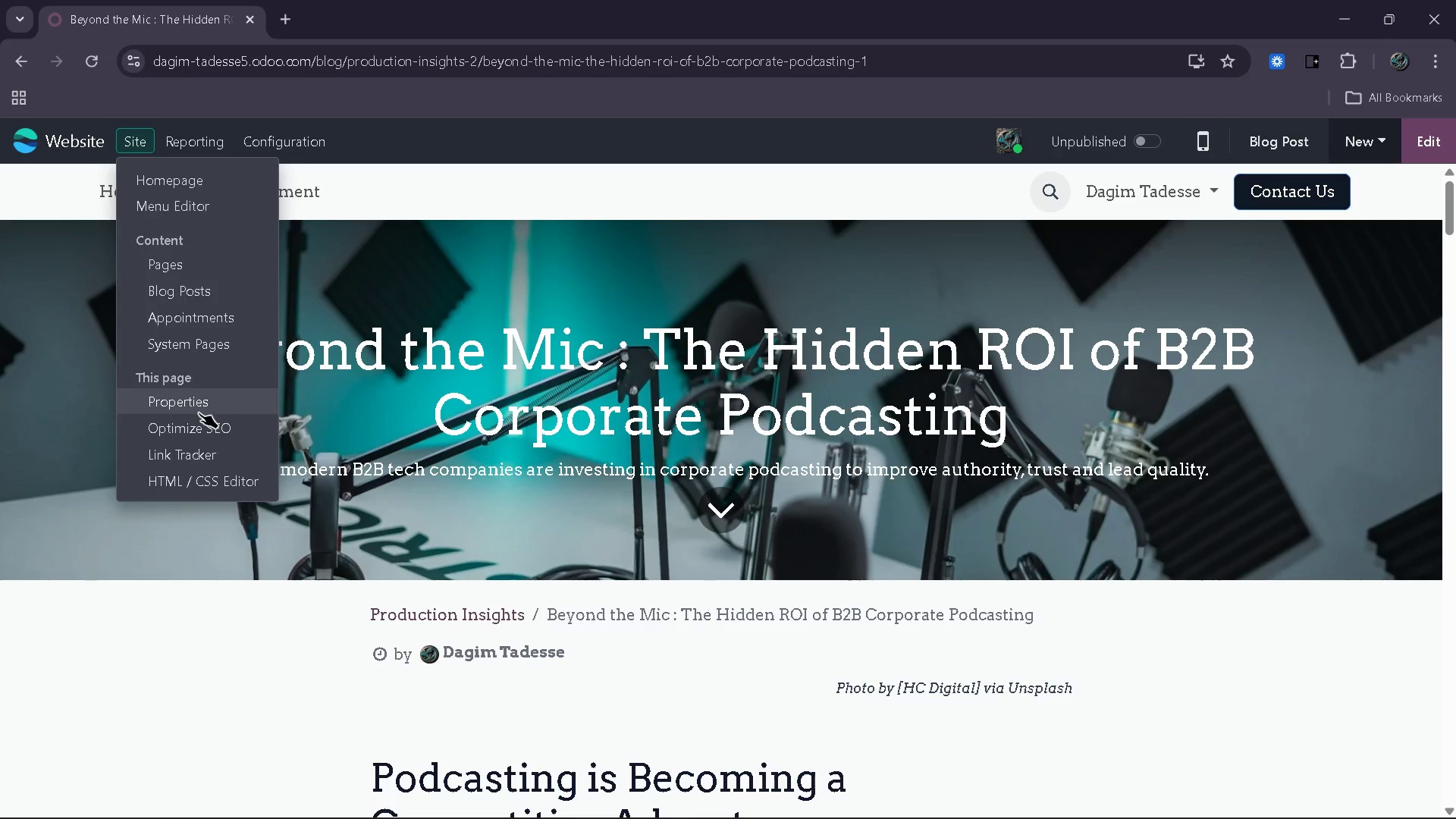 
left_click([196, 422])
 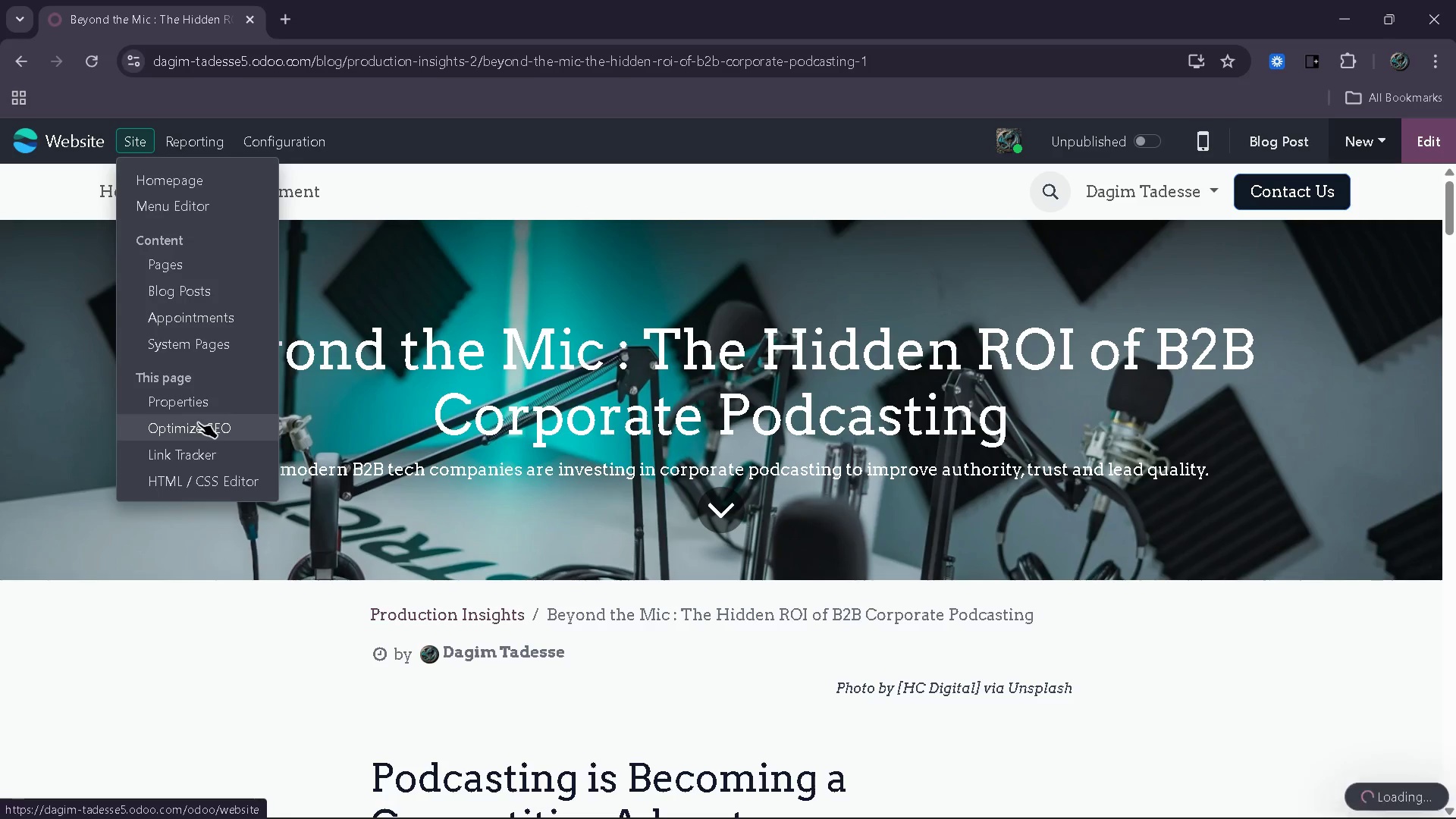 
mouse_move([246, 402])
 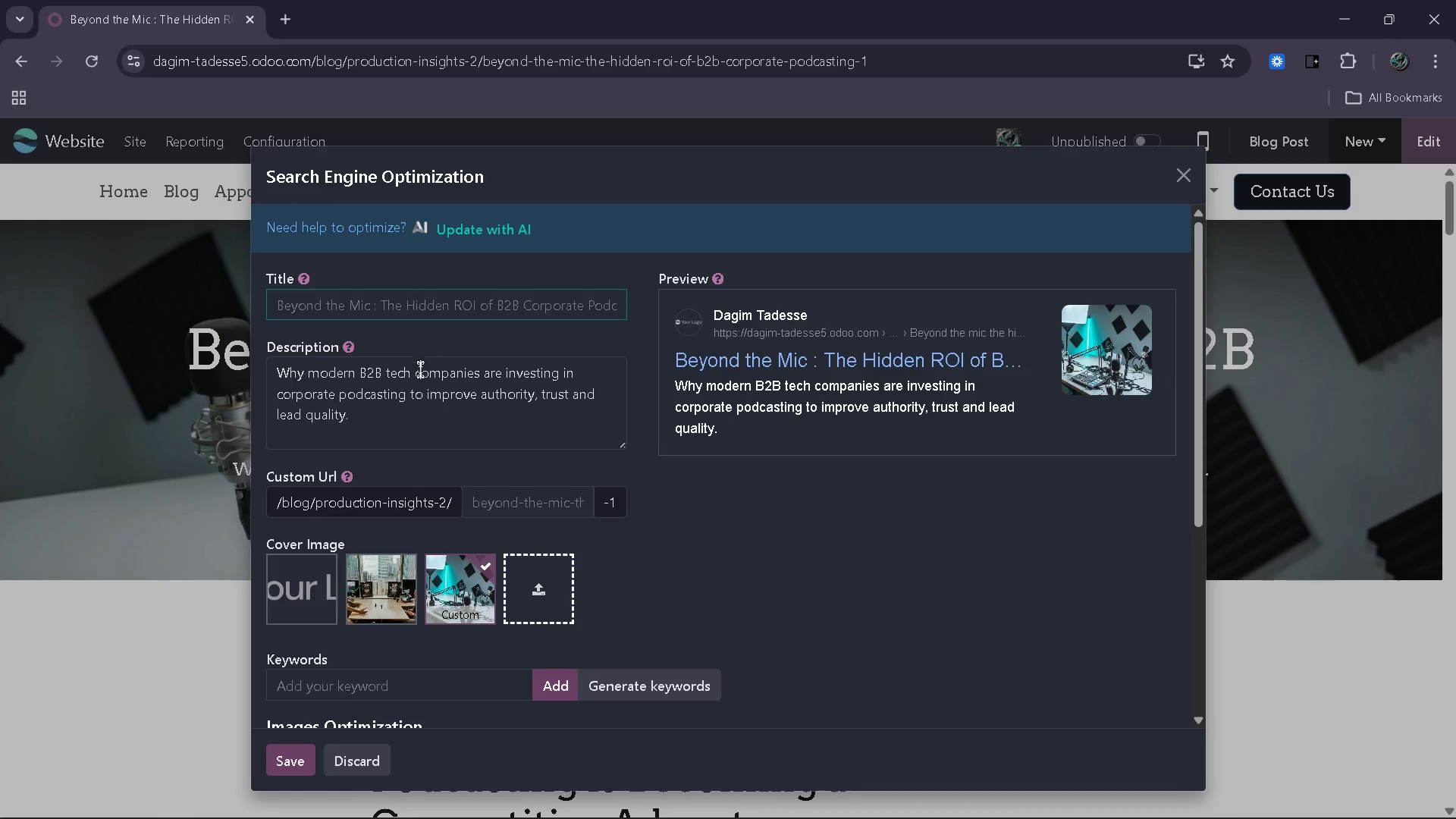 
left_click([420, 394])
 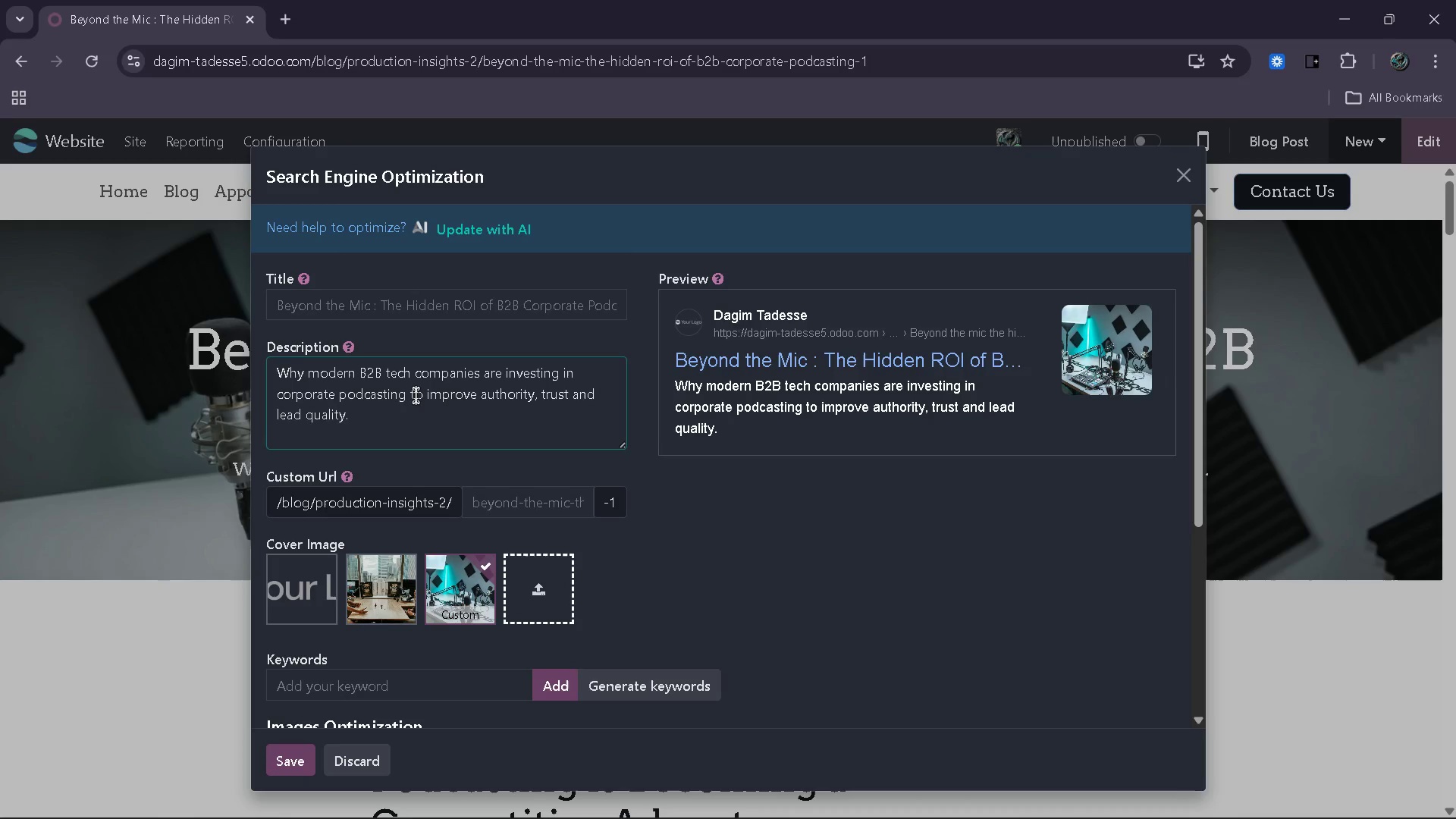 
key(Control+A)
 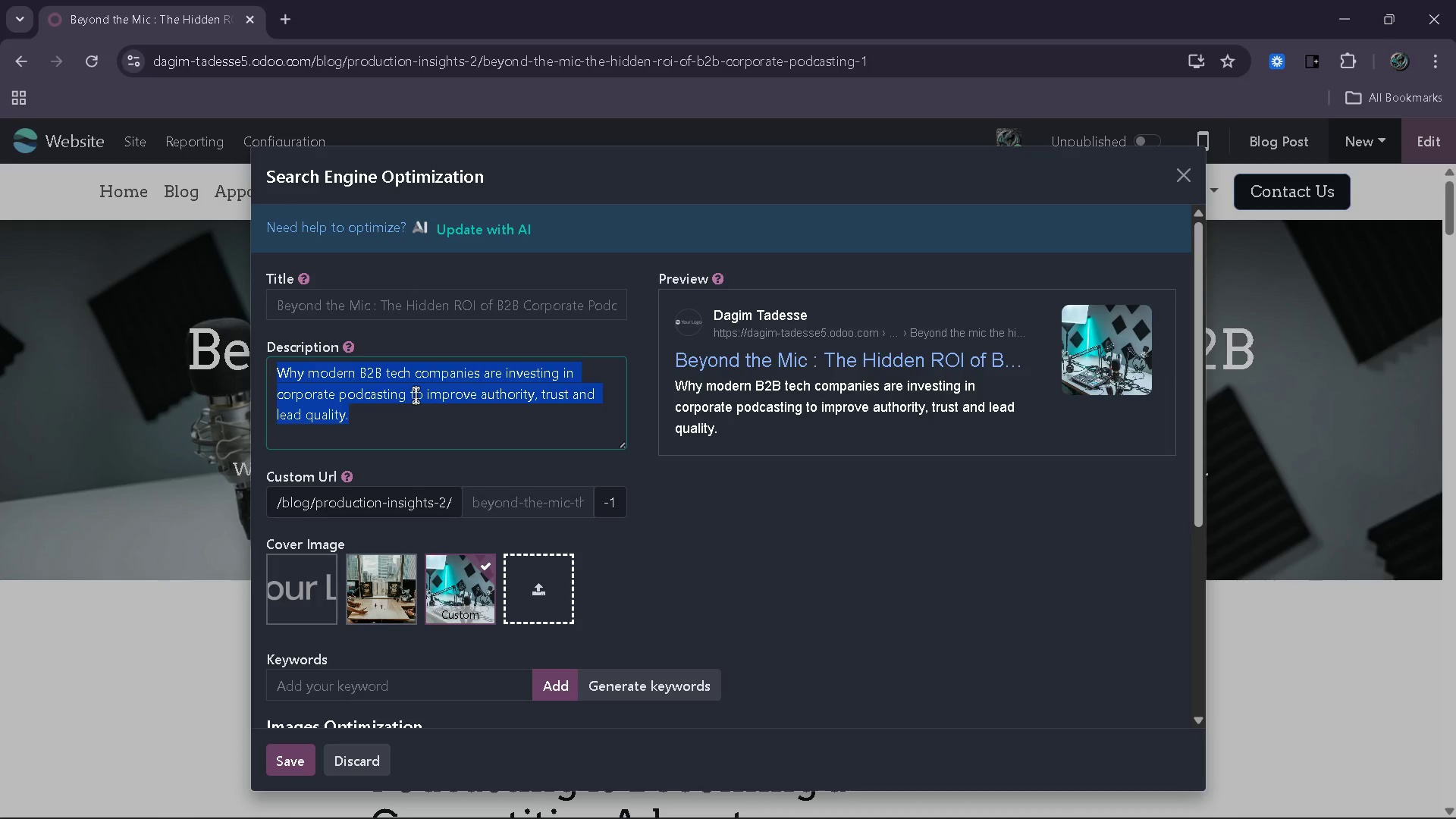 
key(Backspace)
 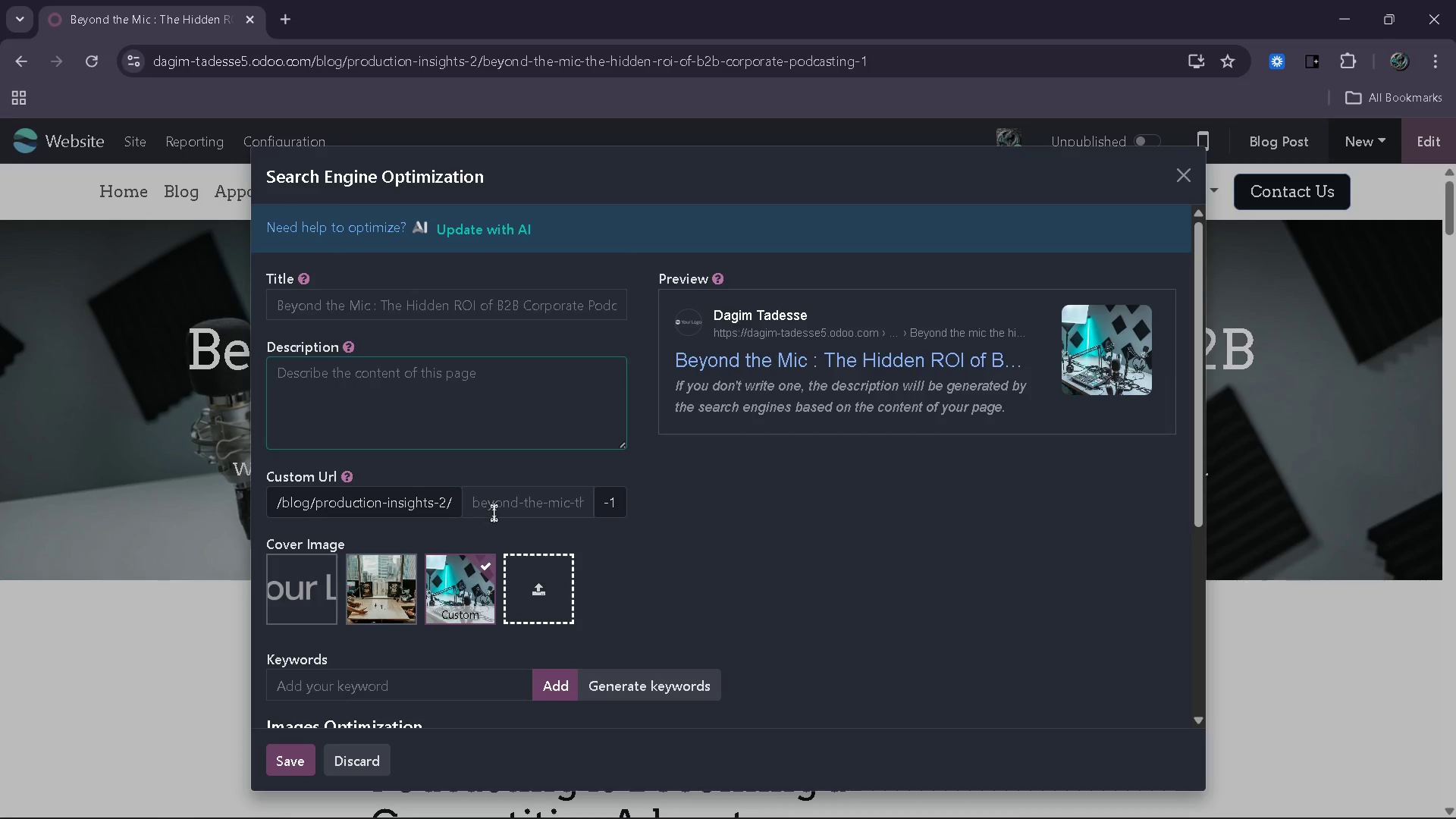 
left_click([495, 505])
 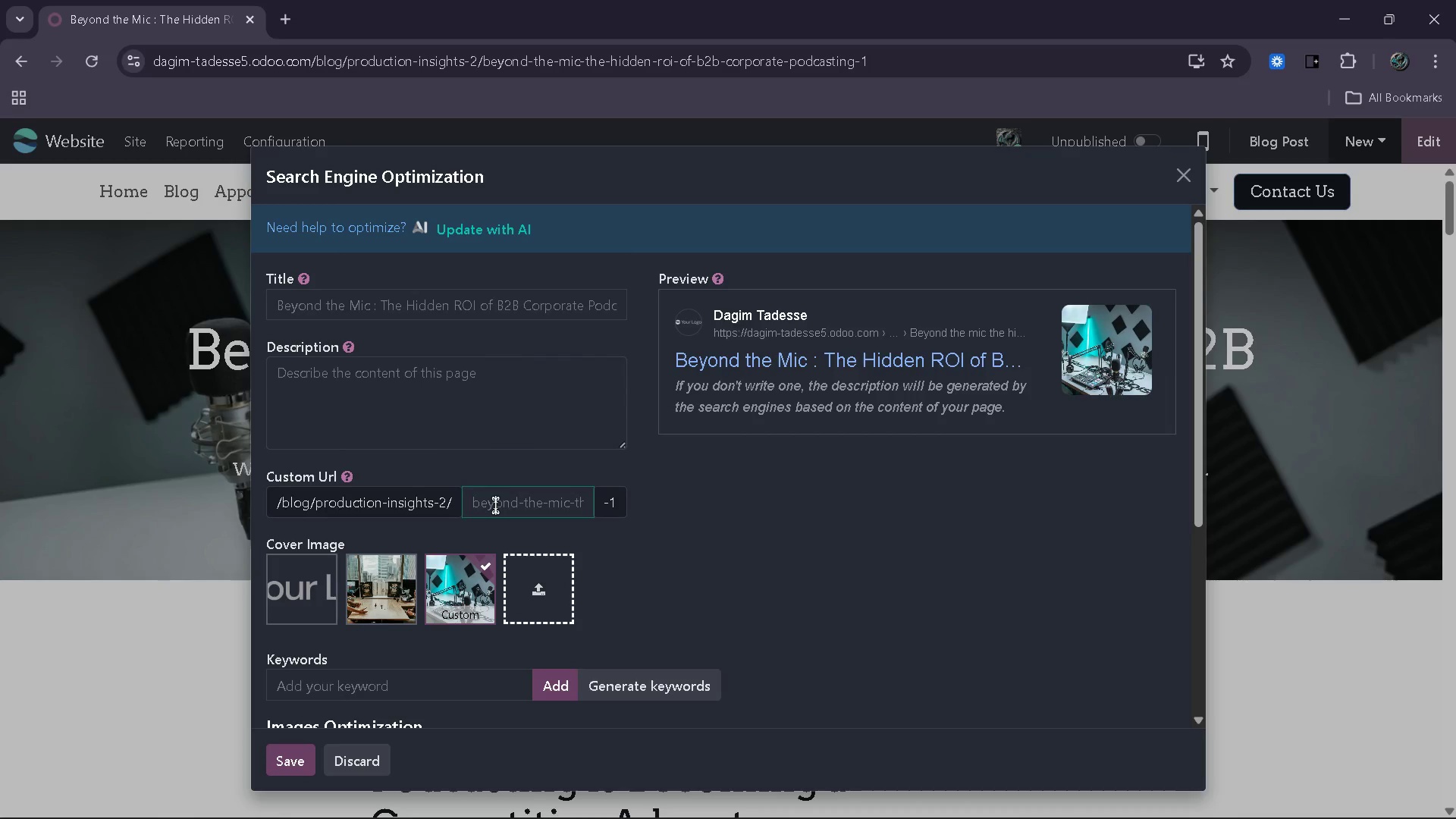 
type(b2b corporate podcast roi)
 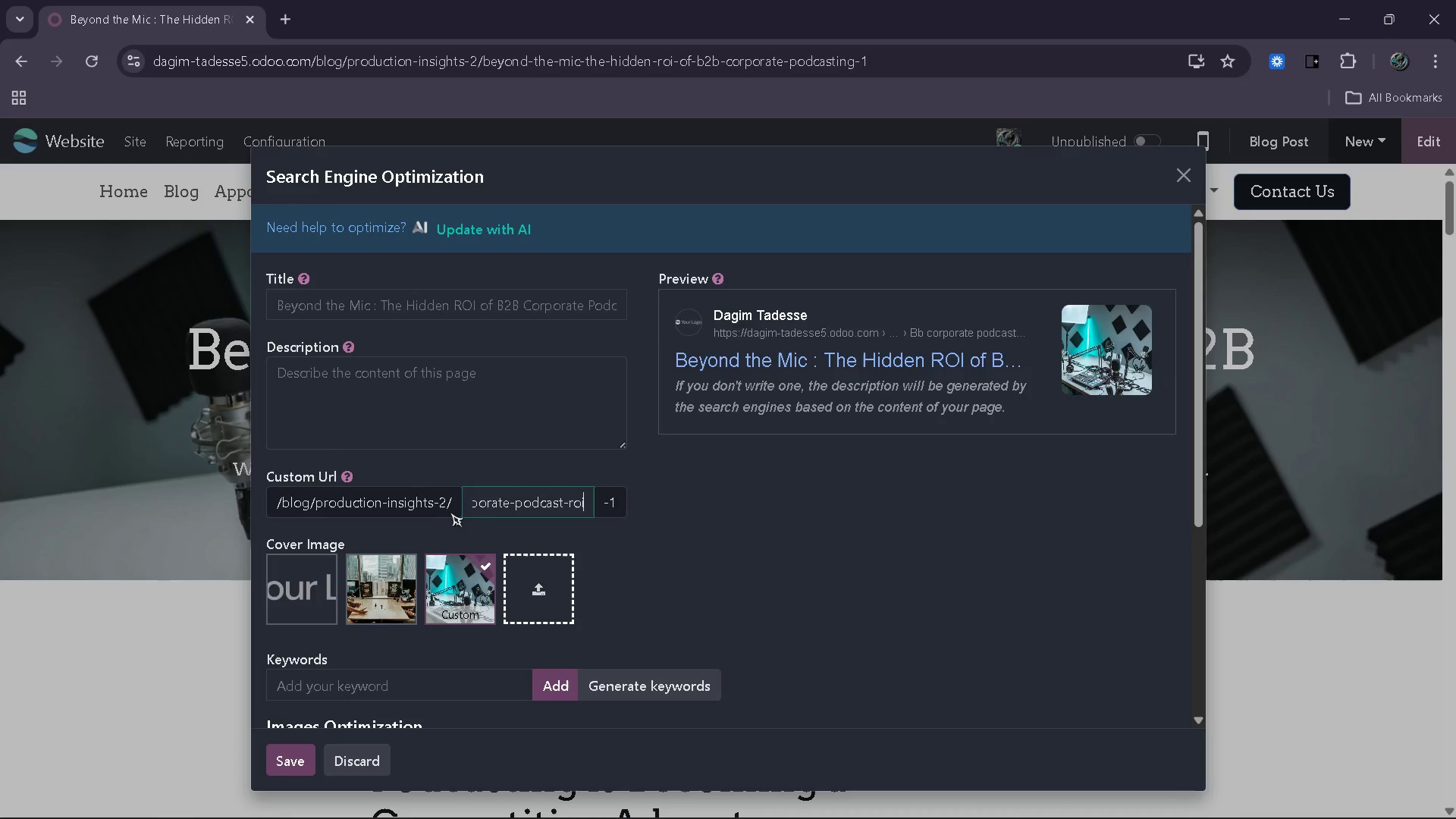 
wait(5.77)
 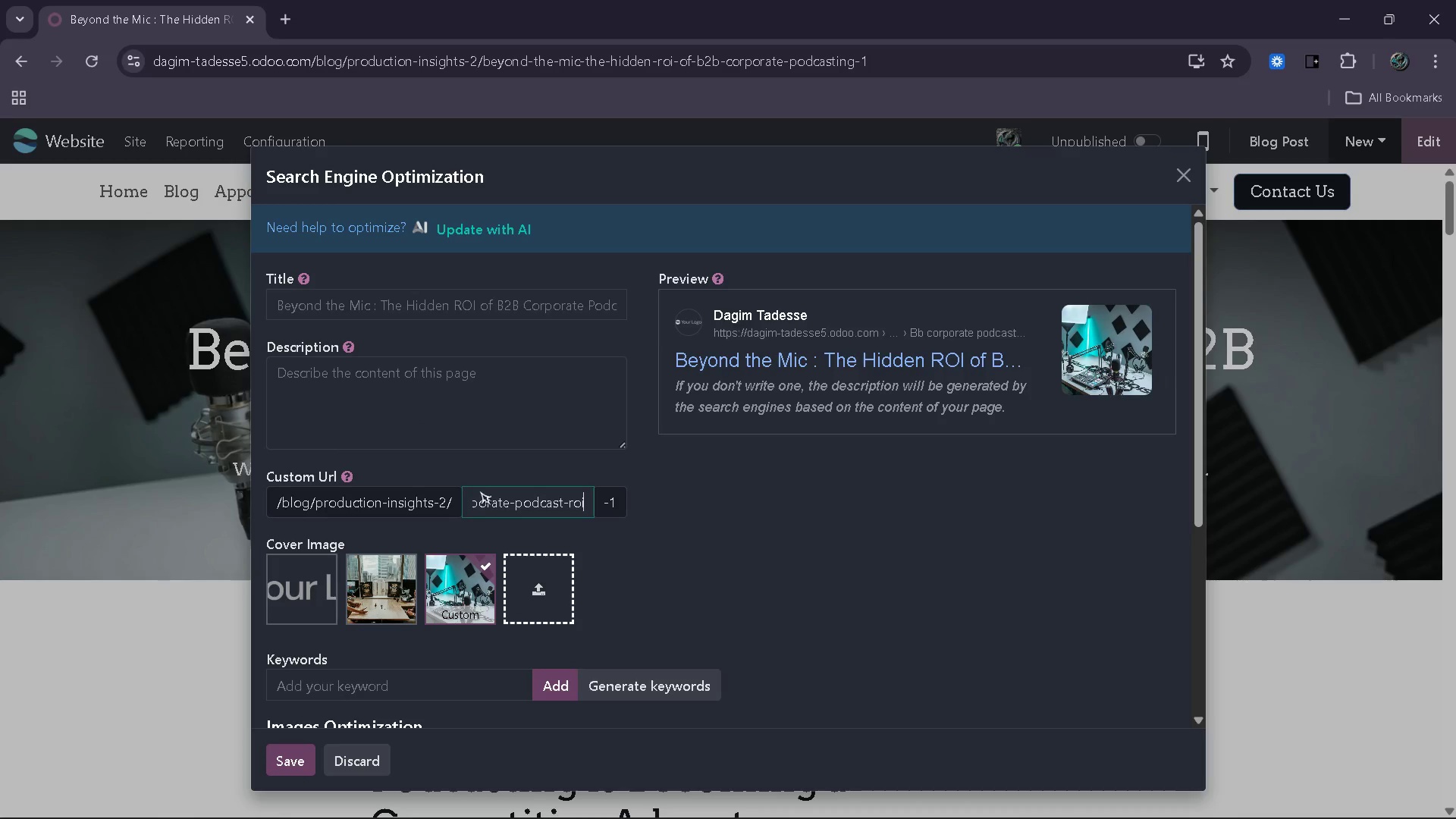 
left_click([388, 317])
 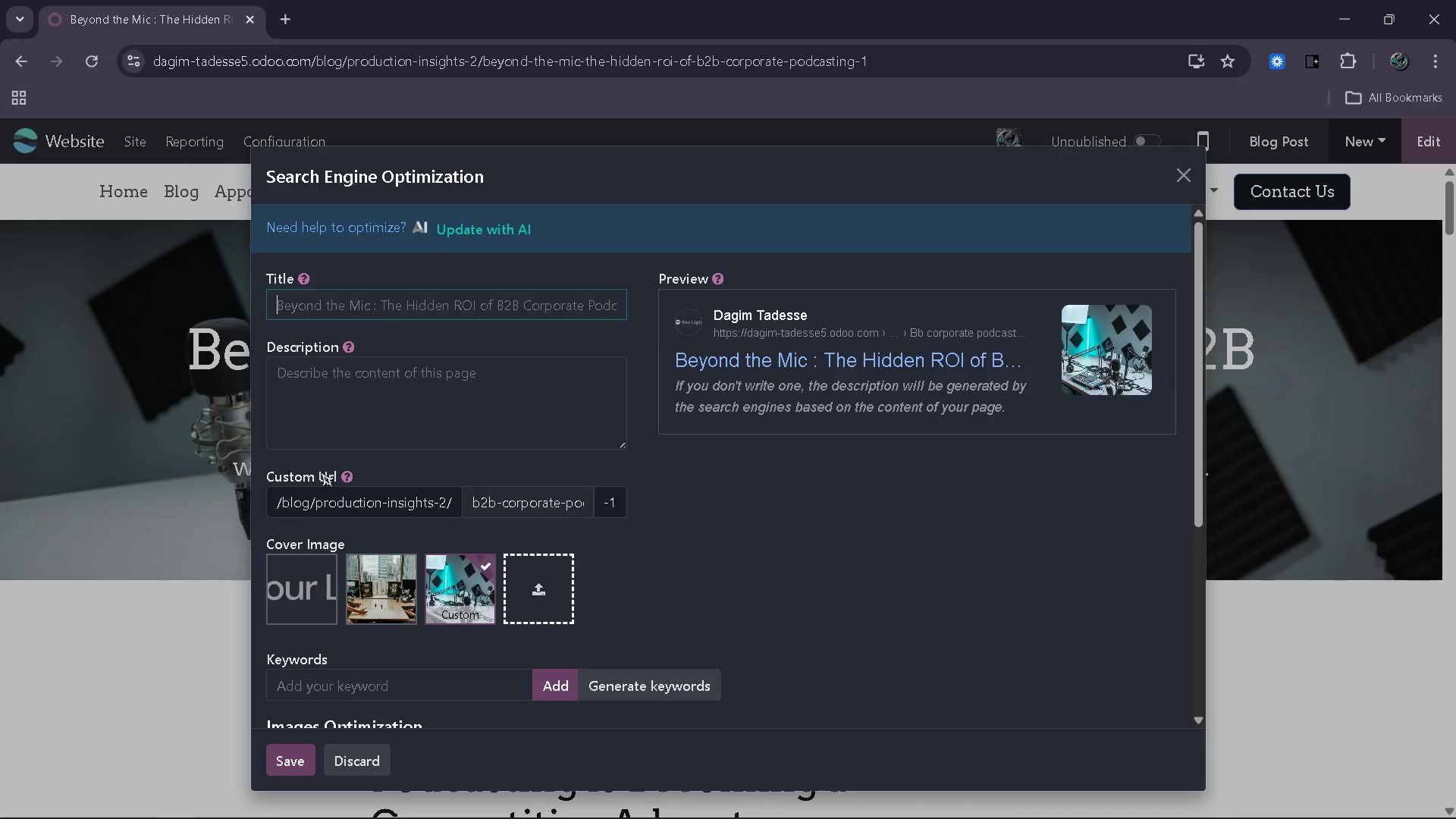 
type(B2B Corporate Podcast ROi)
key(Backspace)
type(U)
key(Backspace)
key(Backspace)
type(Oi)
key(Backspace)
type(I Guide | Vantage Pont)
 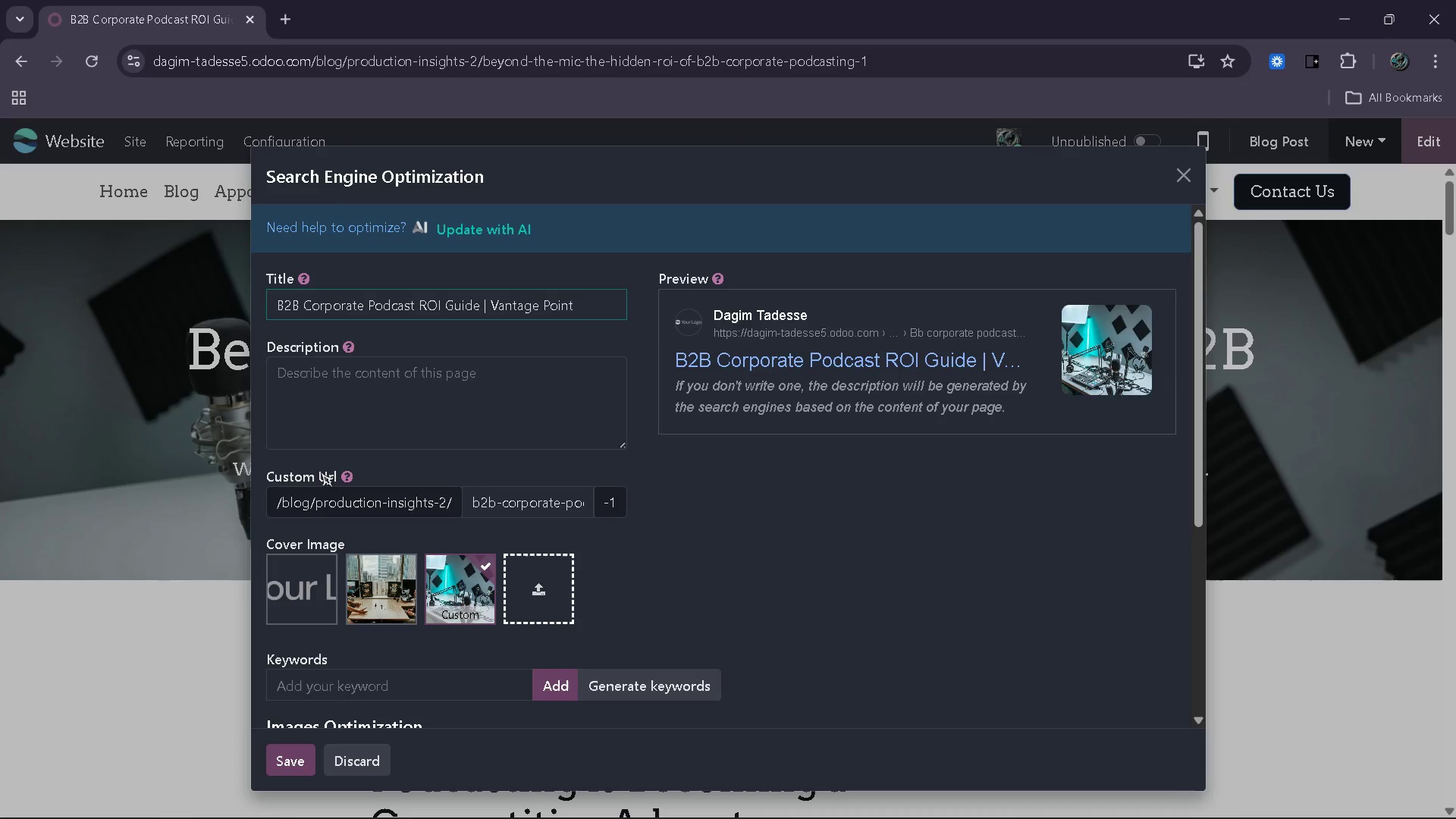 
wait(27.2)
 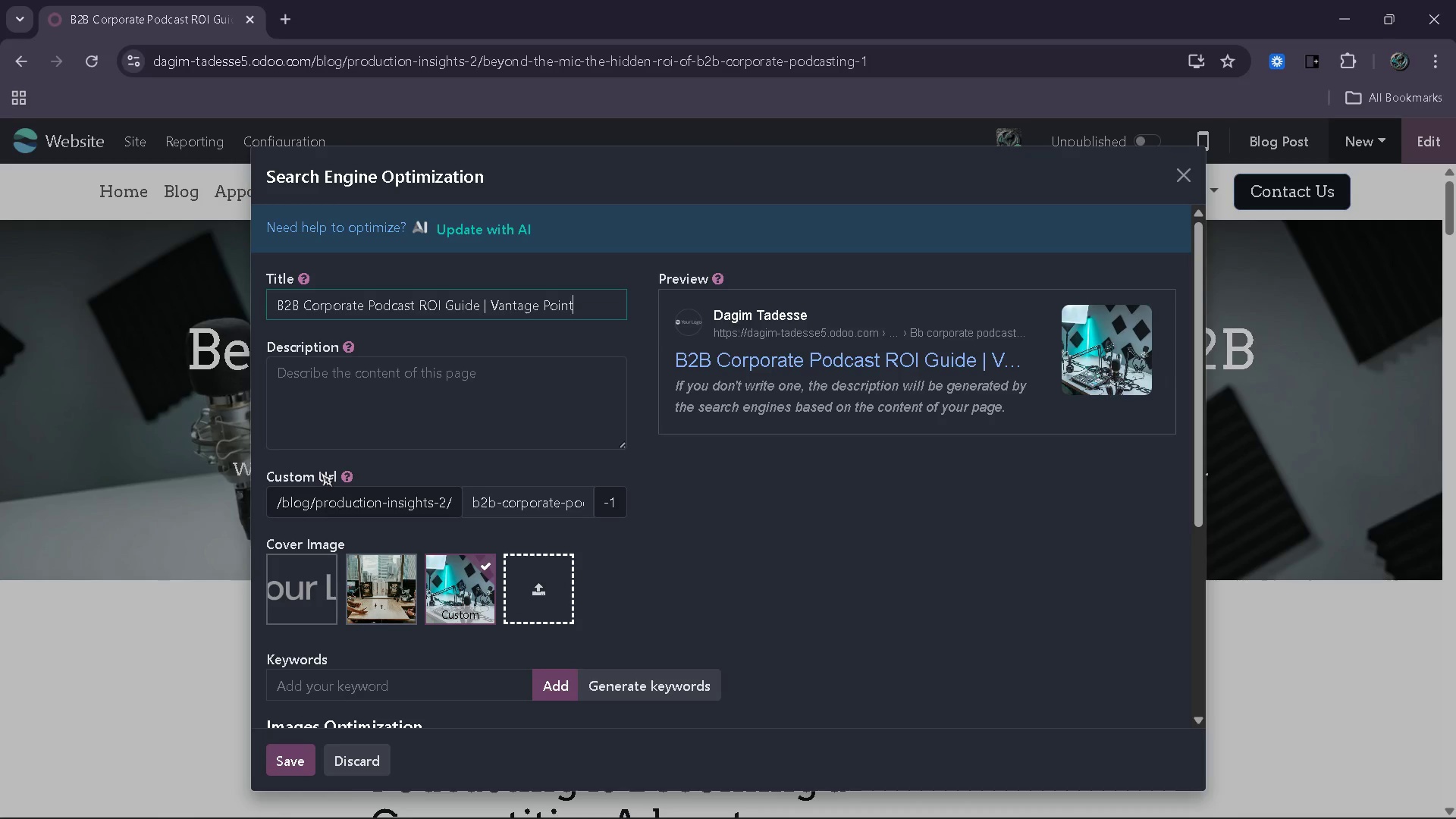 
key(ArrowDown)
 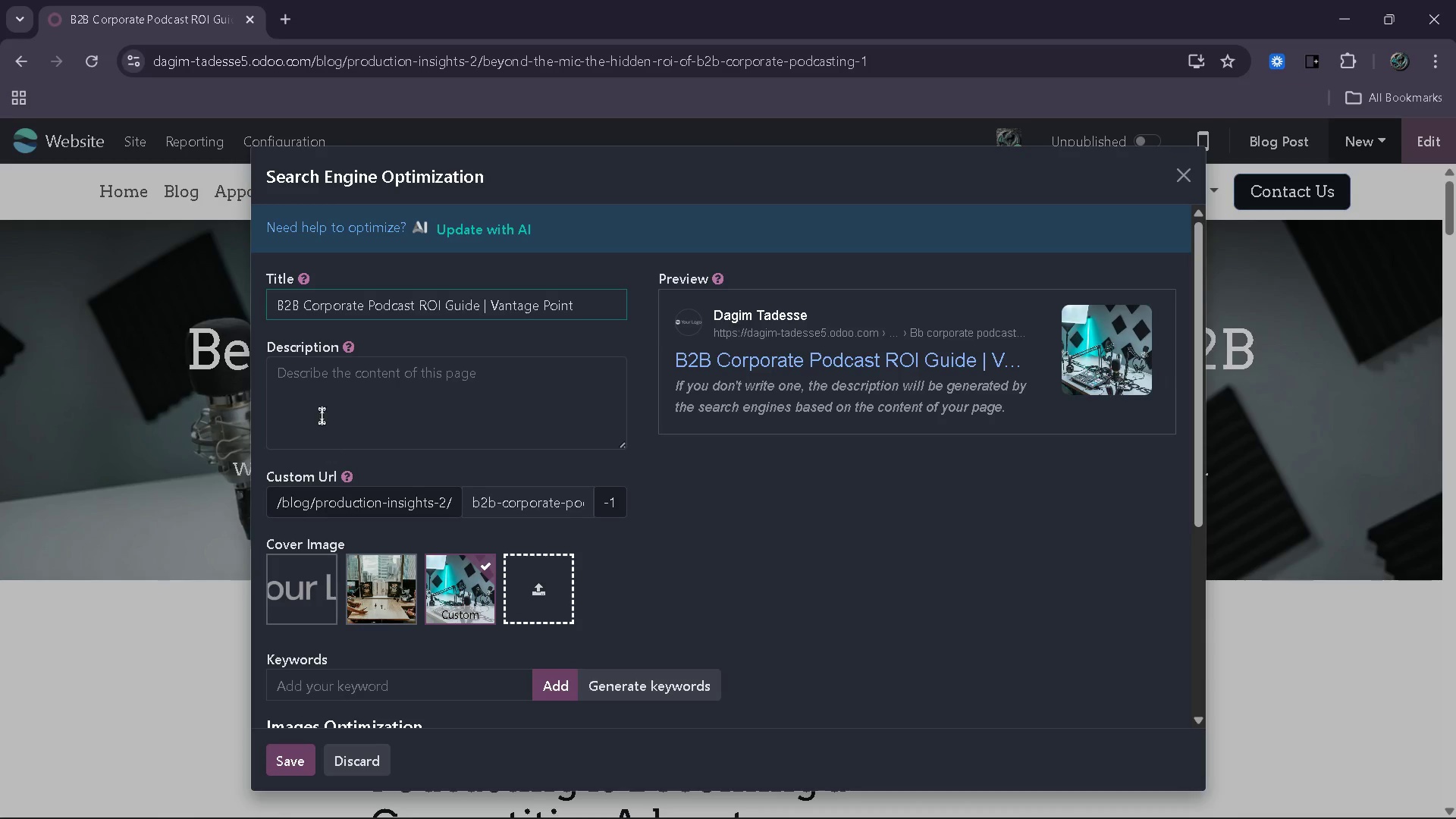 
left_click([328, 403])
 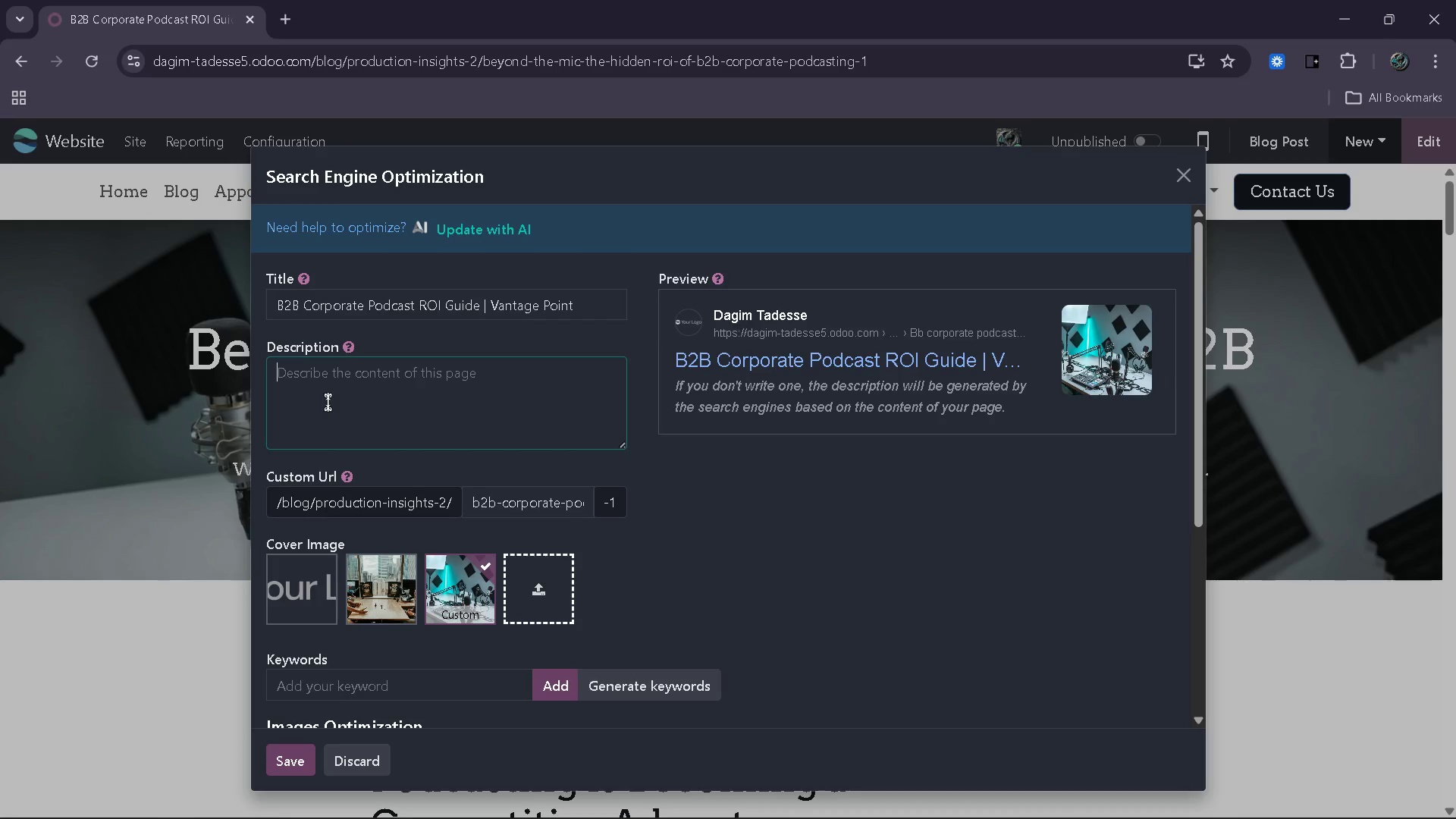 
wait(8.53)
 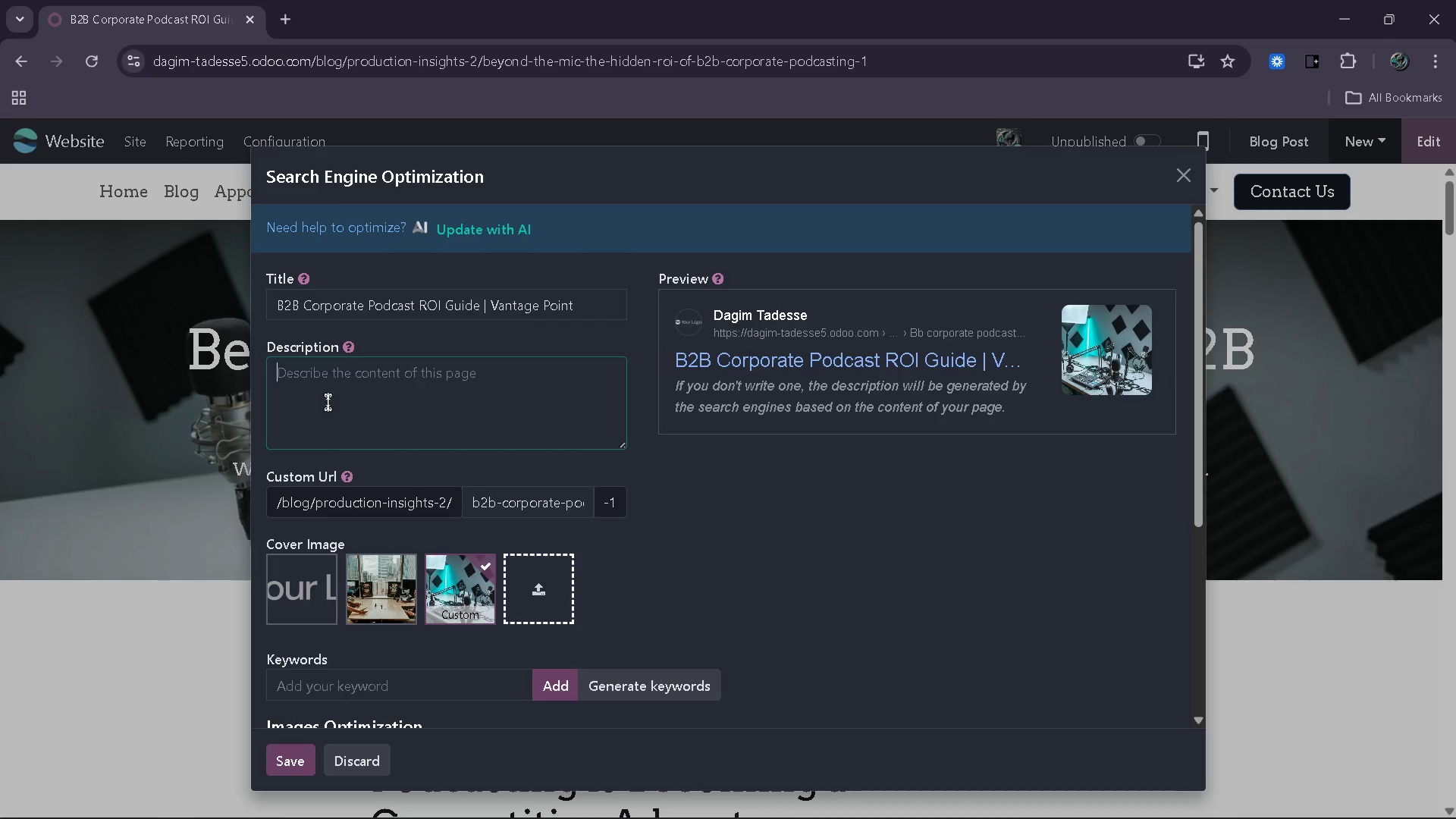 
type(Discover how B2B podcasting impo)
key(Backspace)
type(roves authority )
key(Backspace)
type(, )
 